 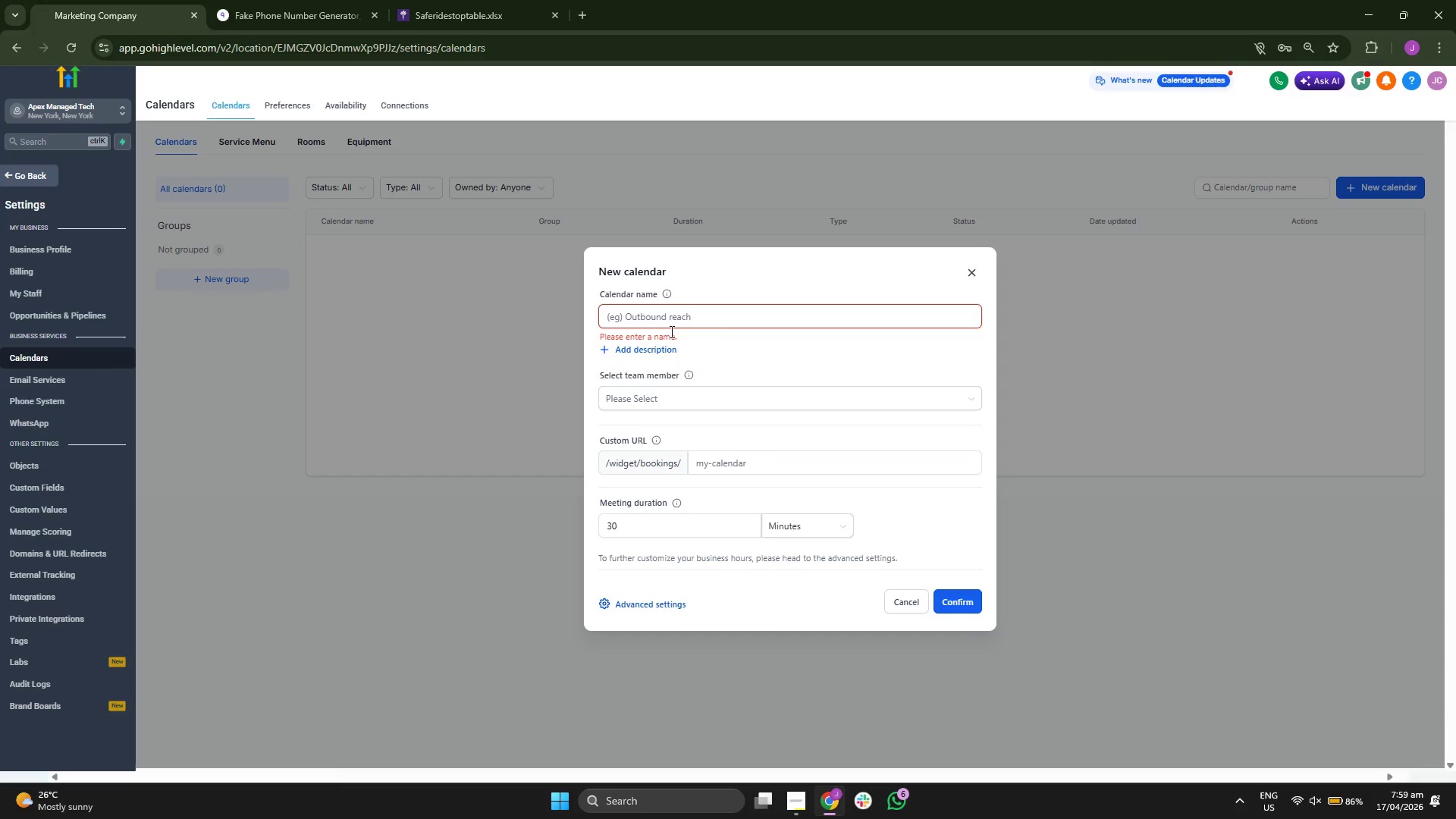 
left_click([670, 331])
 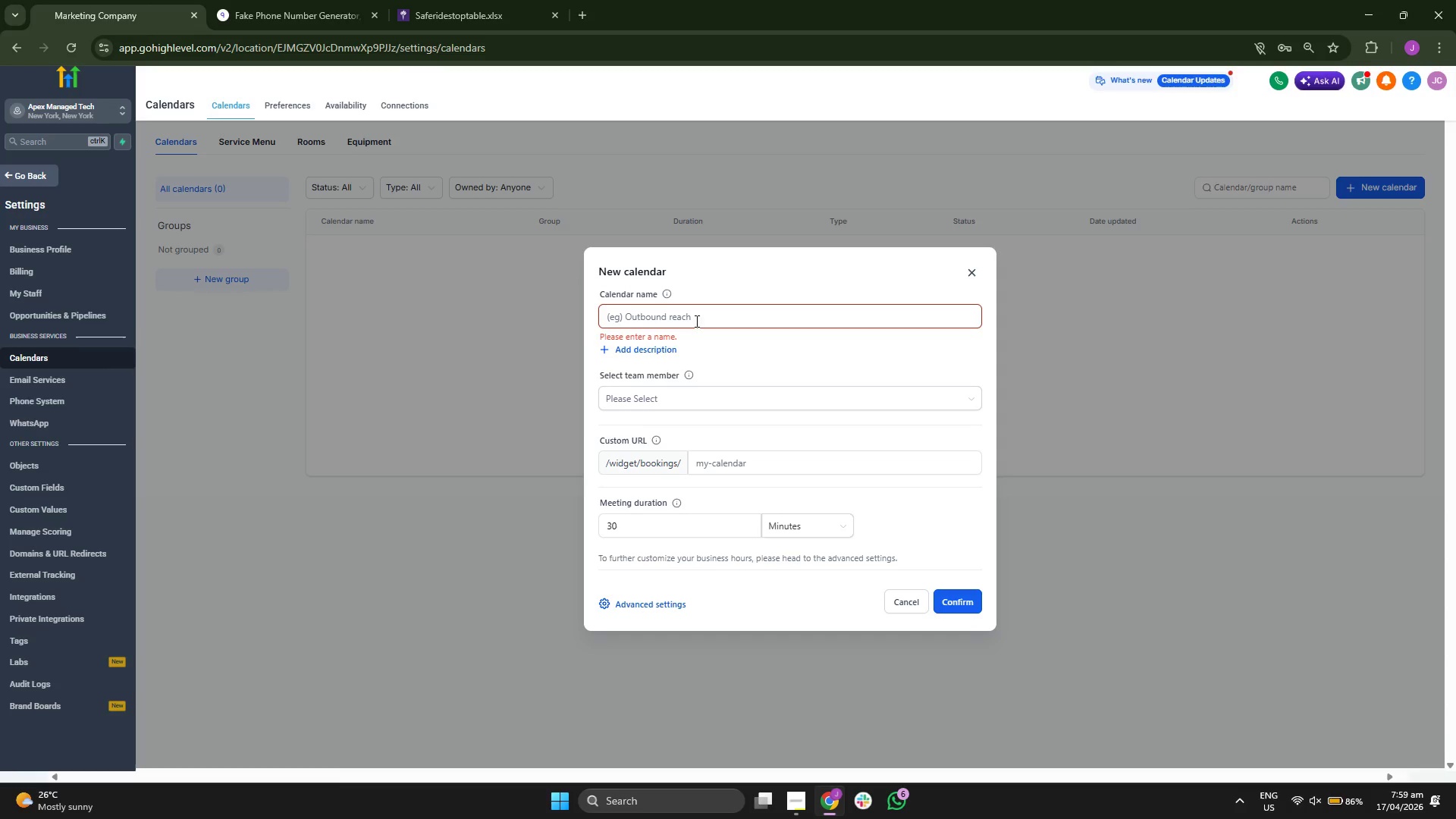 
double_click([698, 319])
 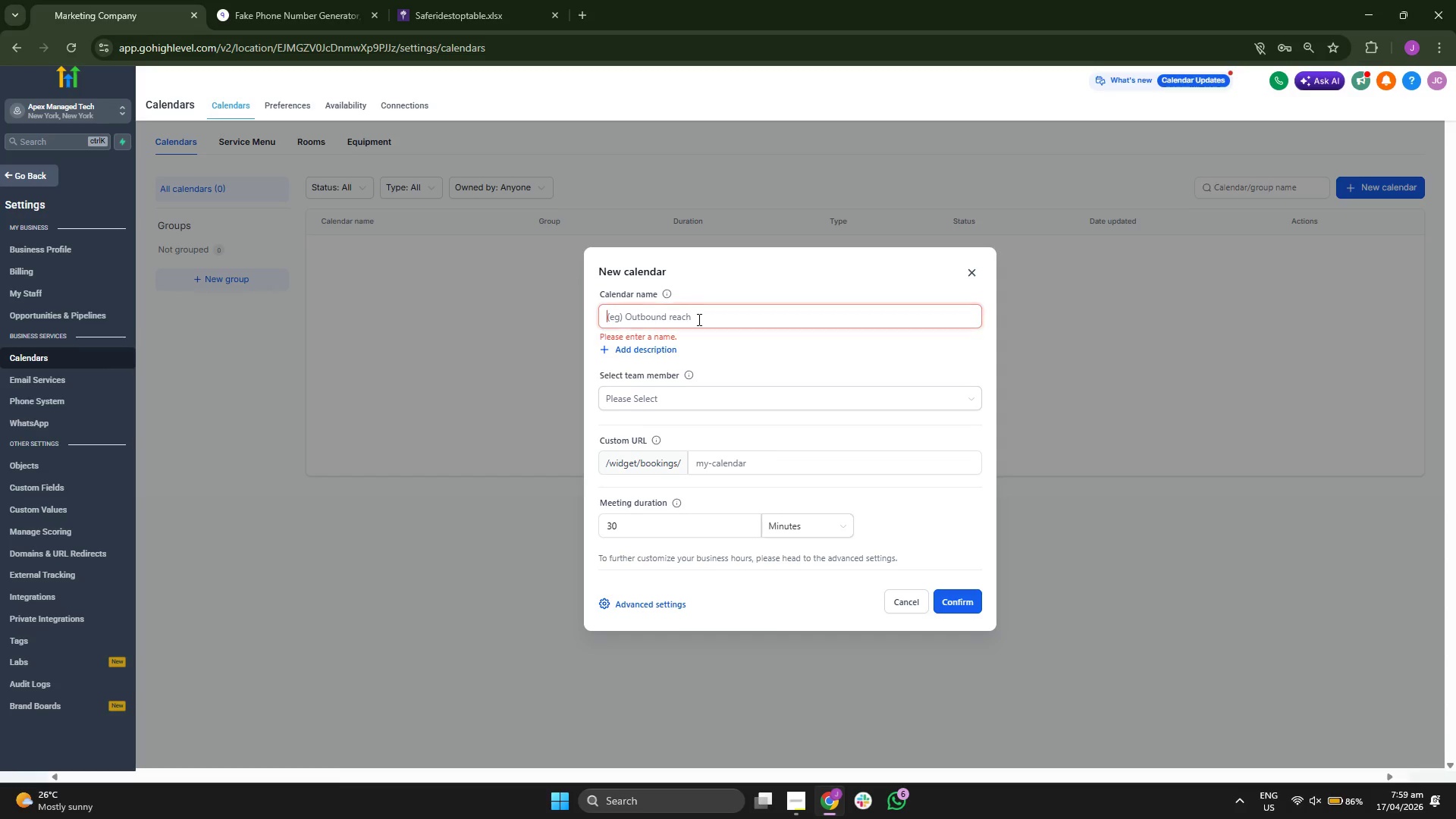 
type(15 iNS)
key(Backspace)
key(Backspace)
key(Backspace)
type(Instra)
key(Backspace)
key(Backspace)
key(Backspace)
type(frastrucu)
key(Backspace)
type(ture )
key(Backspace)
key(Backspace)
key(Backspace)
type(fracture )
key(Backspace)
key(Backspace)
 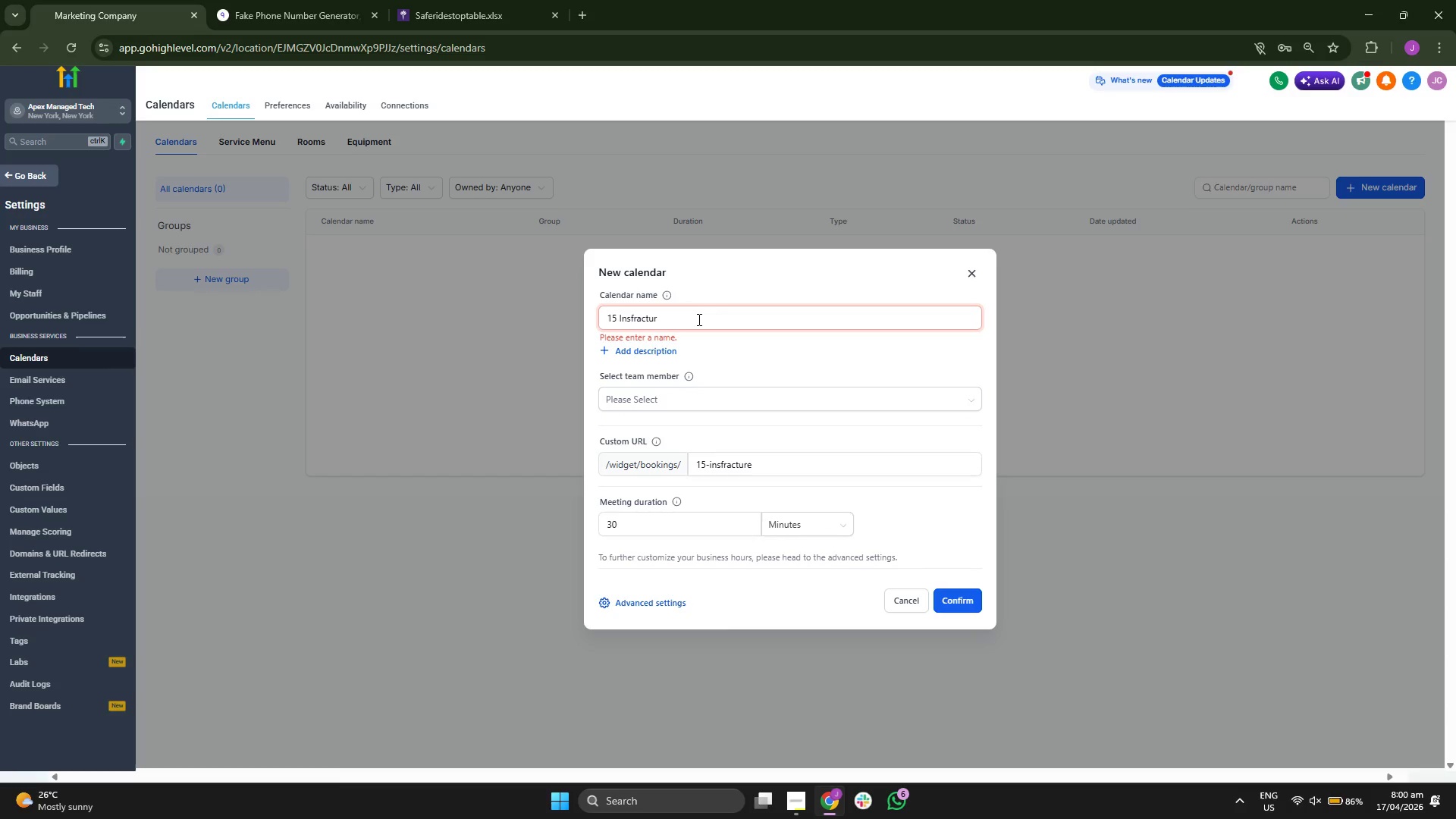 
key(Backspace)
key(Backspace)
key(Backspace)
key(Backspace)
key(Backspace)
key(Backspace)
key(Backspace)
key(Backspace)
type(tra)
key(Backspace)
key(Backspace)
key(Backspace)
type(fra)
key(Backspace)
key(Backspace)
key(Backspace)
type(frasture)
key(Backspace)
key(Backspace)
key(Backspace)
type(ructure )
 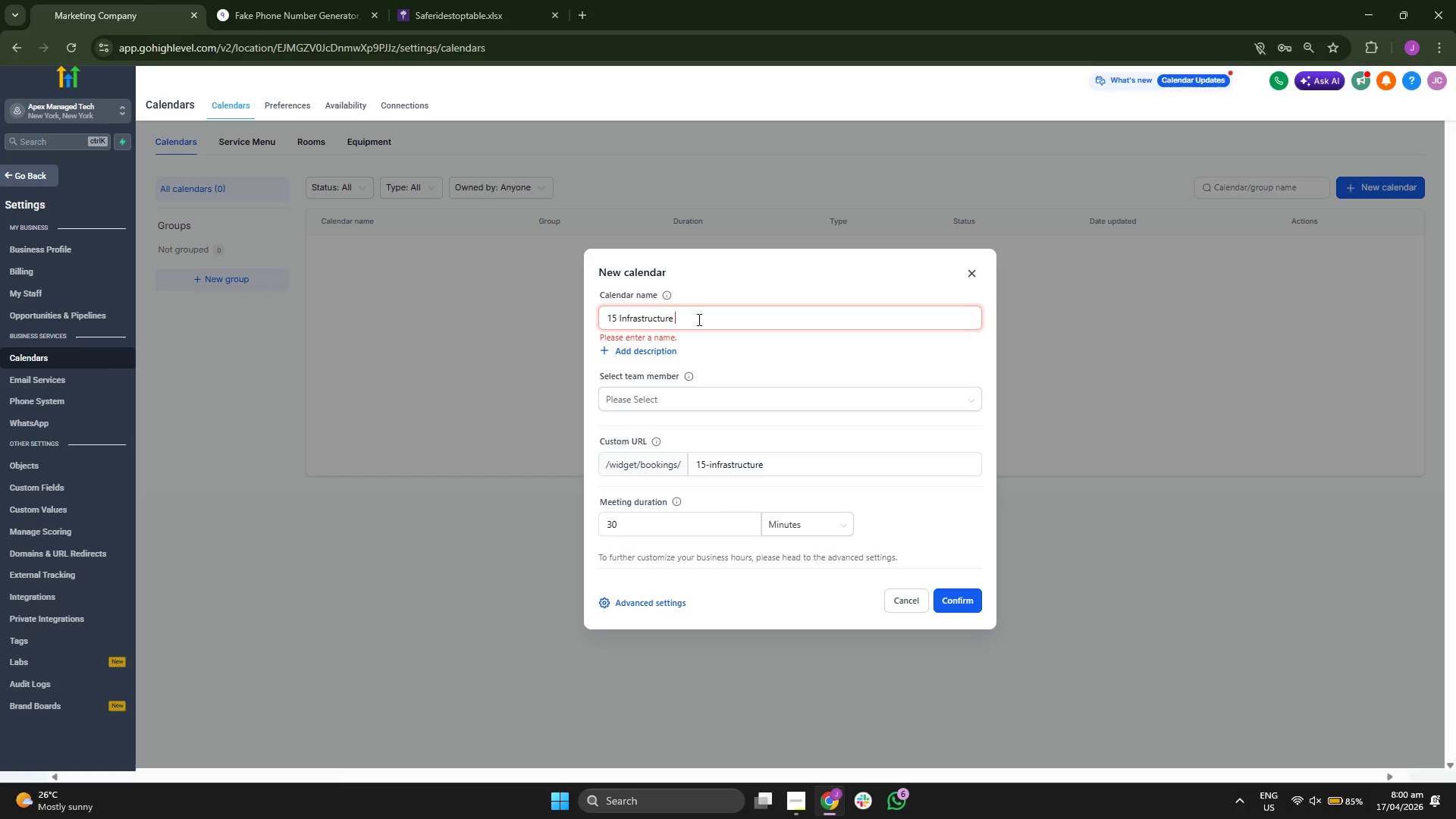 
type(Audit Call)
 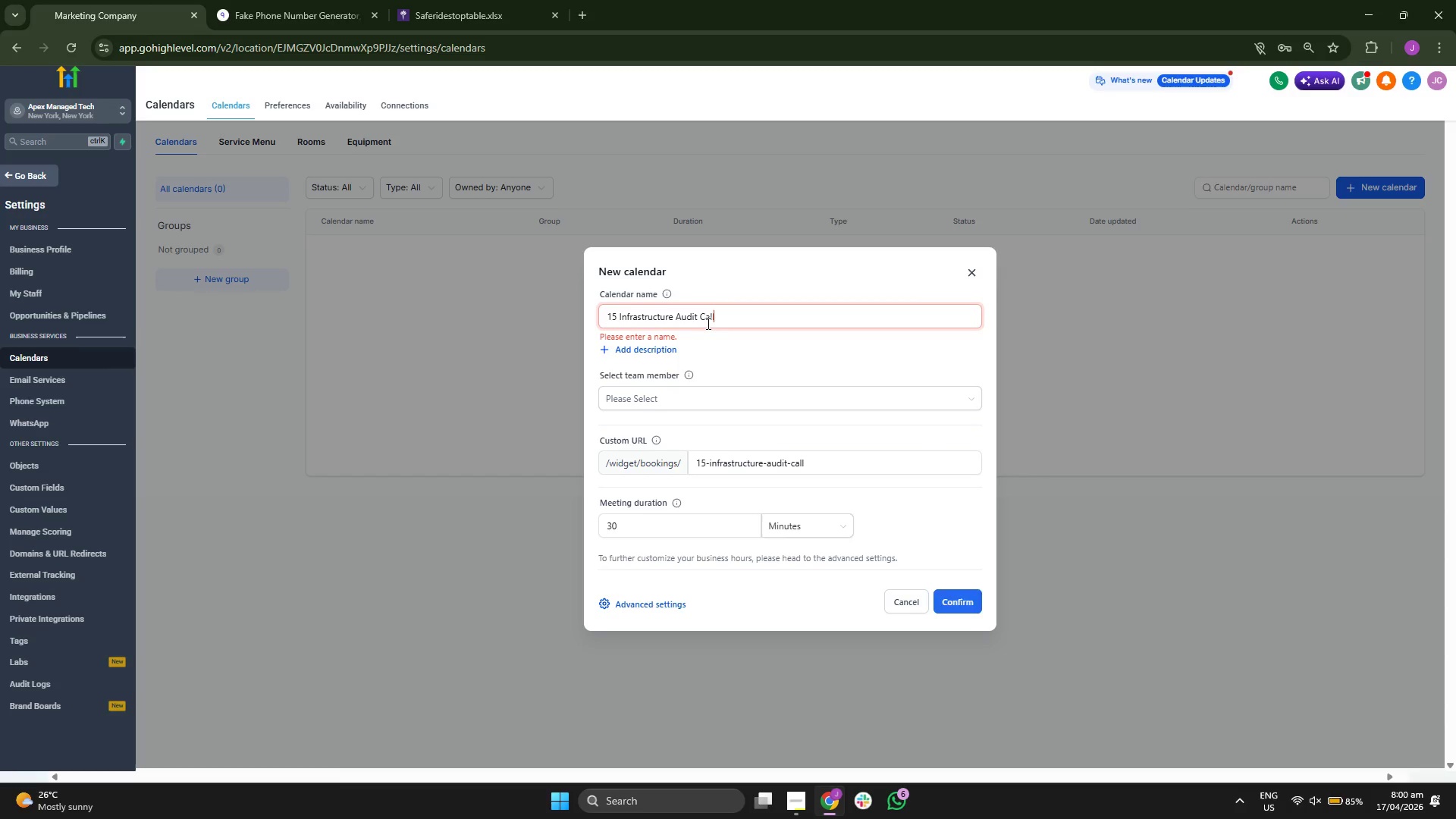 
left_click([833, 361])
 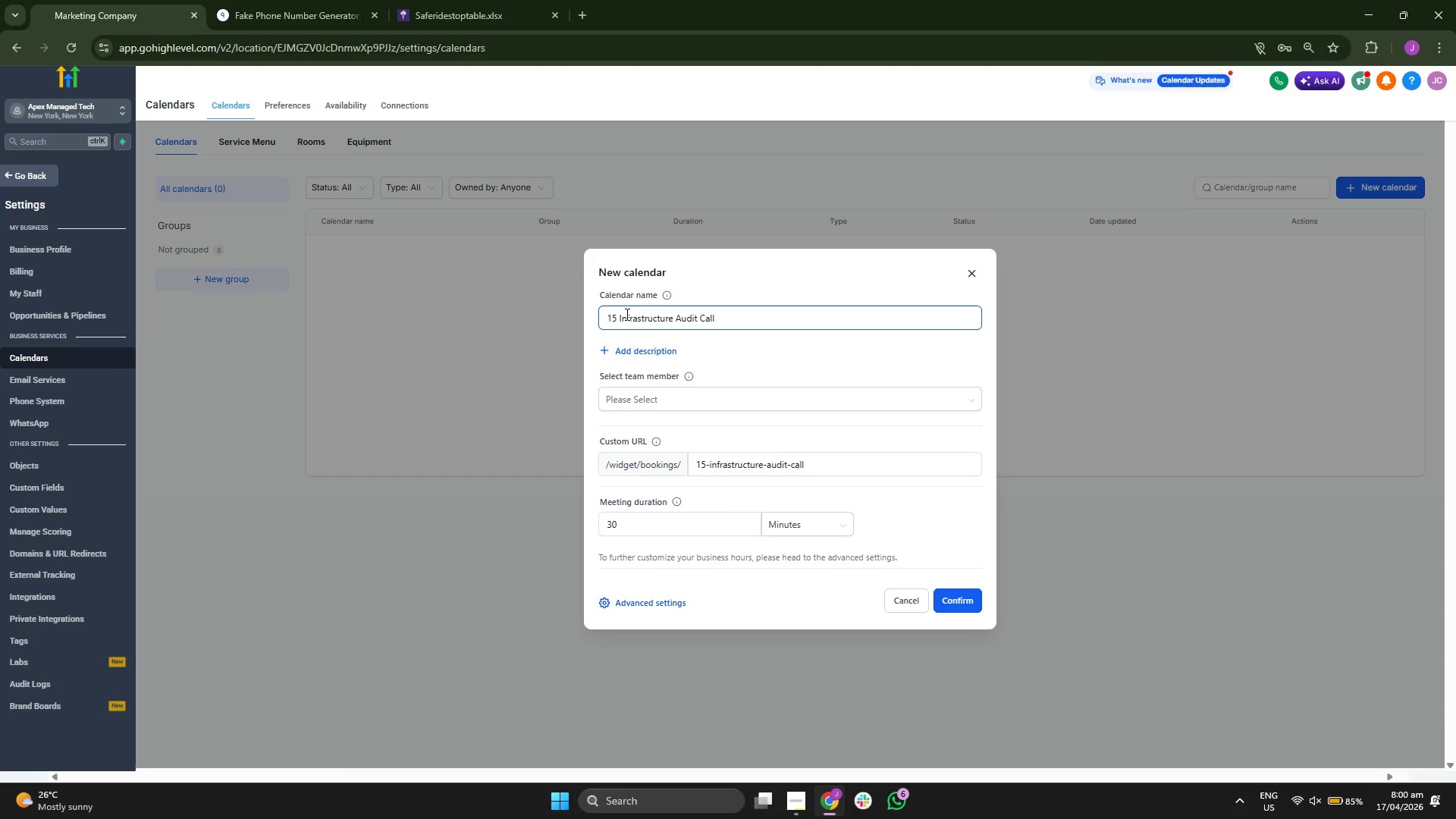 
left_click([620, 317])
 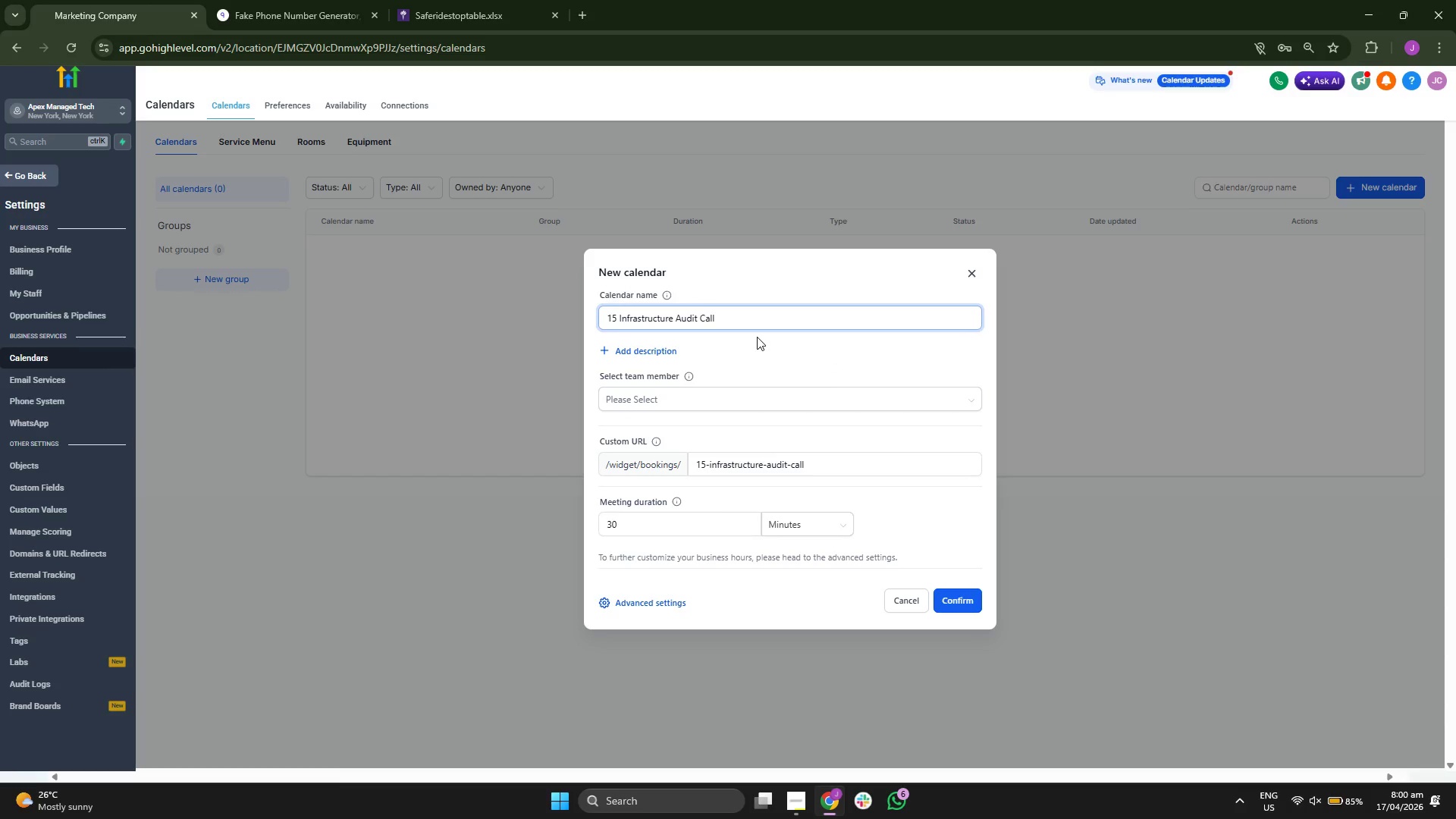 
key(Backspace)
type(- )
key(Backspace)
type(Minute )
 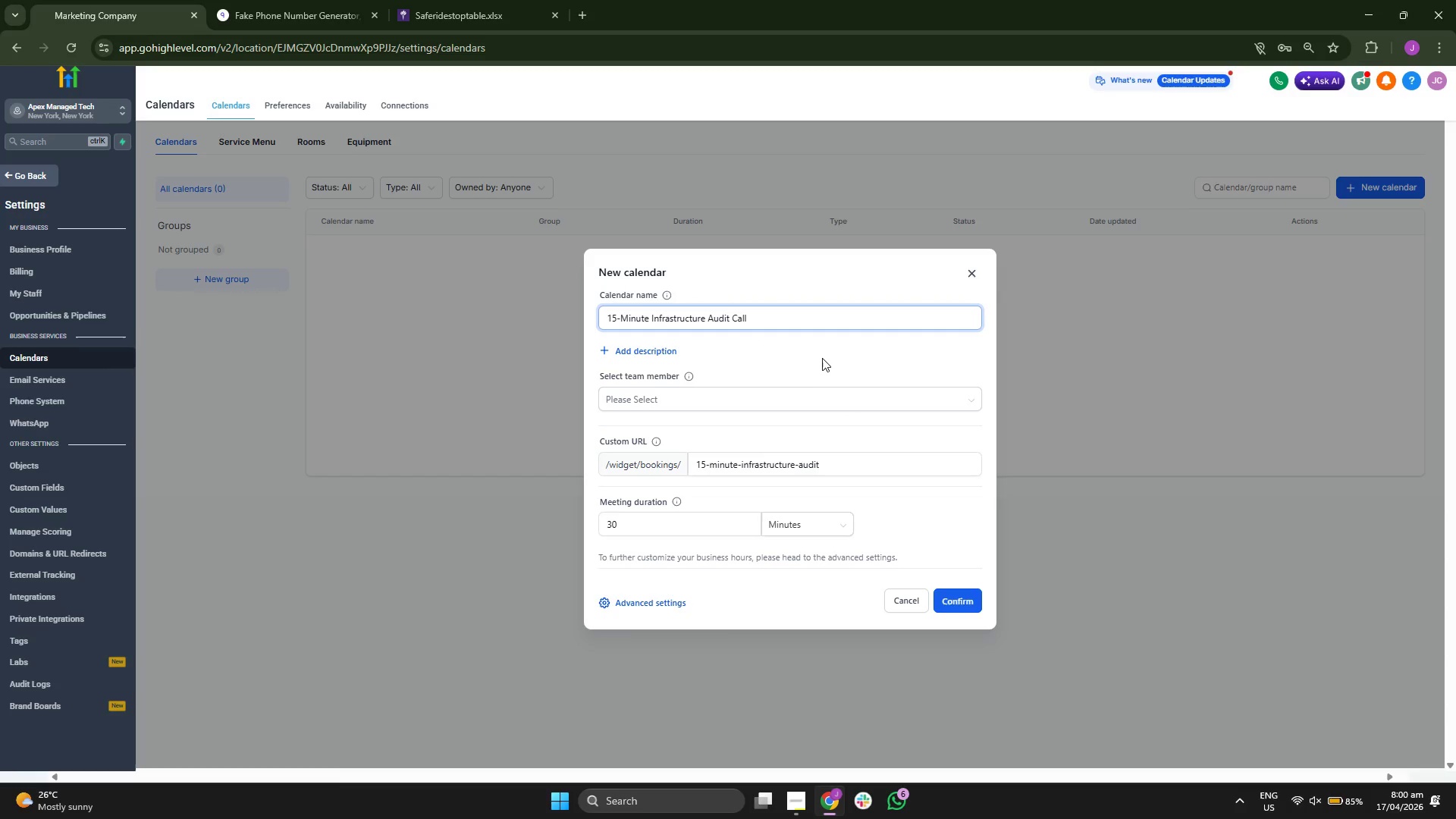 
left_click([822, 356])
 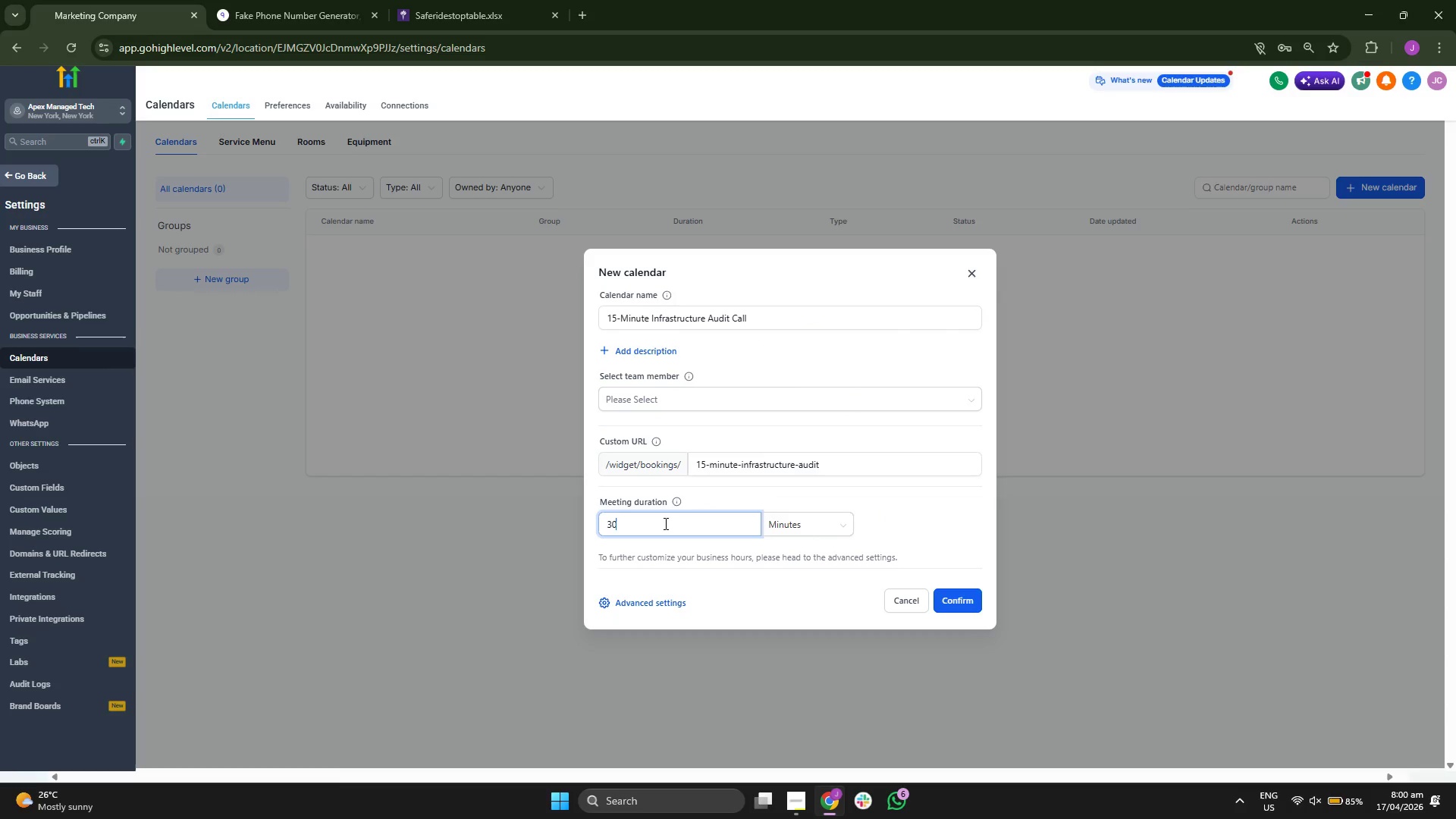 
key(Backspace)
type(15)
key(Backspace)
key(Backspace)
key(Backspace)
type(15)
 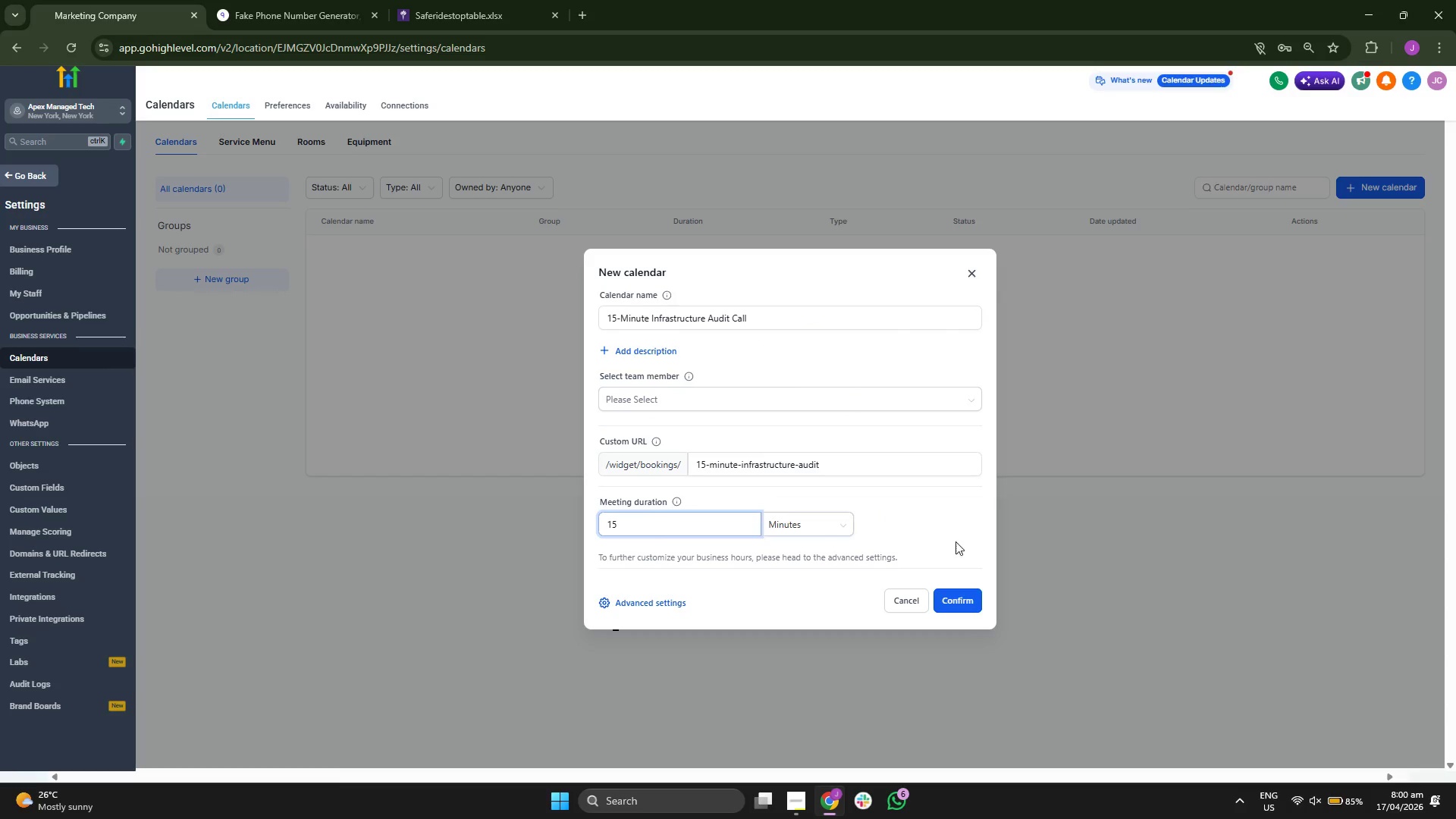 
left_click([961, 519])
 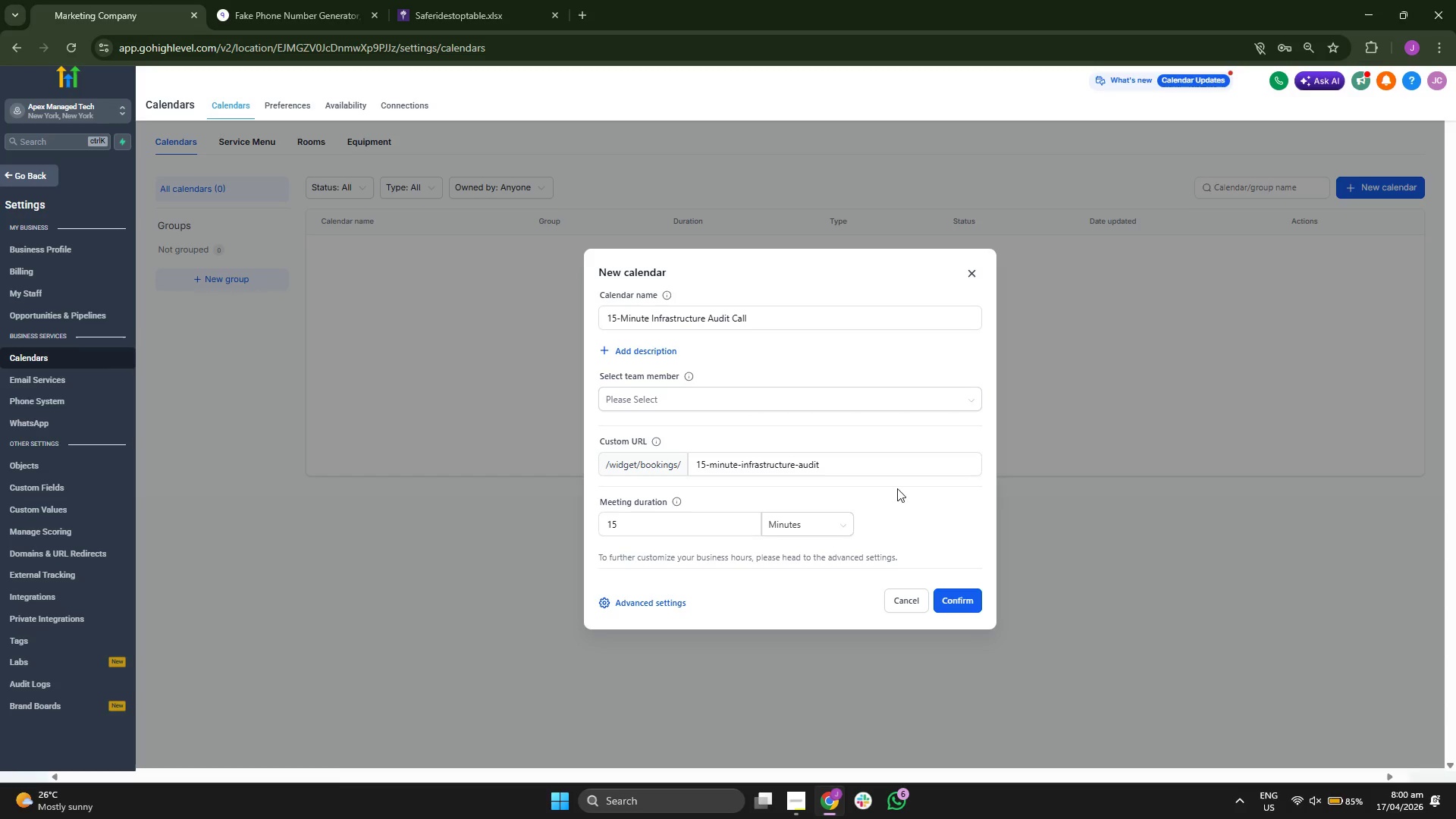 
double_click([803, 318])
 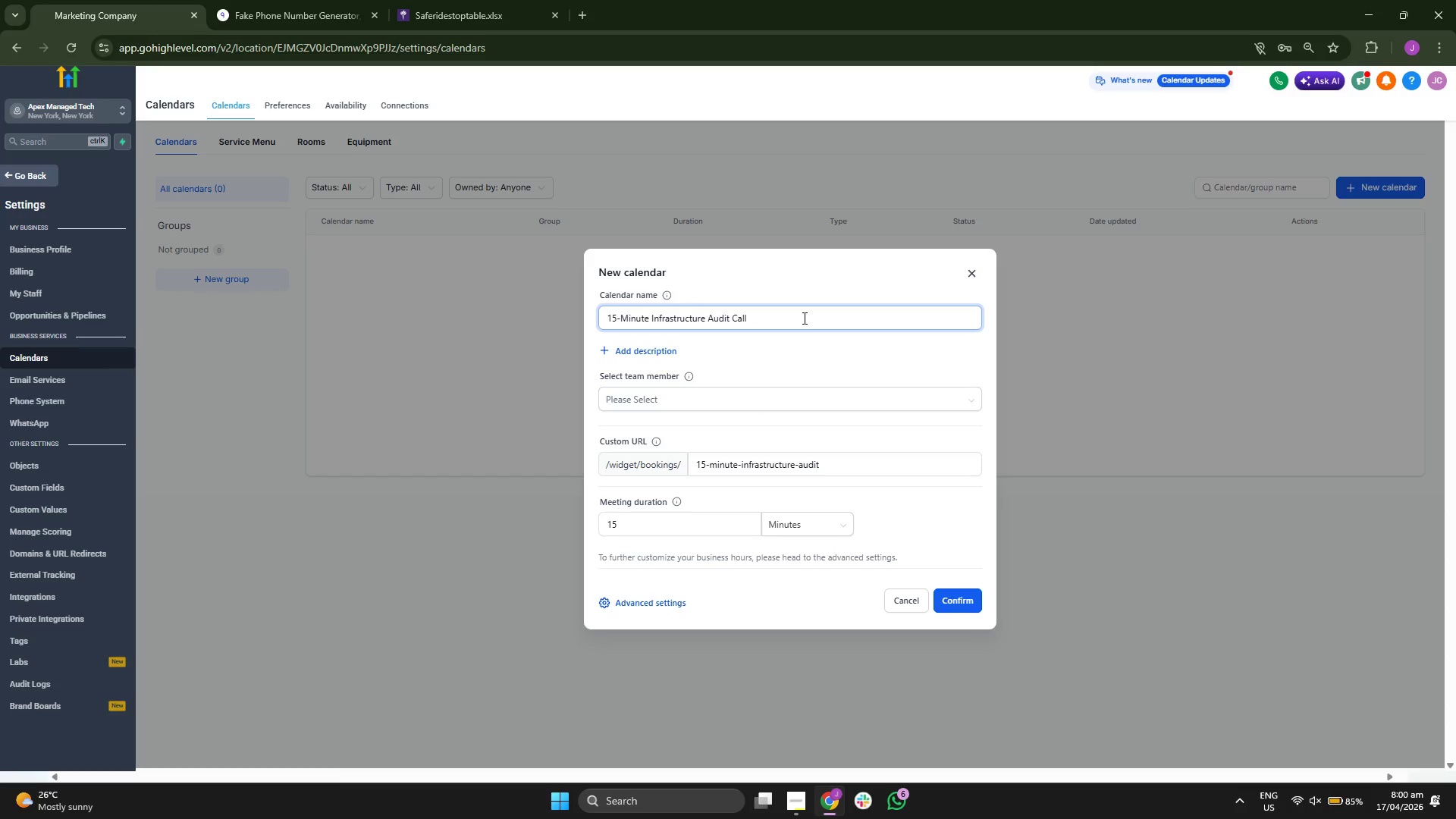 
key(Backspace)
 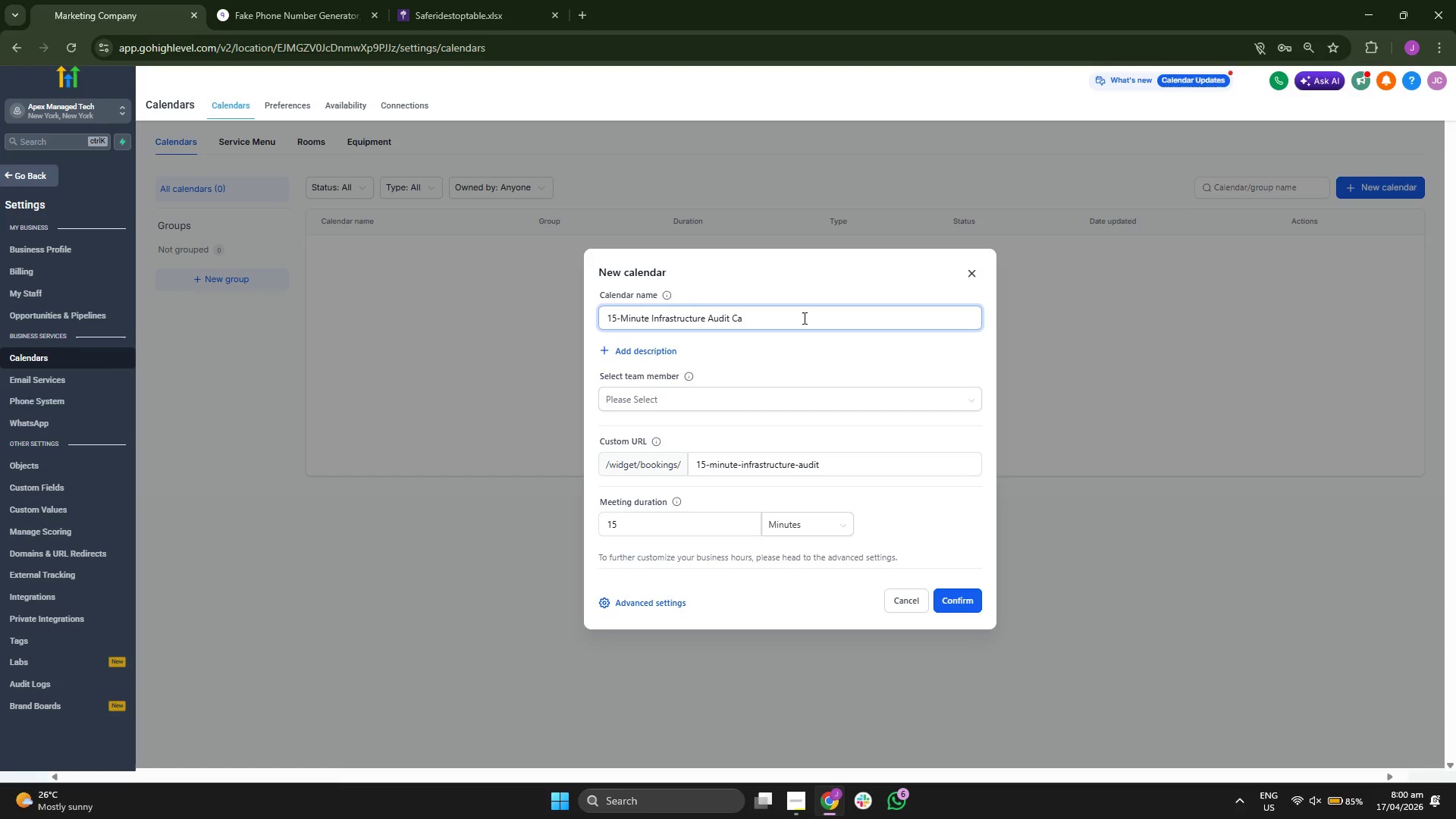 
key(Backspace)
 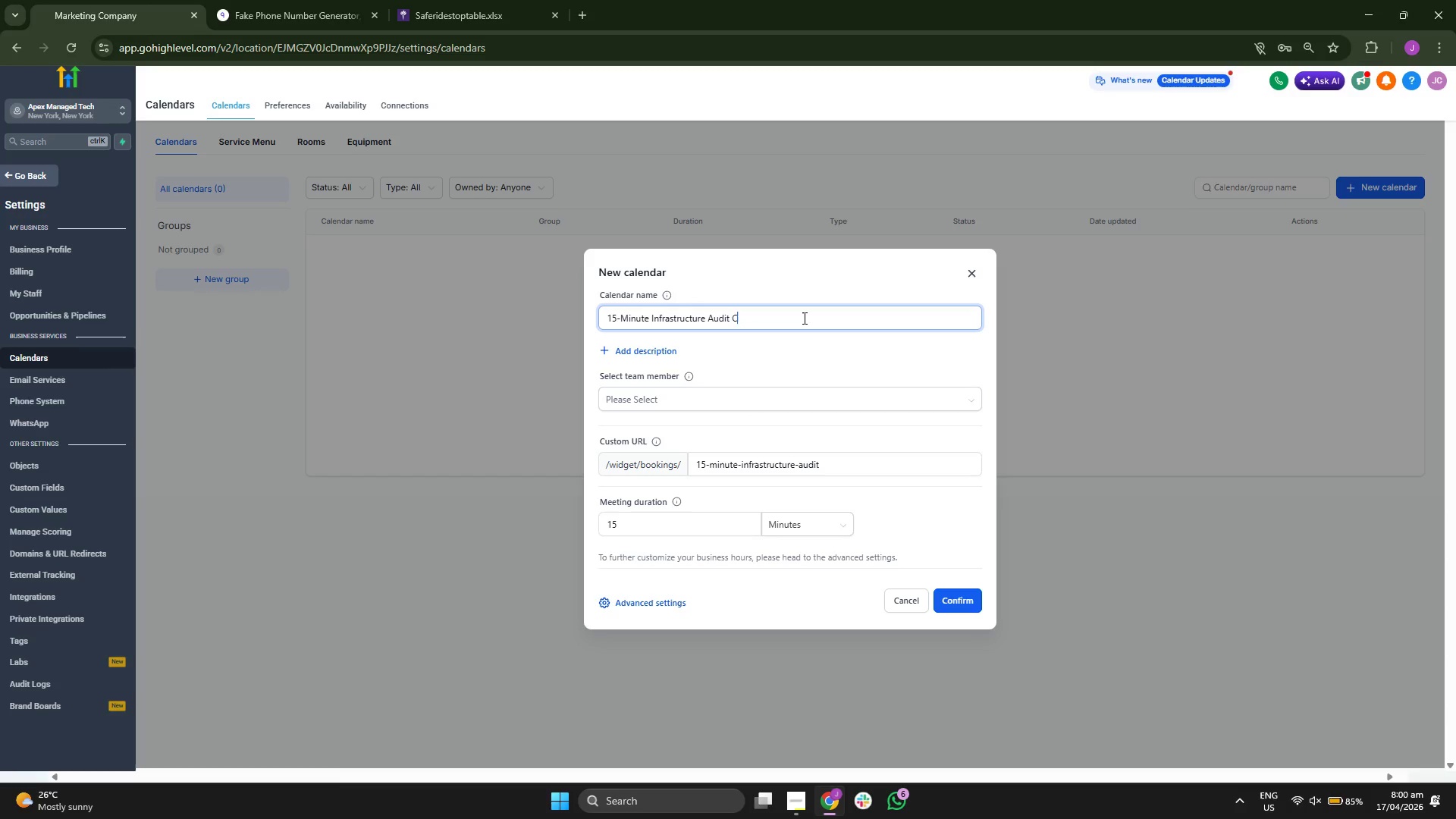 
key(Backspace)
 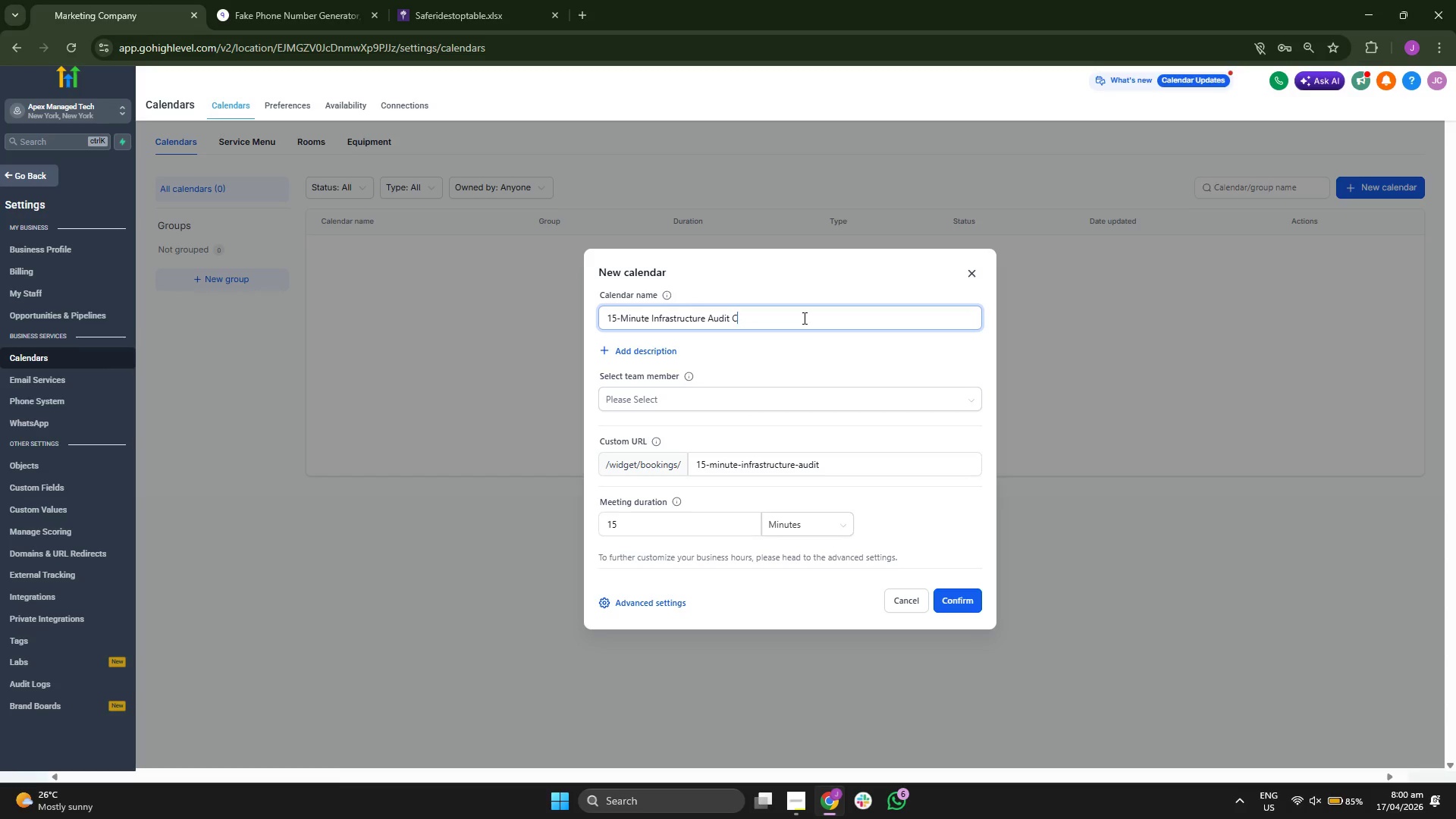 
key(Backspace)
 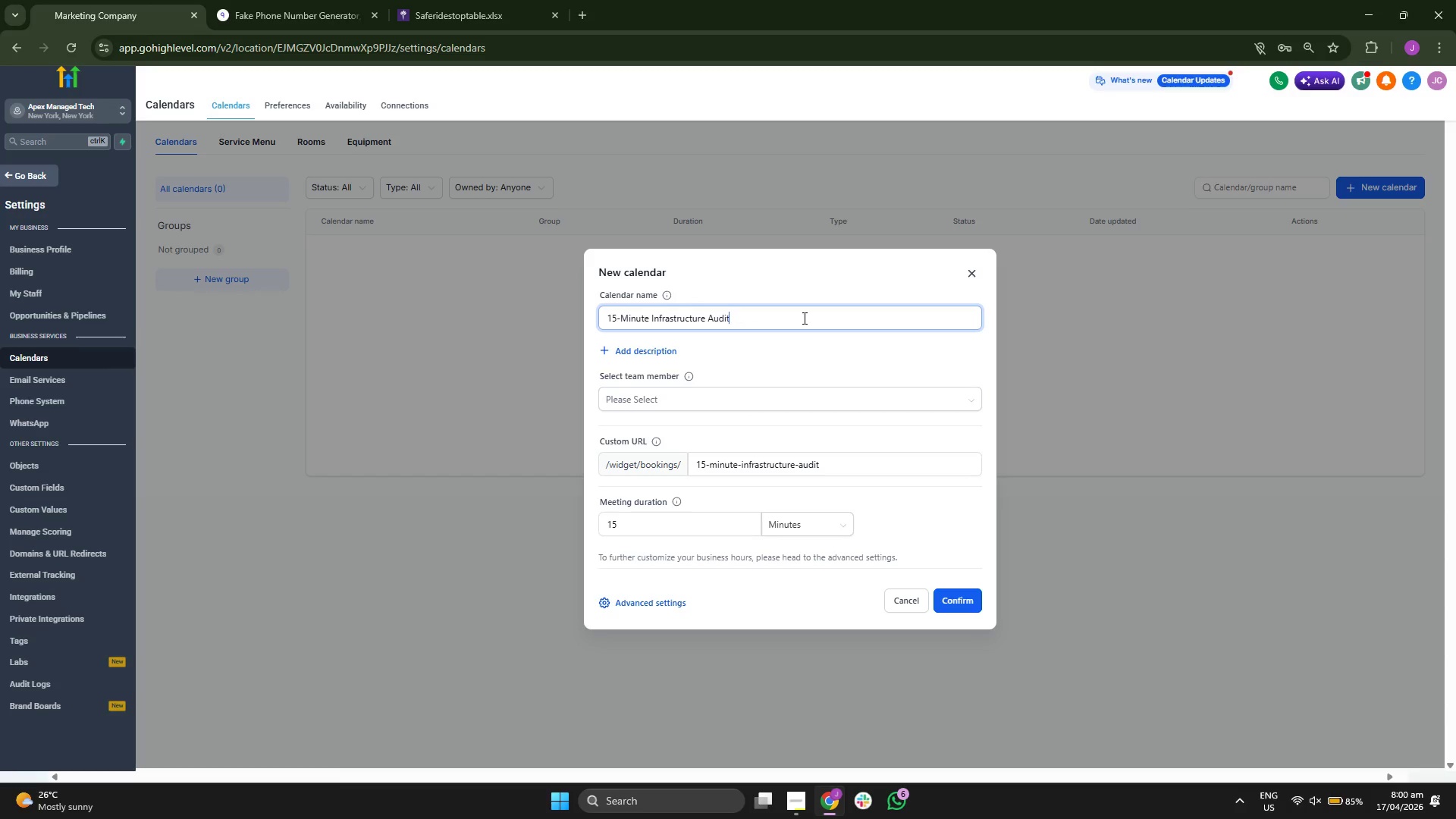 
key(Backspace)
 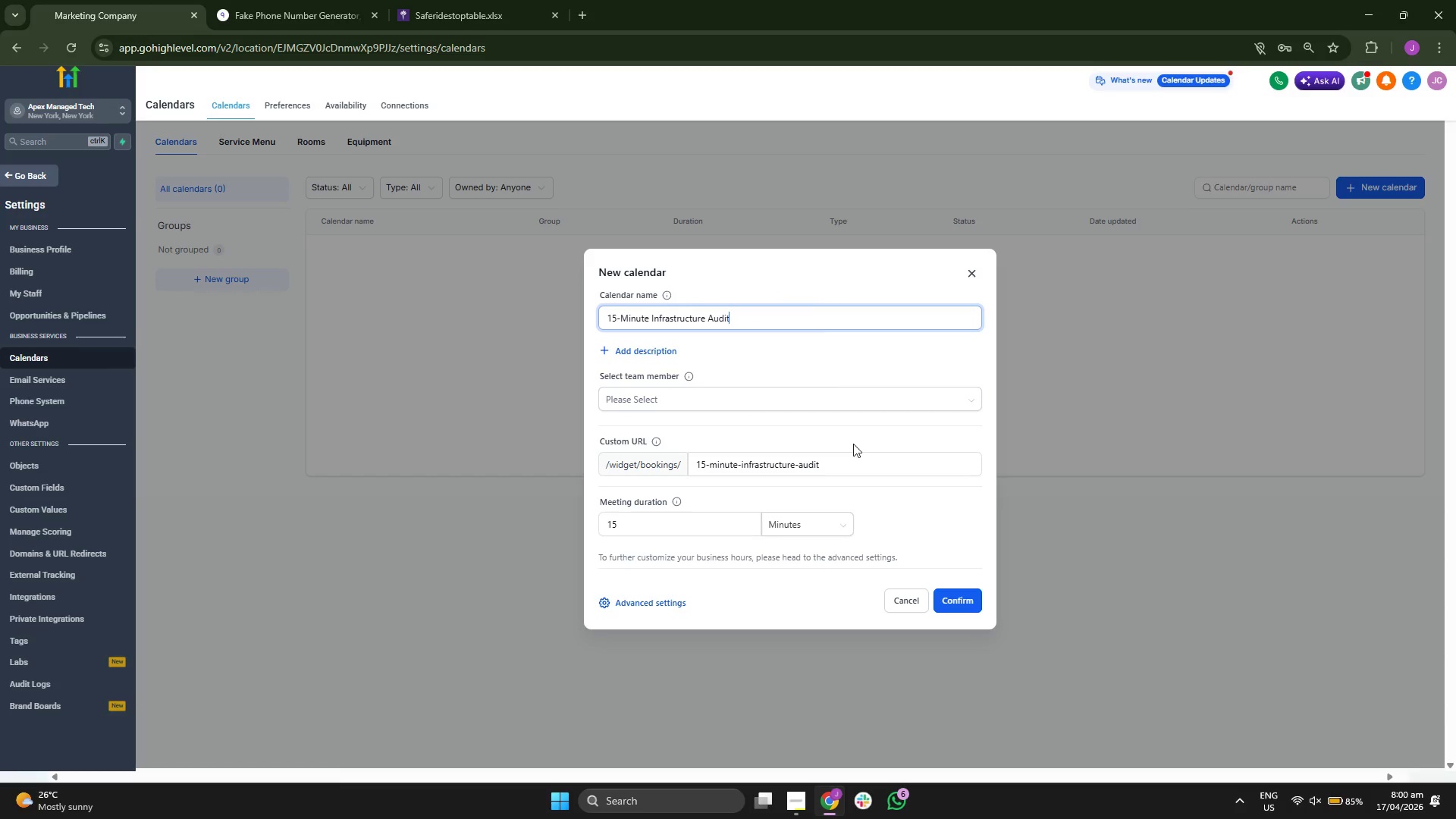 
left_click([956, 532])
 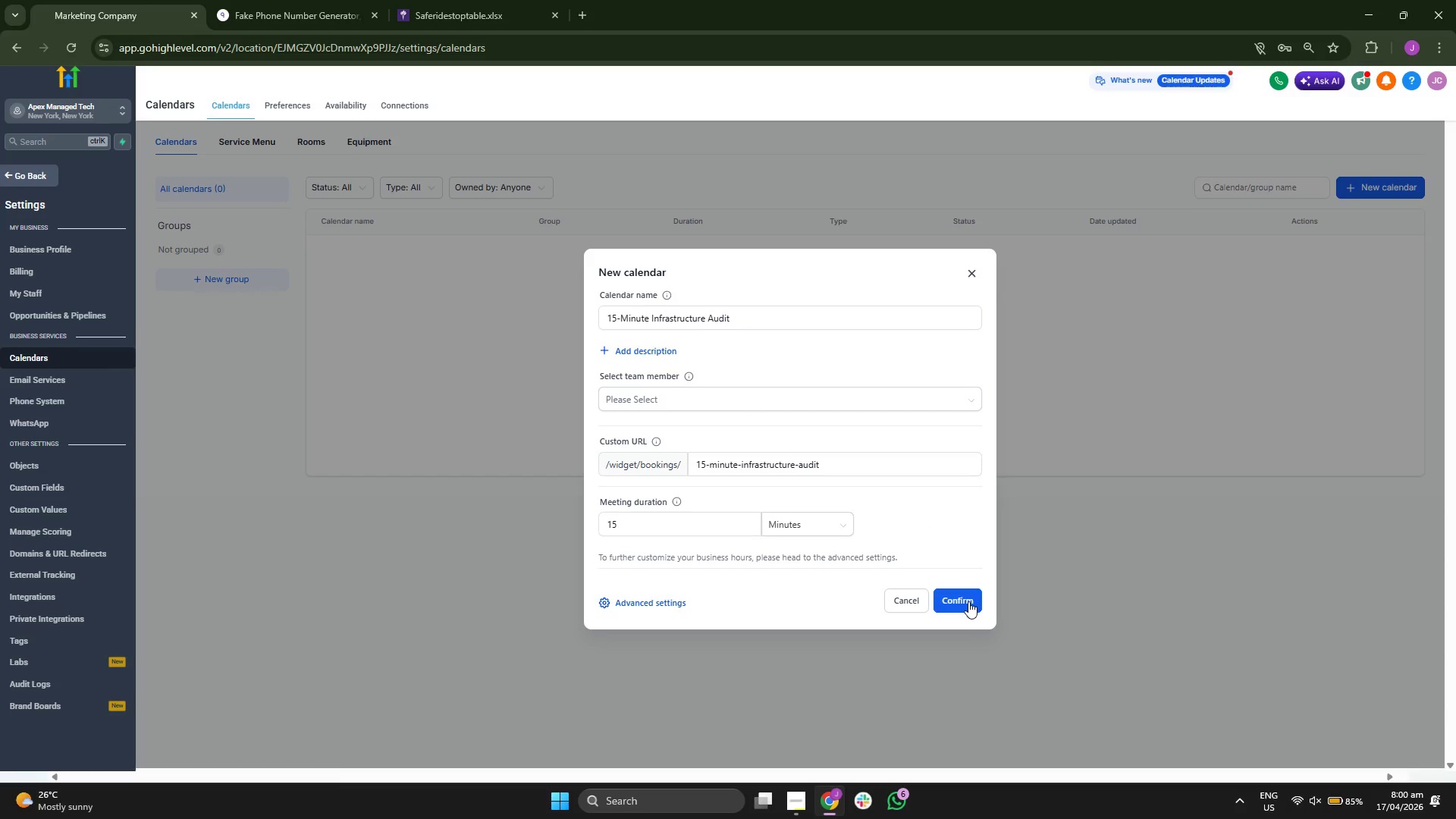 
left_click([968, 601])
 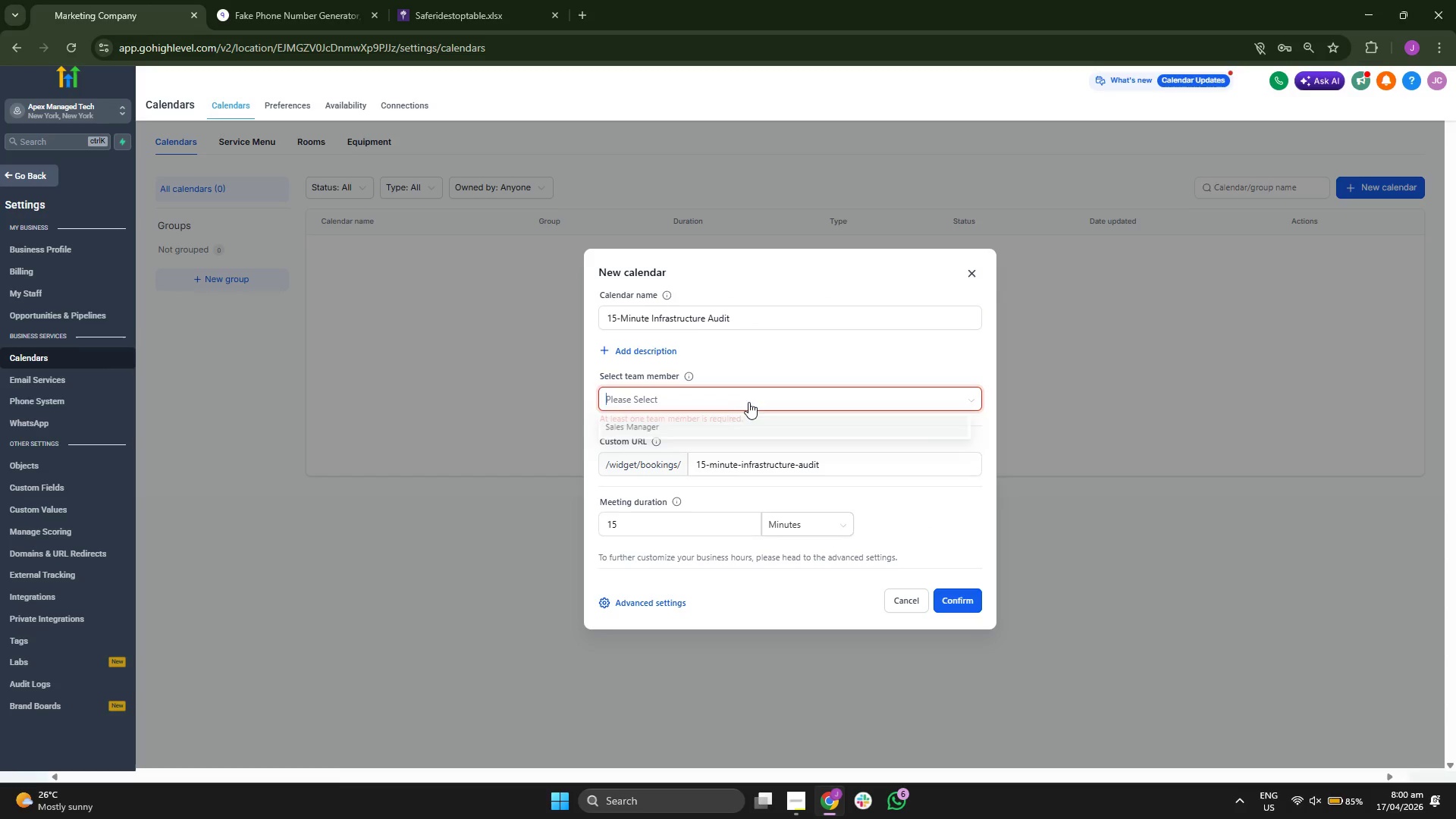 
left_click([722, 431])
 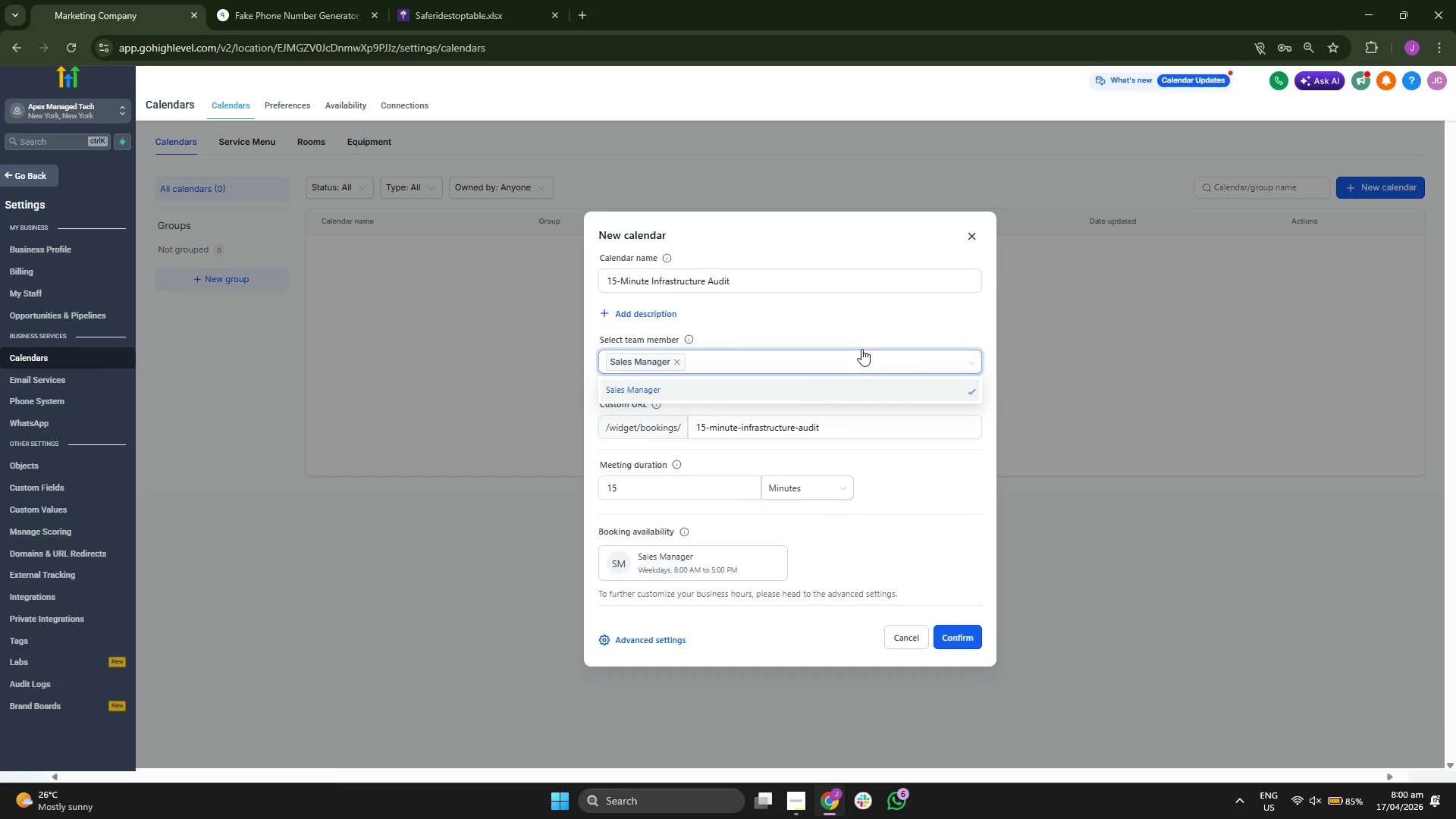 
left_click([875, 327])
 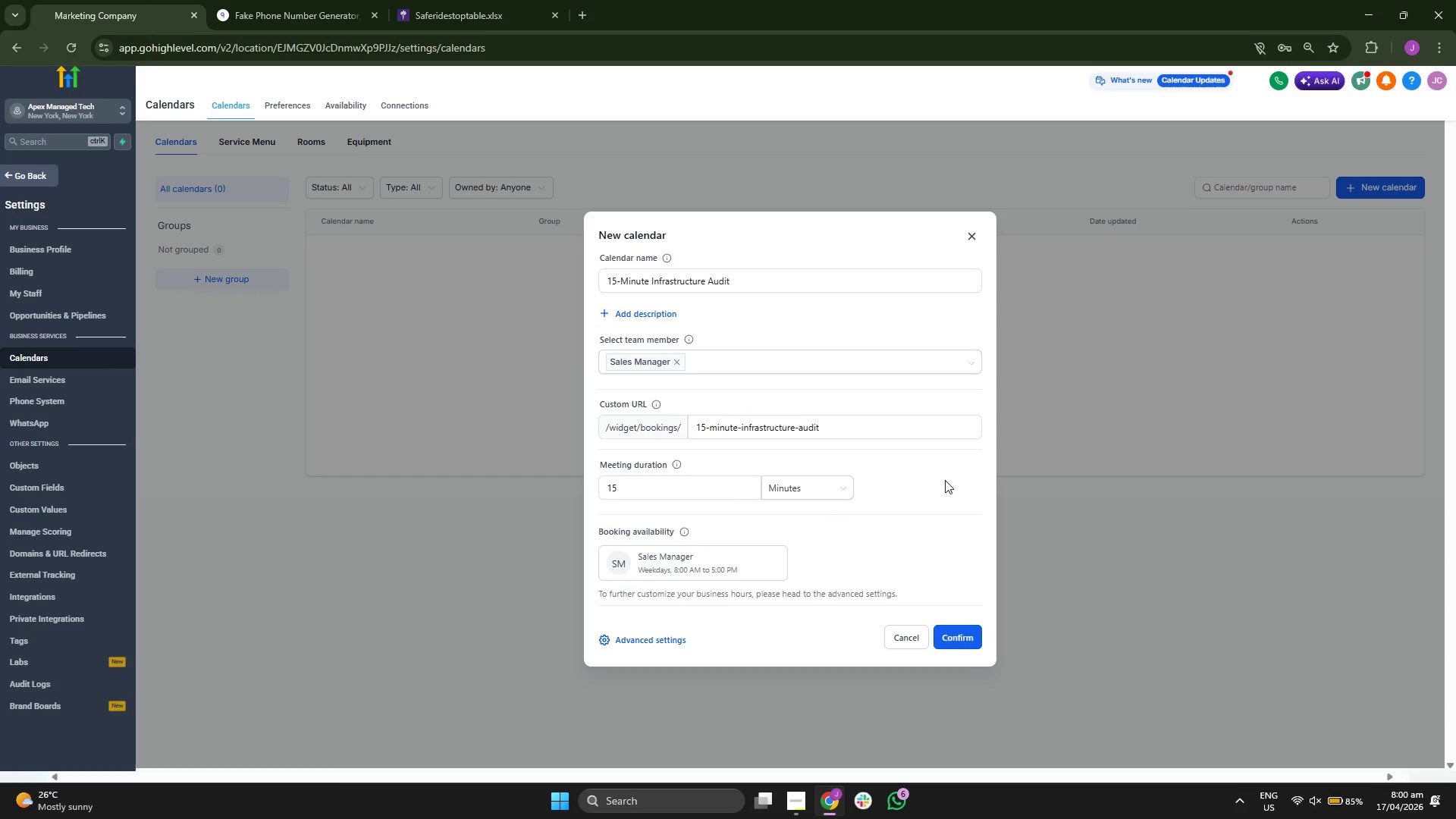 
left_click([943, 490])
 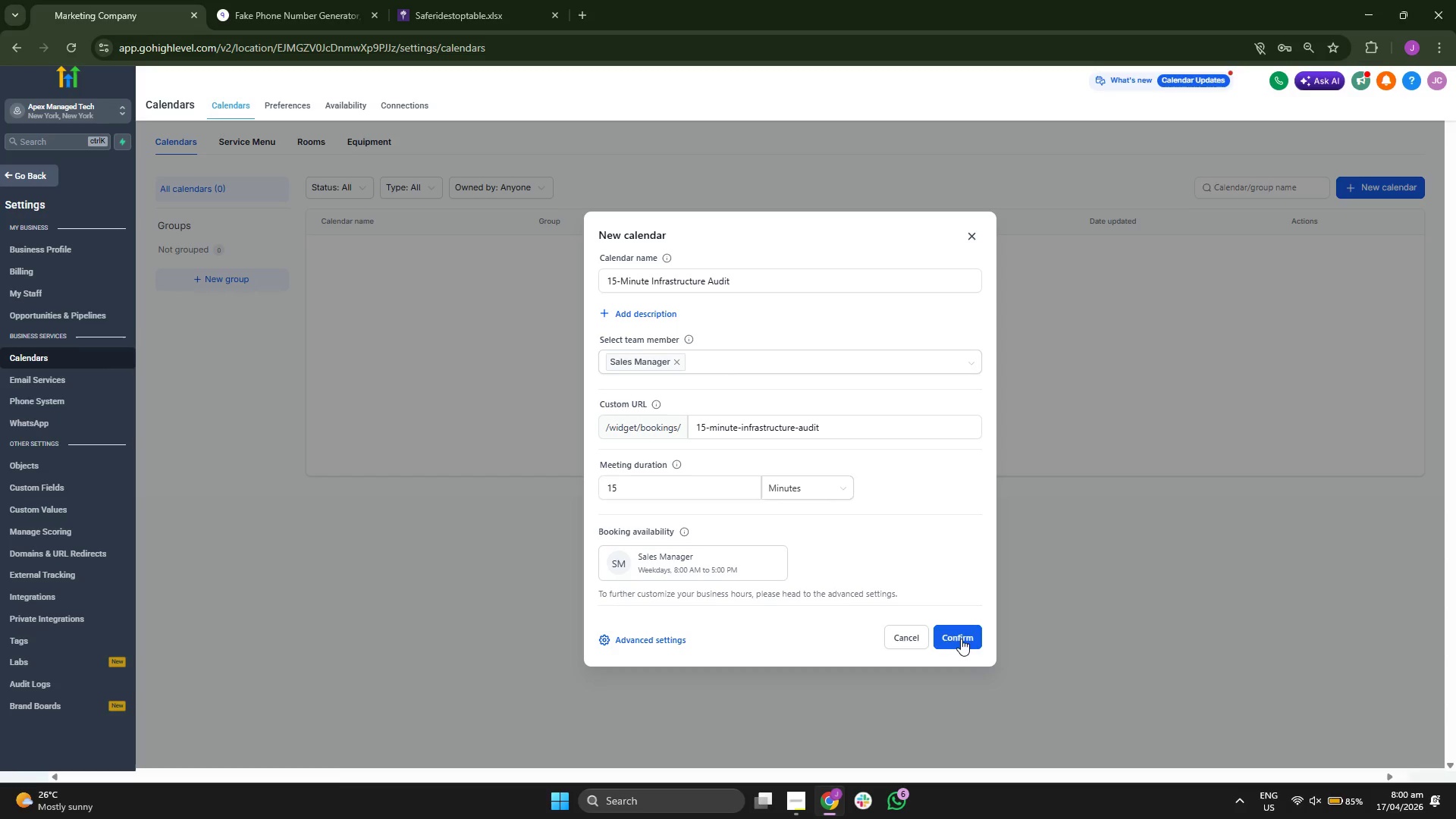 
left_click([961, 639])
 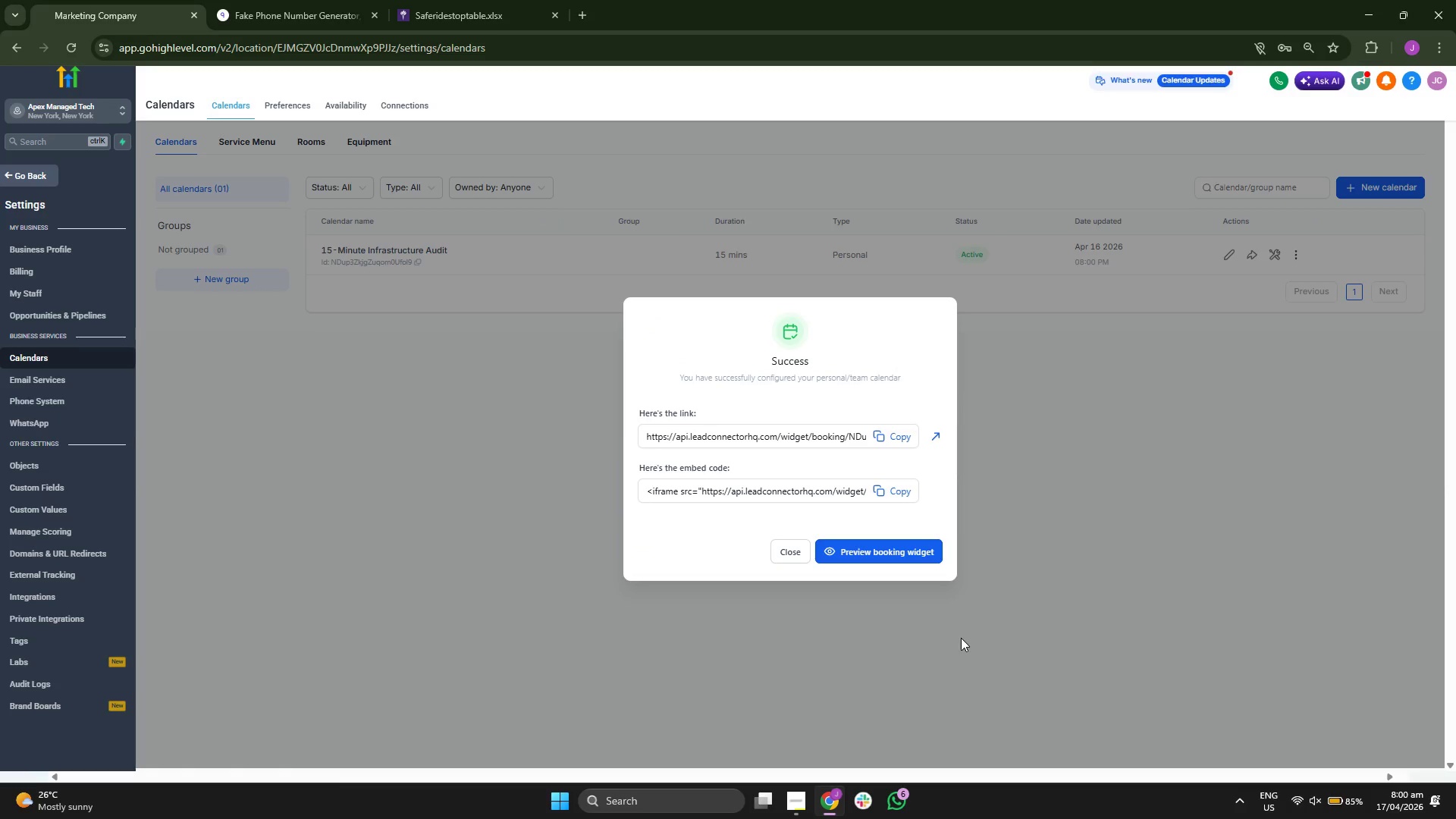 
left_click([917, 557])
 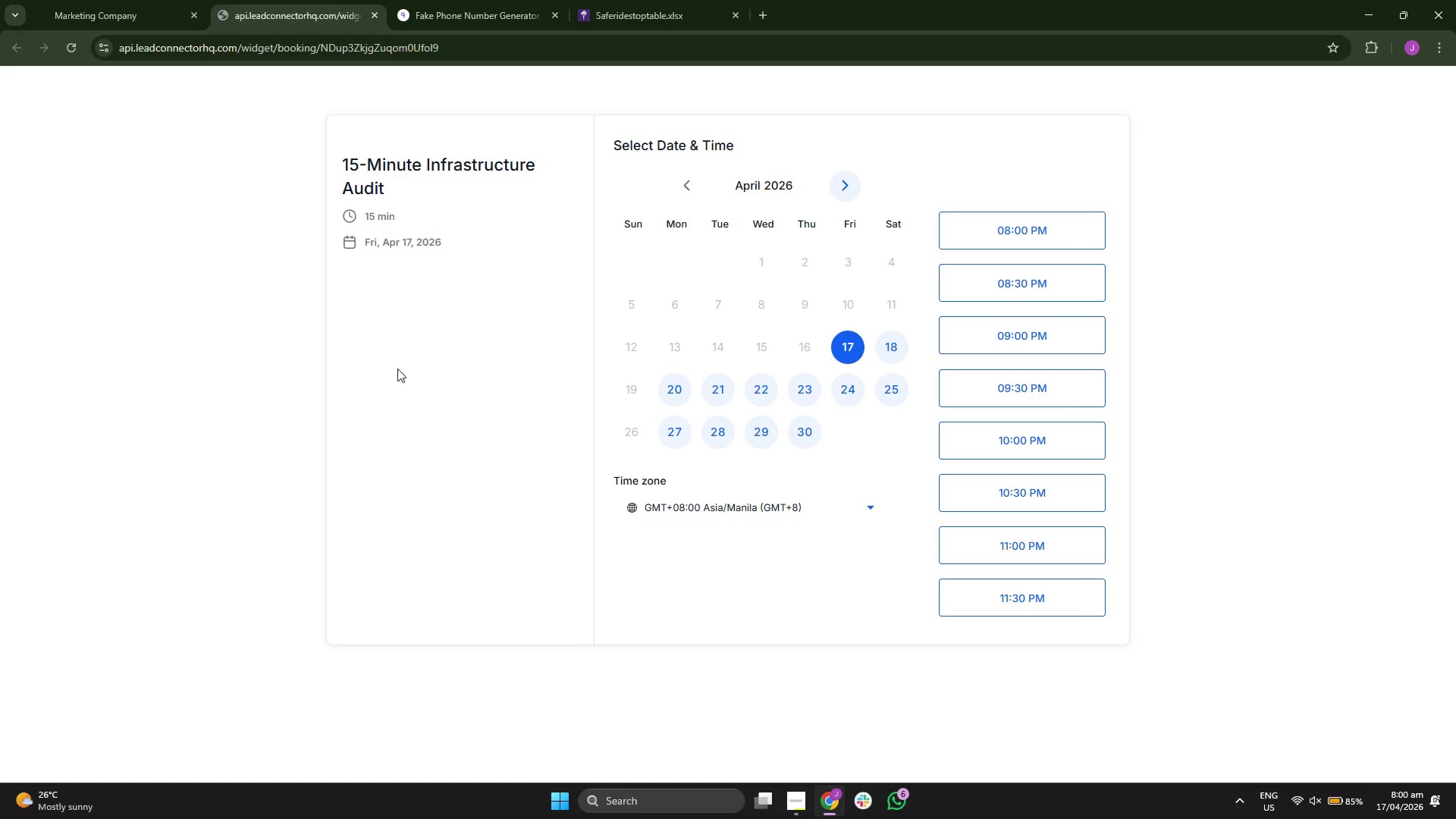 
left_click([765, 510])
 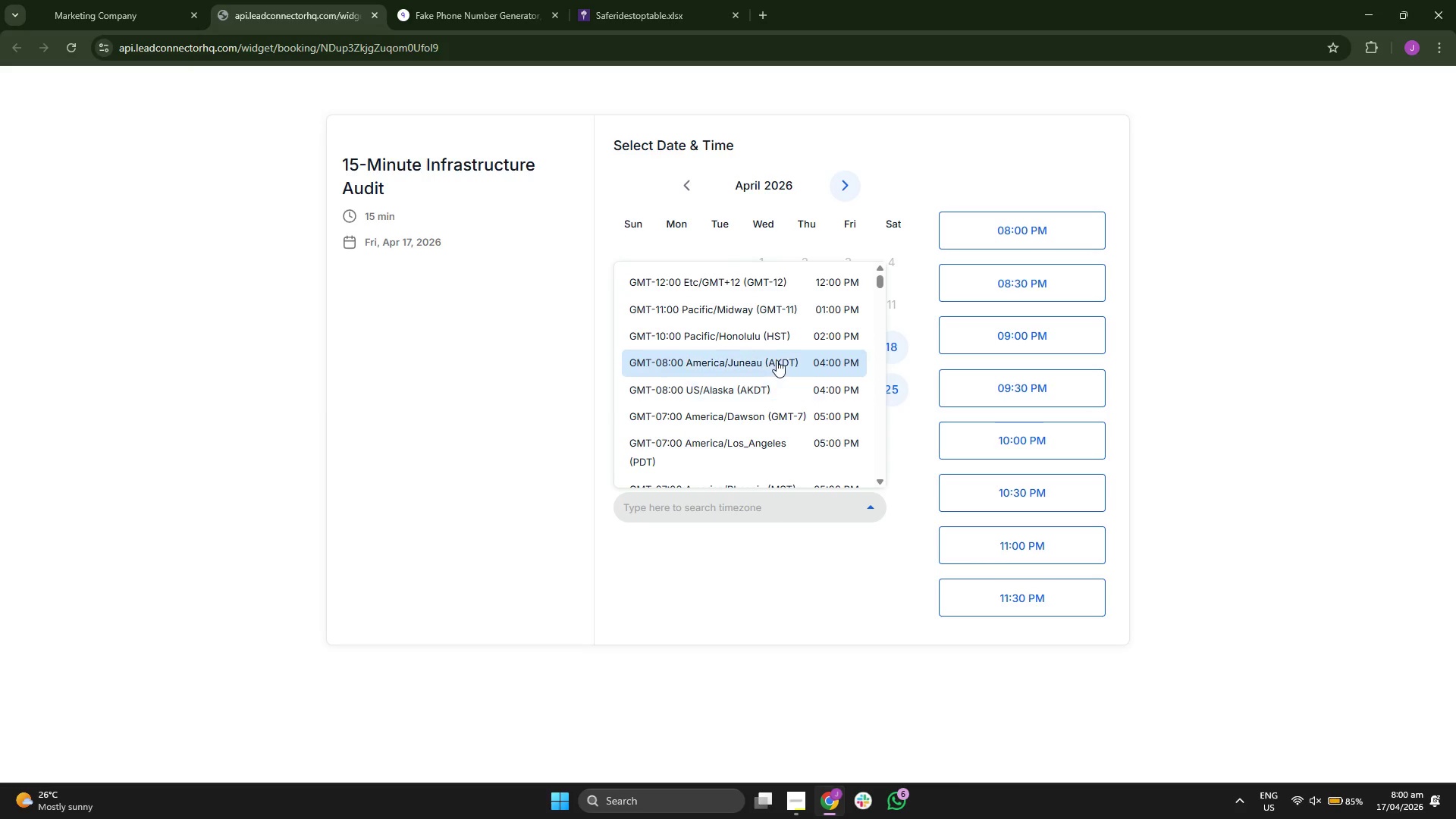 
scroll: coordinate [777, 360], scroll_direction: down, amount: 5.0
 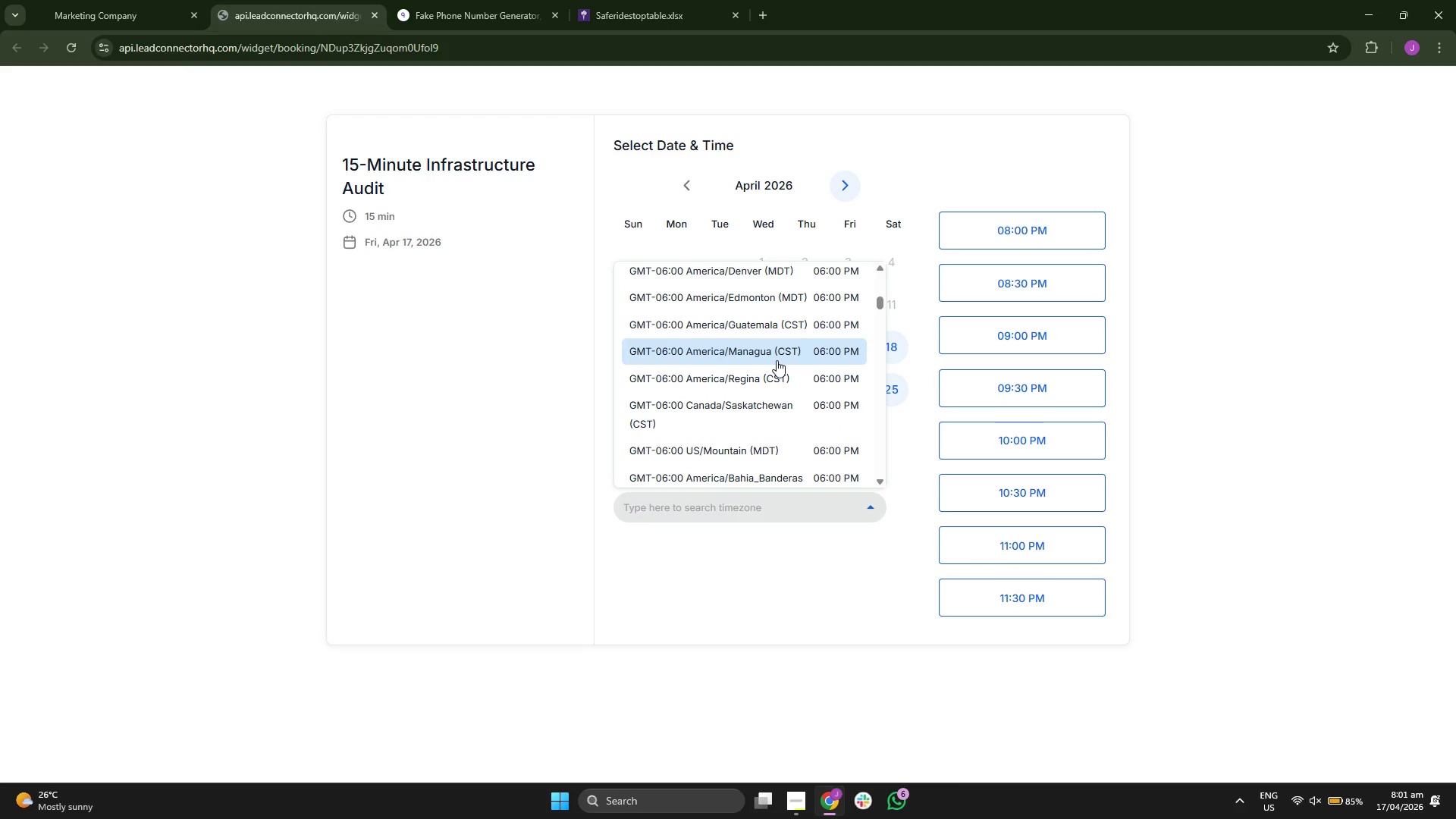 
scroll: coordinate [778, 359], scroll_direction: down, amount: 5.0
 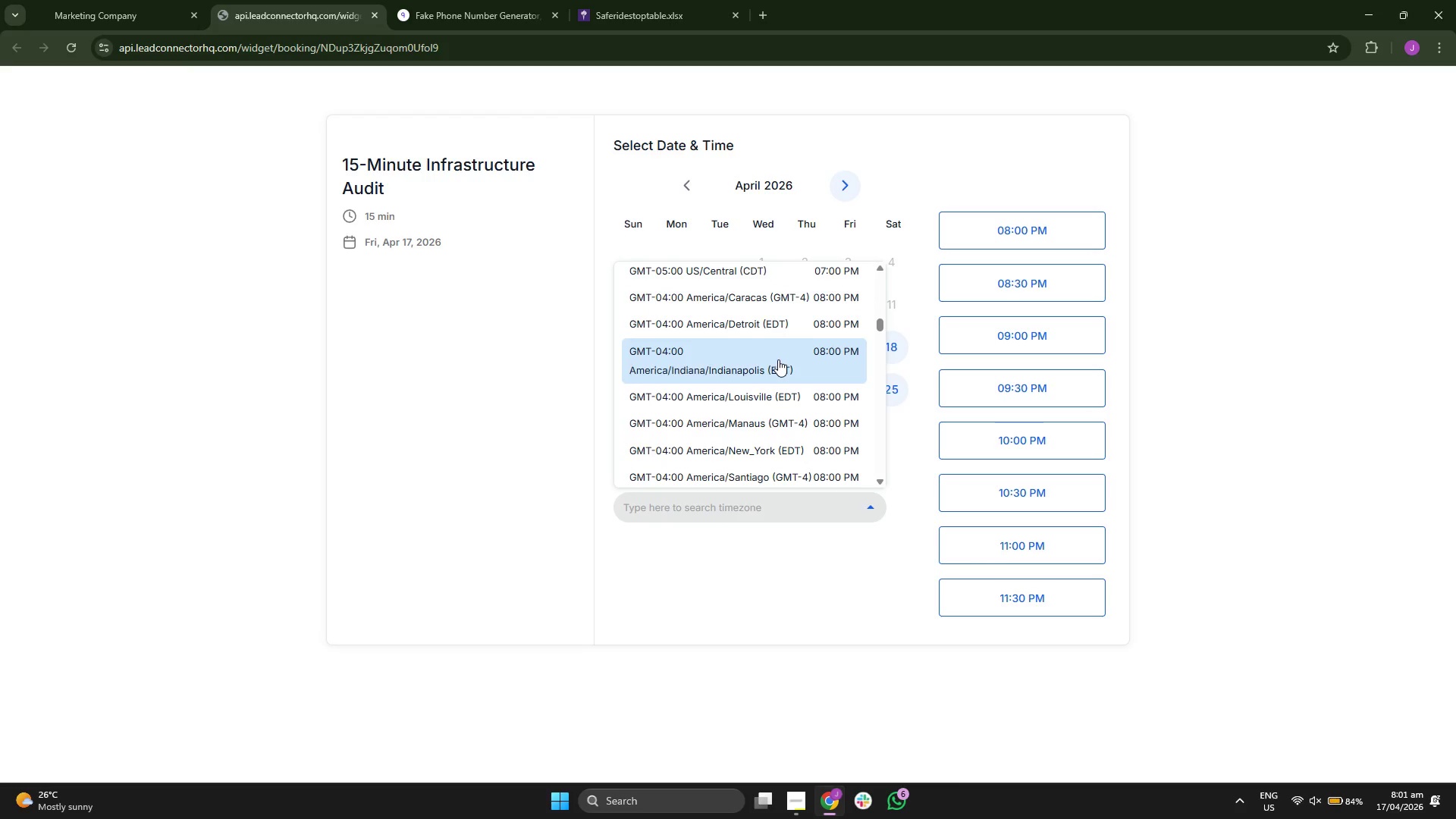 
scroll: coordinate [763, 376], scroll_direction: down, amount: 6.0
 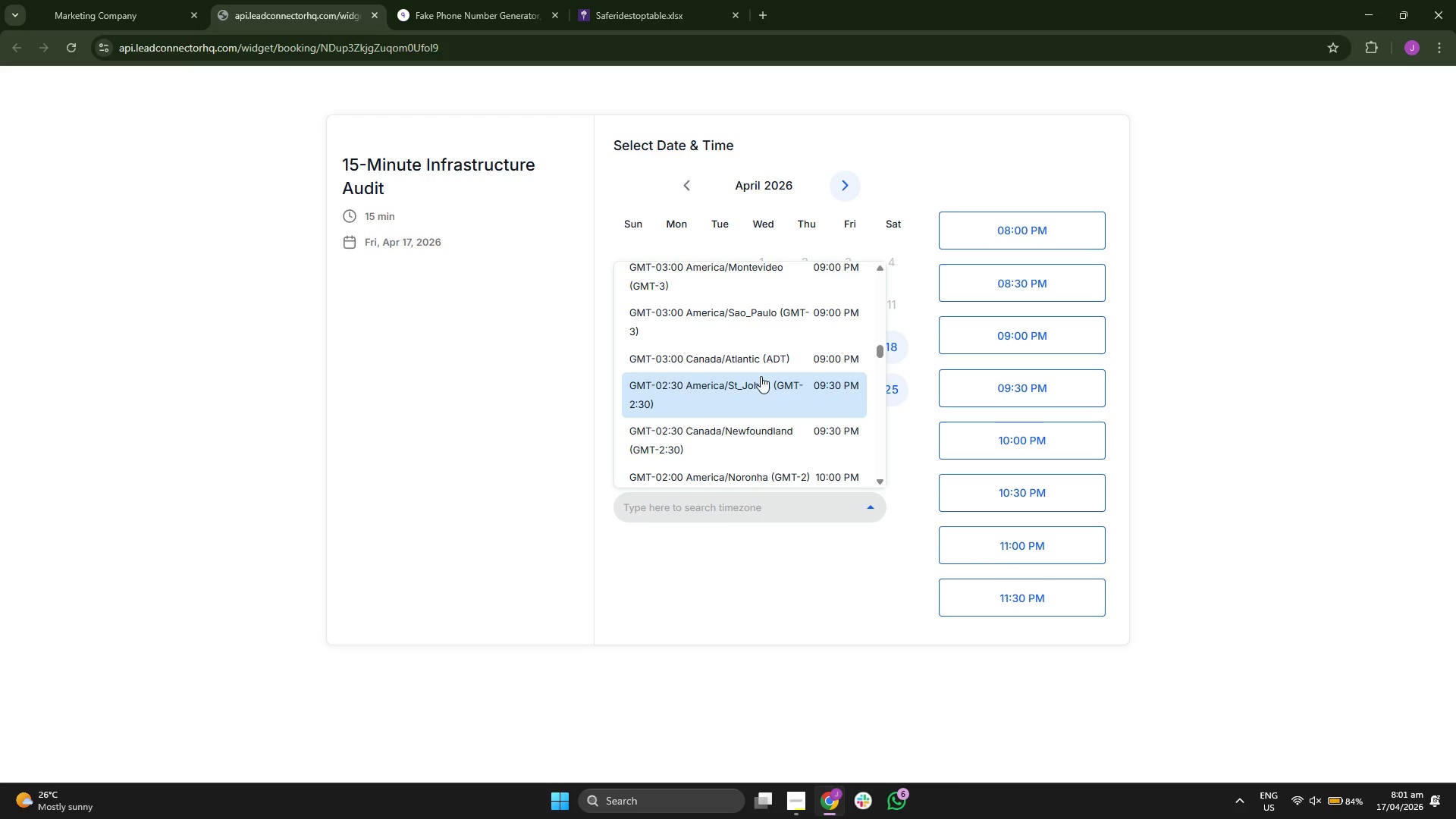 
scroll: coordinate [830, 381], scroll_direction: down, amount: 12.0
 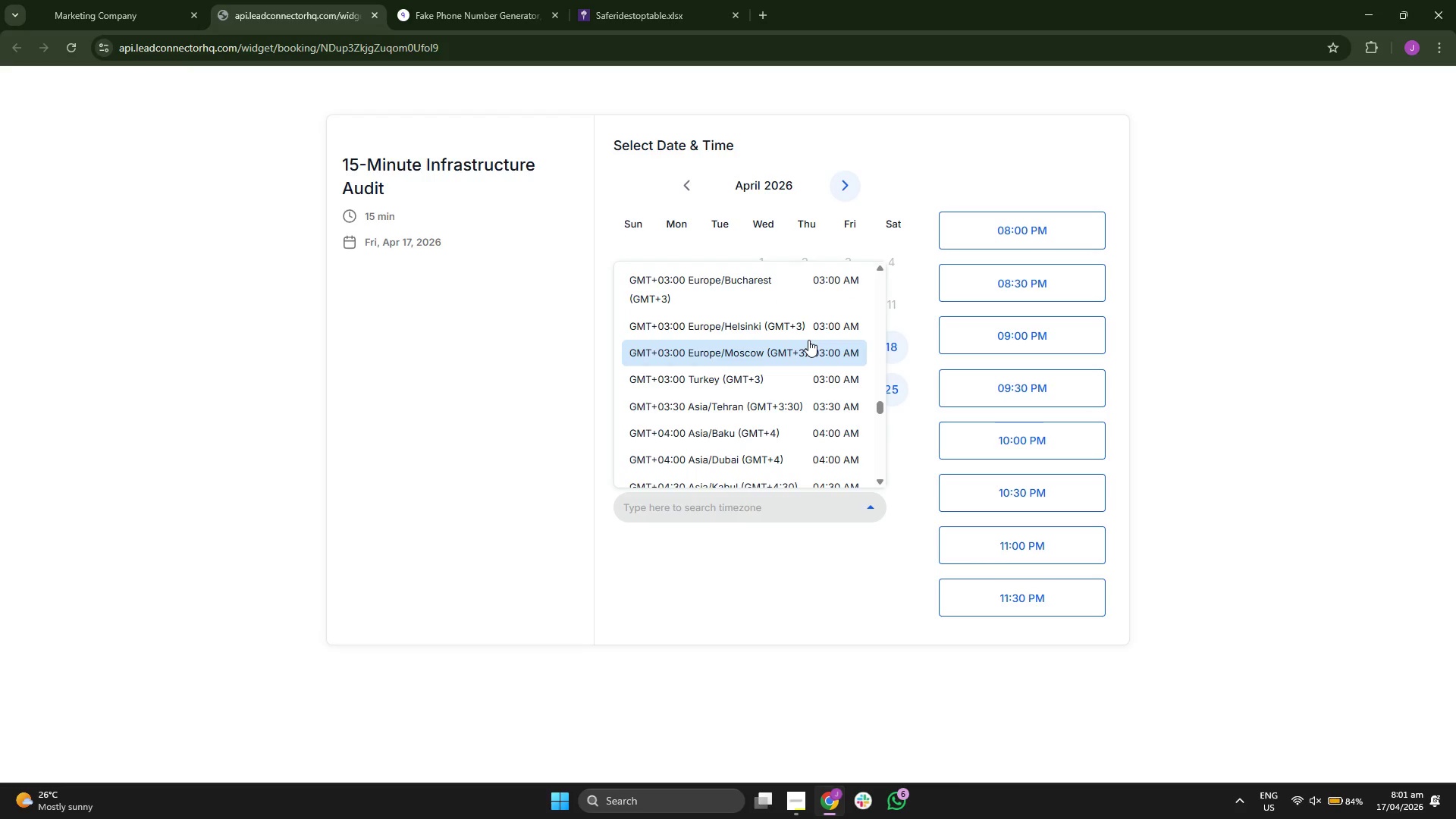 
scroll: coordinate [802, 349], scroll_direction: down, amount: 6.0
 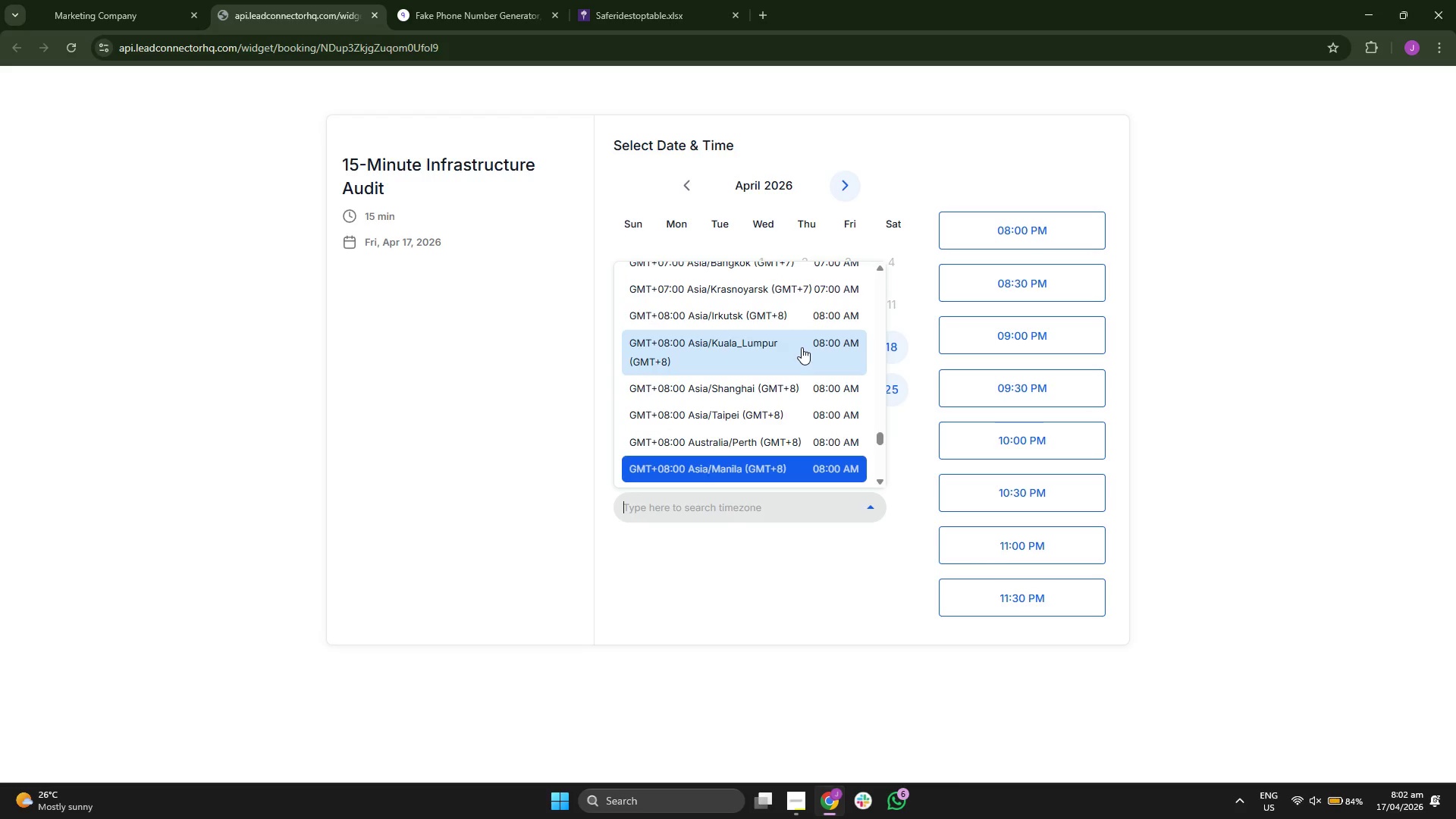 
scroll: coordinate [789, 338], scroll_direction: down, amount: 5.0
 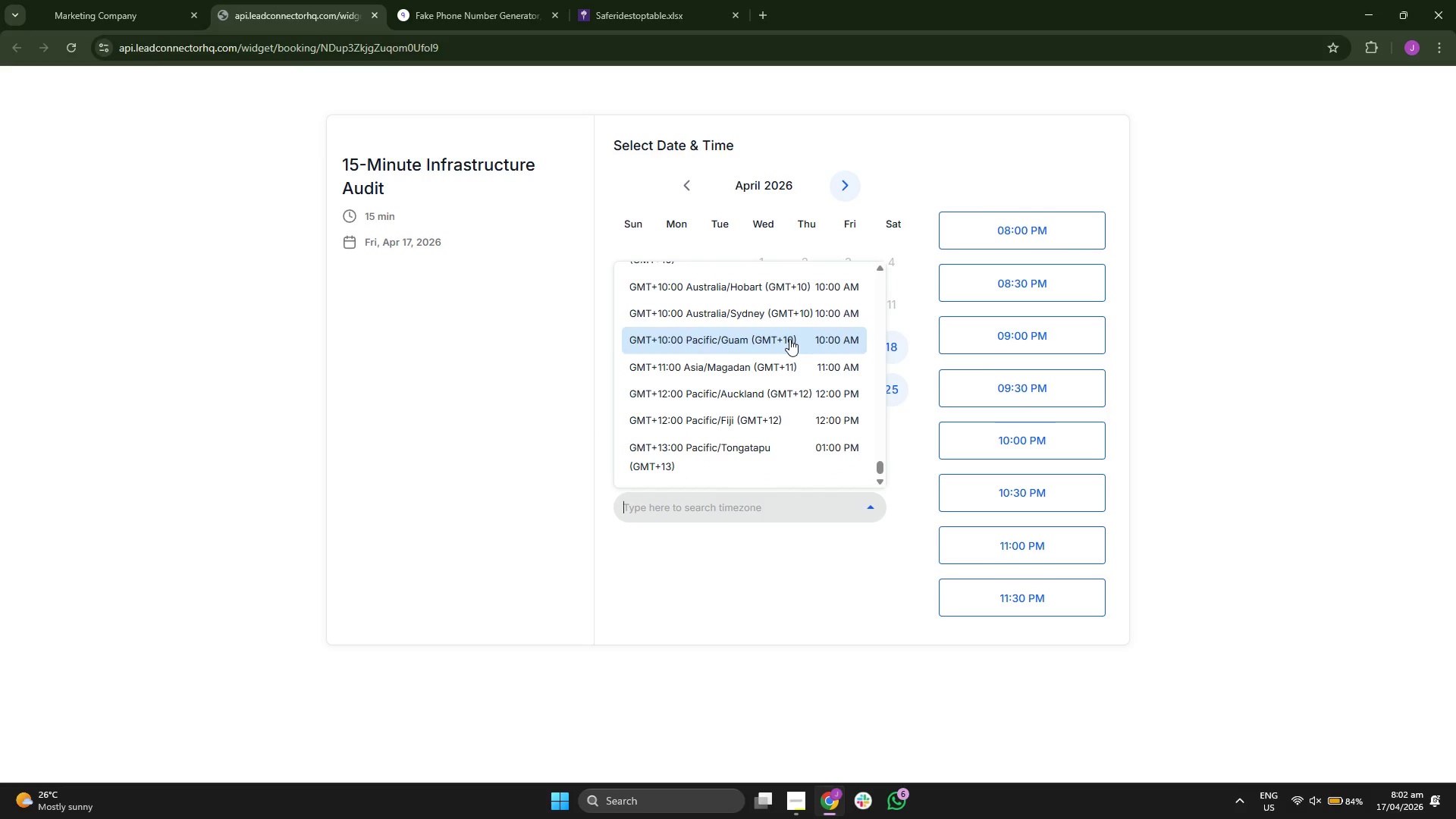 
scroll: coordinate [789, 339], scroll_direction: down, amount: 1.0
 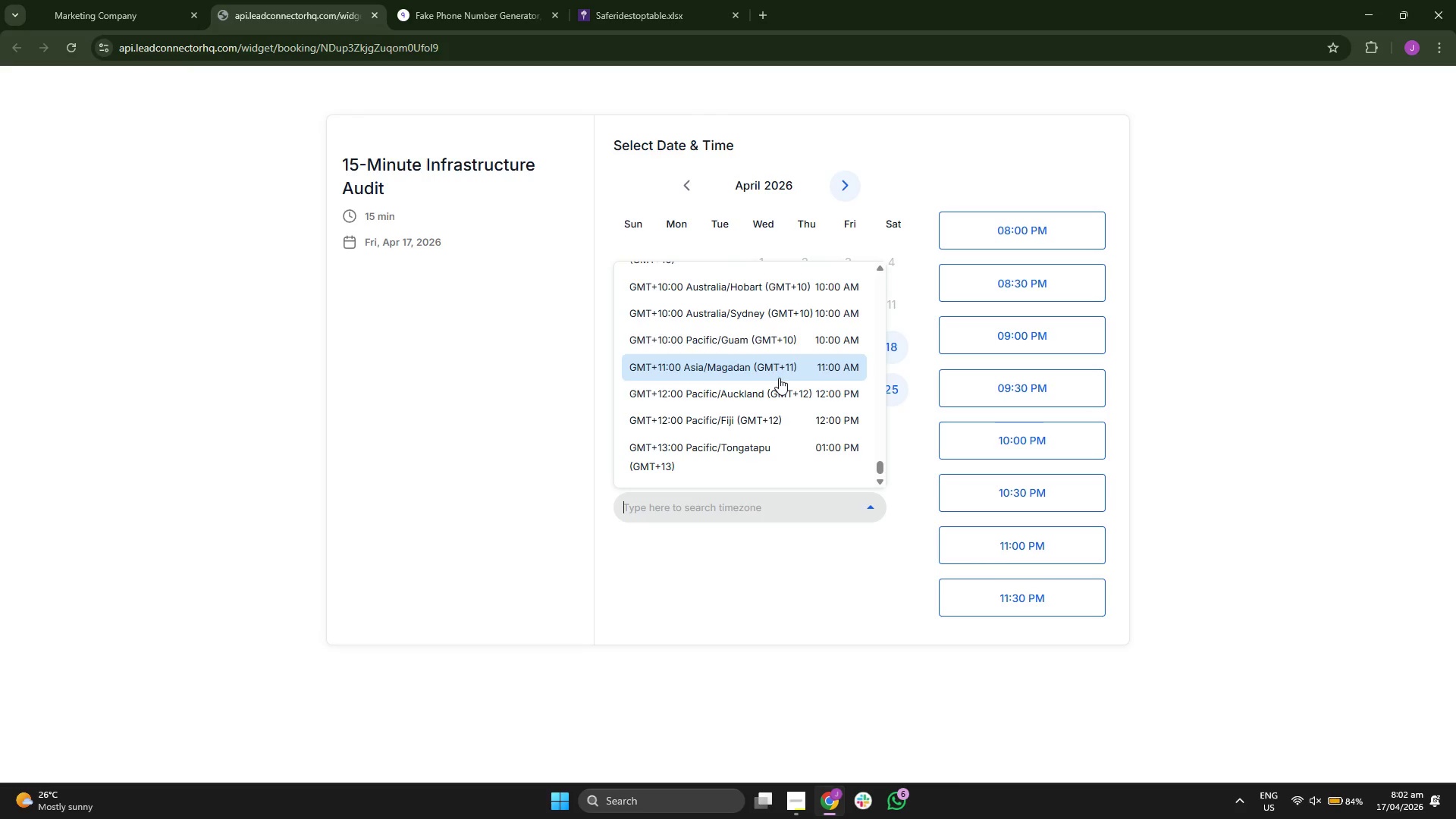 
scroll: coordinate [780, 375], scroll_direction: up, amount: 5.0
 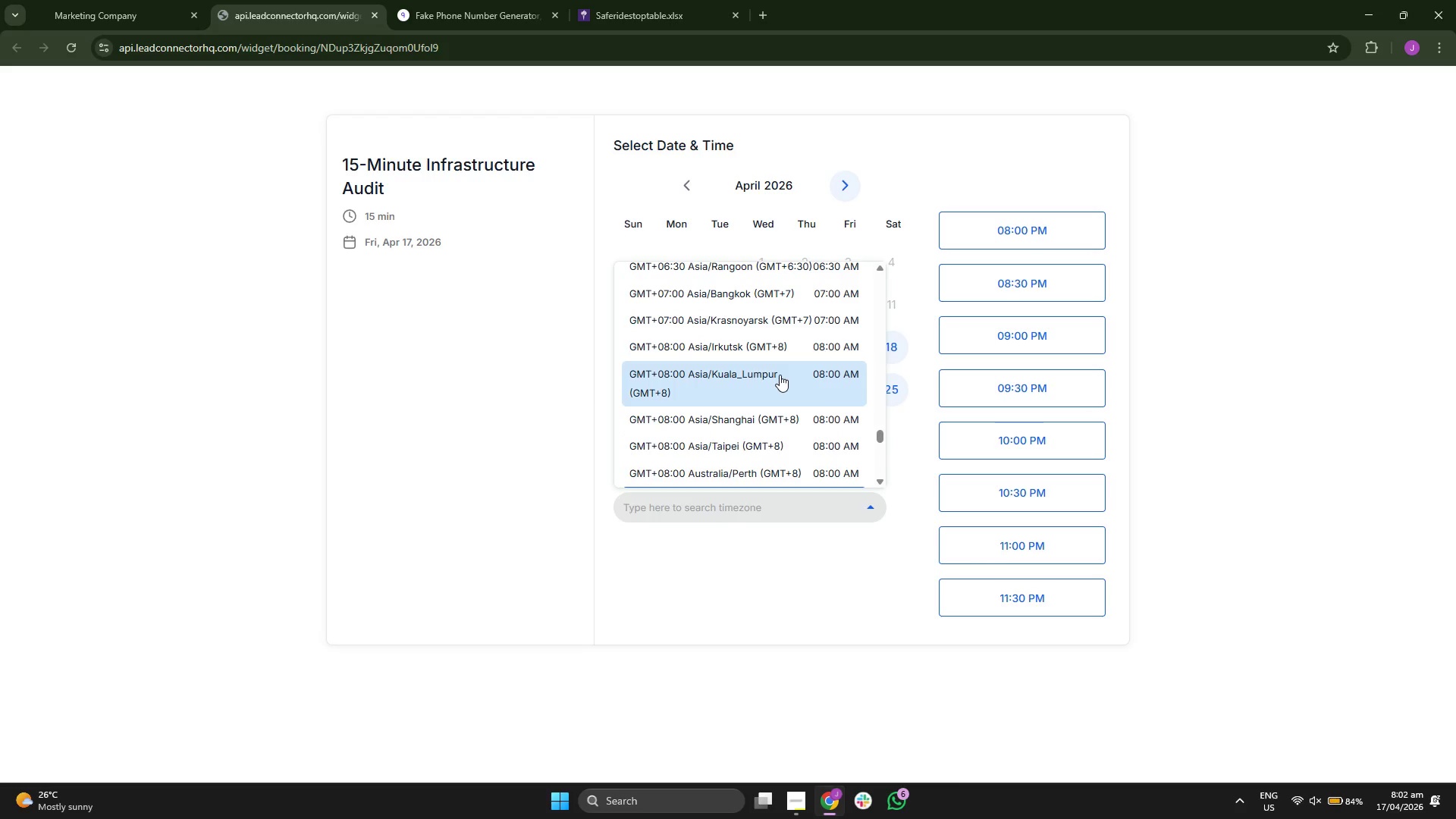 
key(N)
 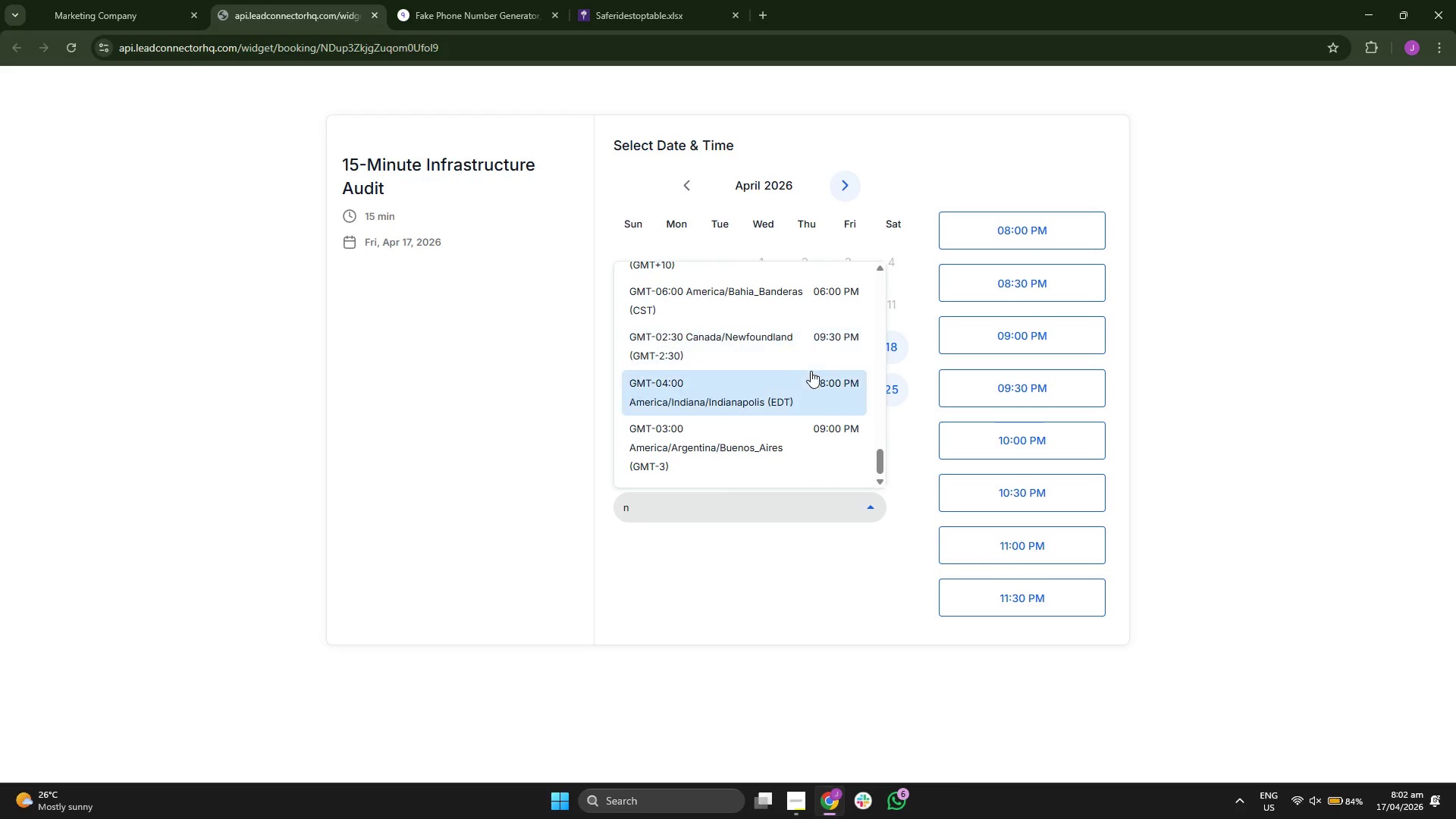 
type(ew)
 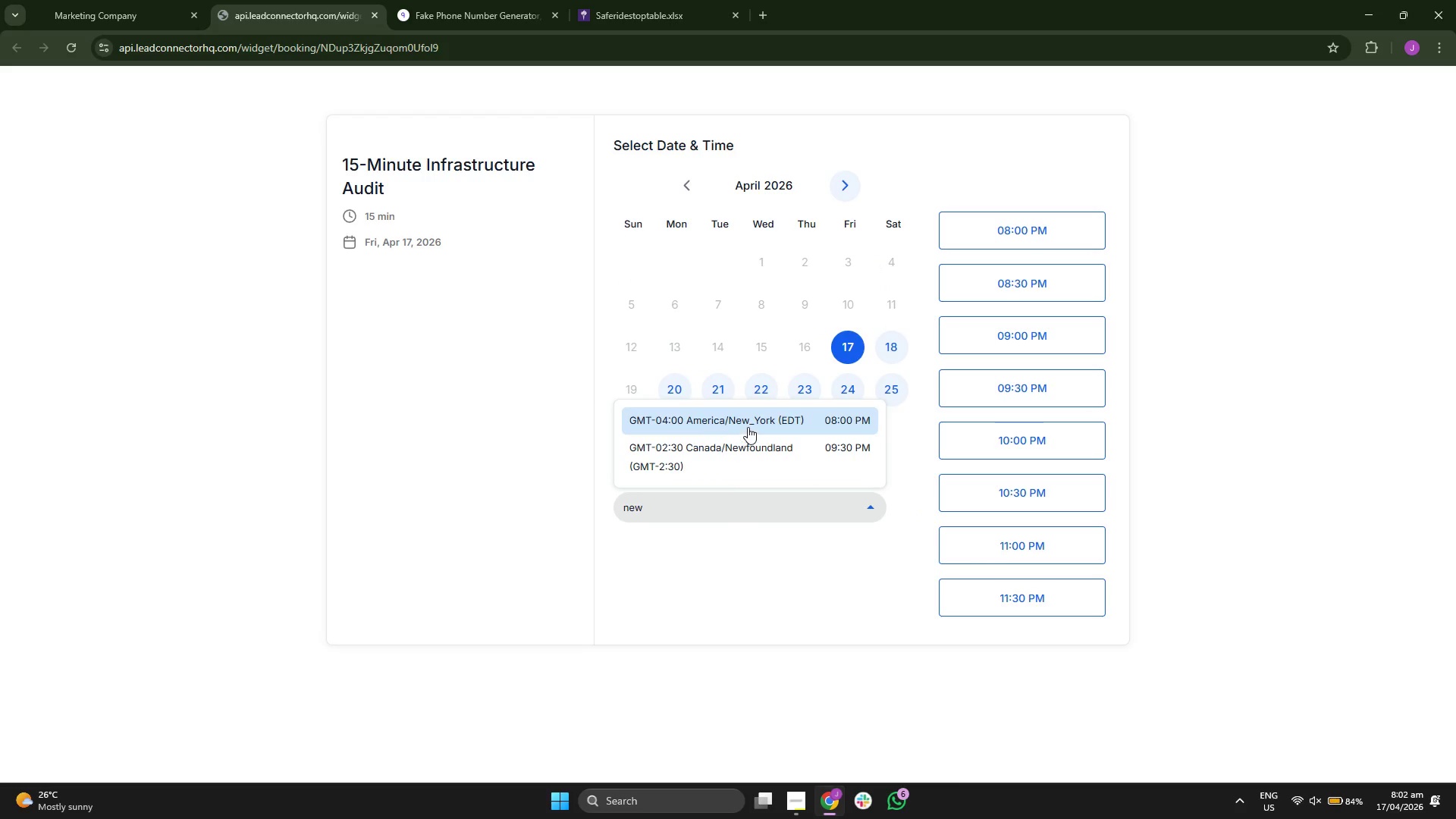 
left_click([748, 426])
 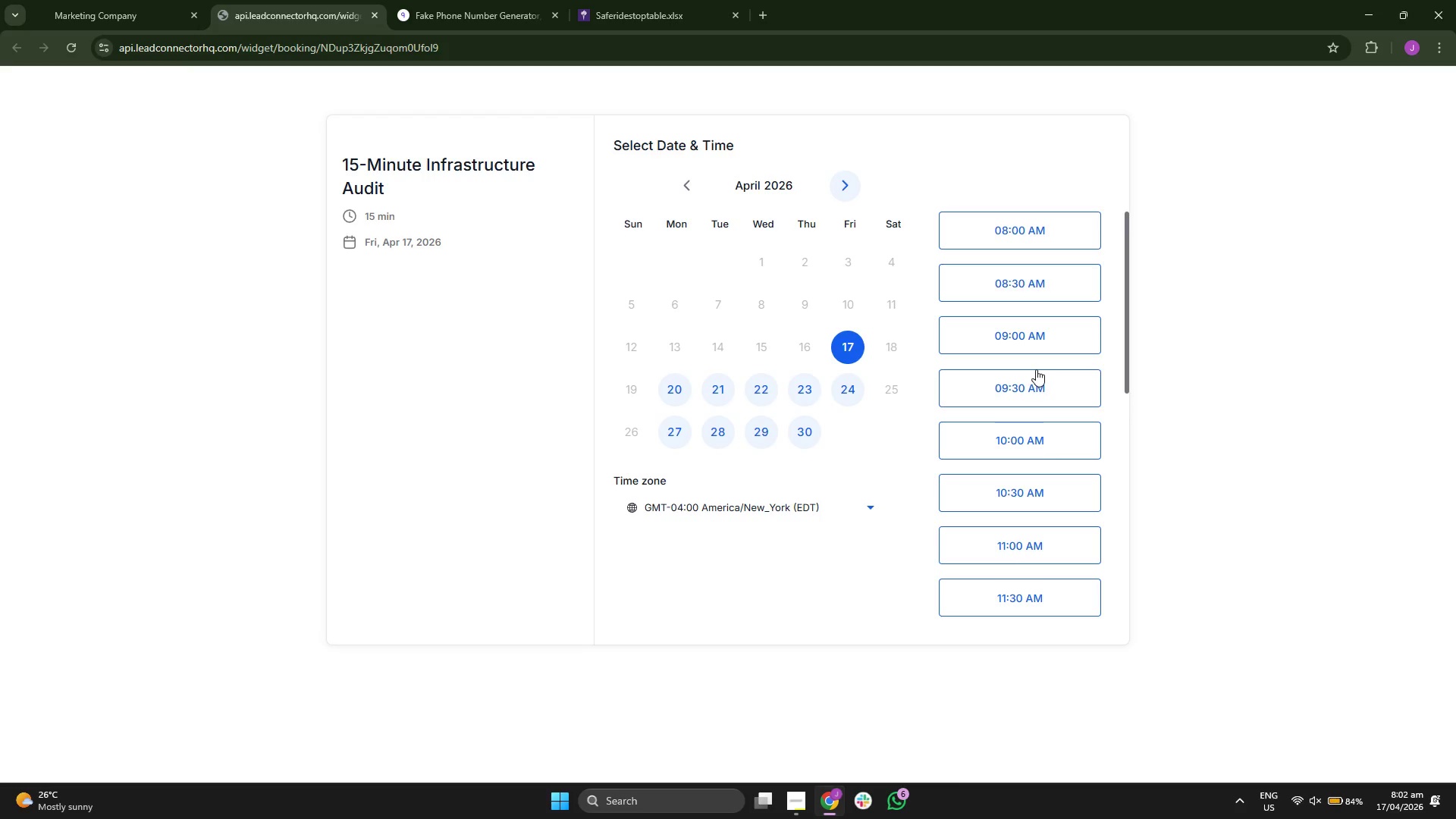 
scroll: coordinate [1044, 490], scroll_direction: down, amount: 3.0
 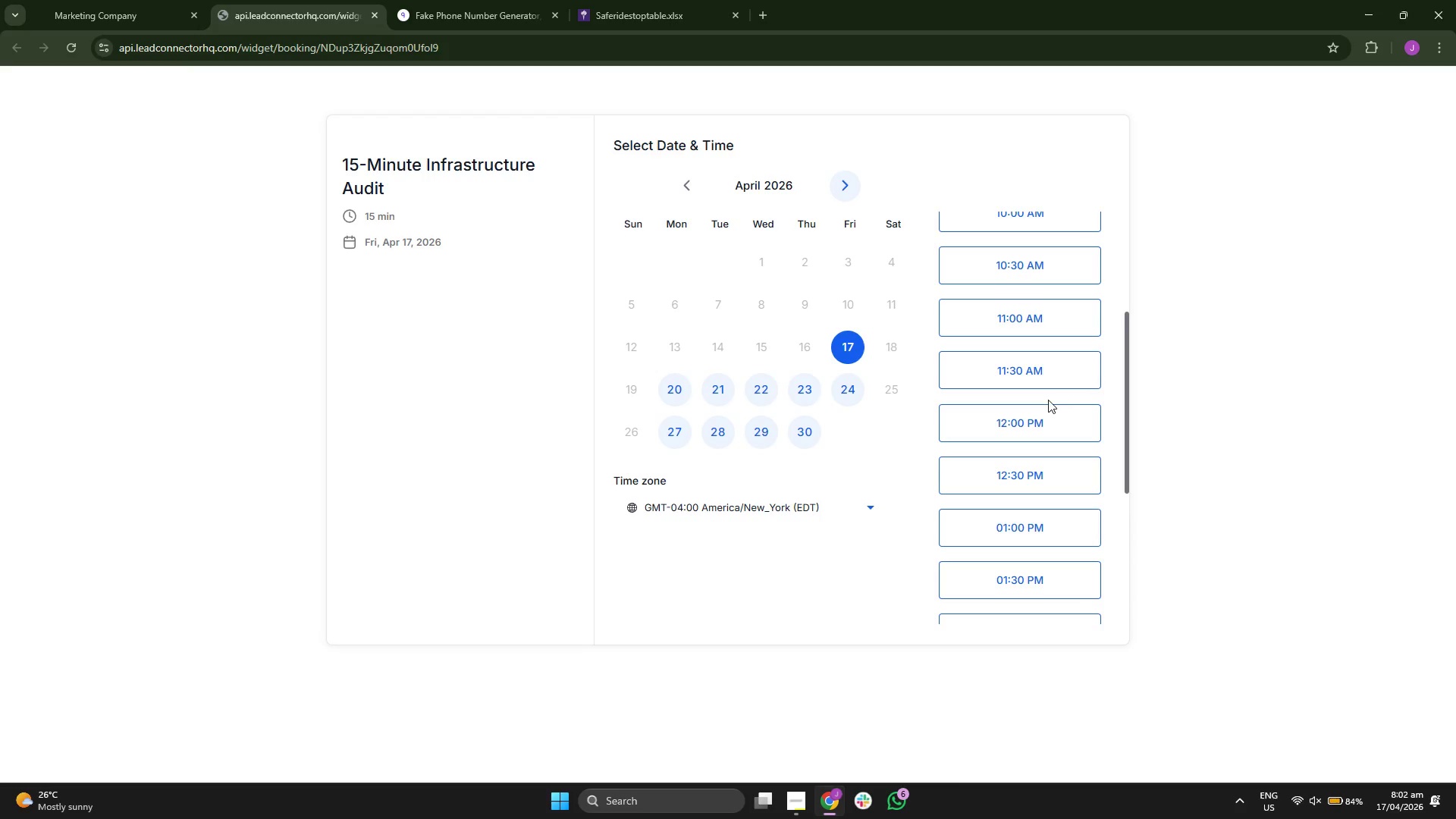 
left_click([436, 309])
 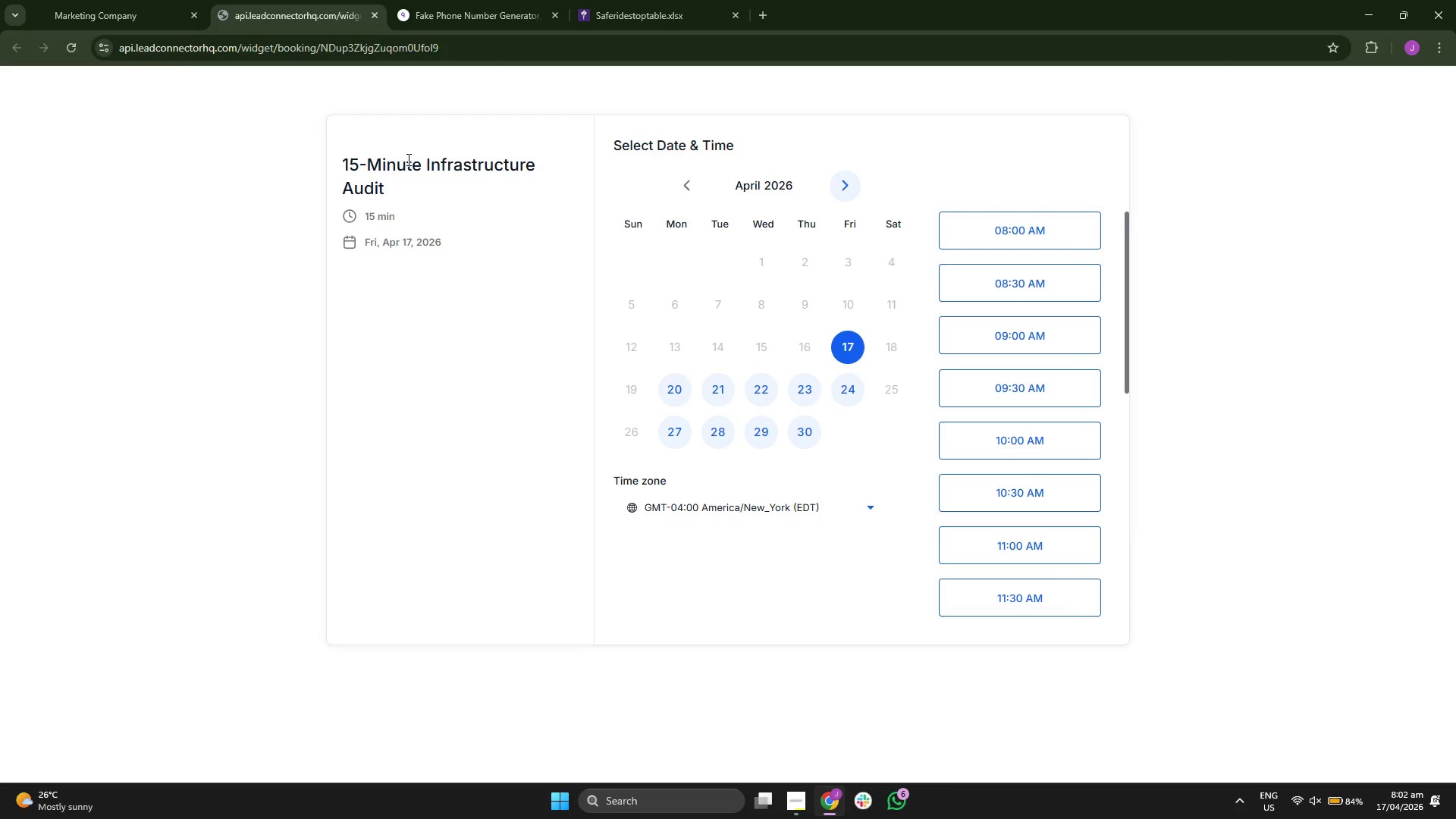 
scroll: coordinate [1038, 433], scroll_direction: up, amount: 3.0
 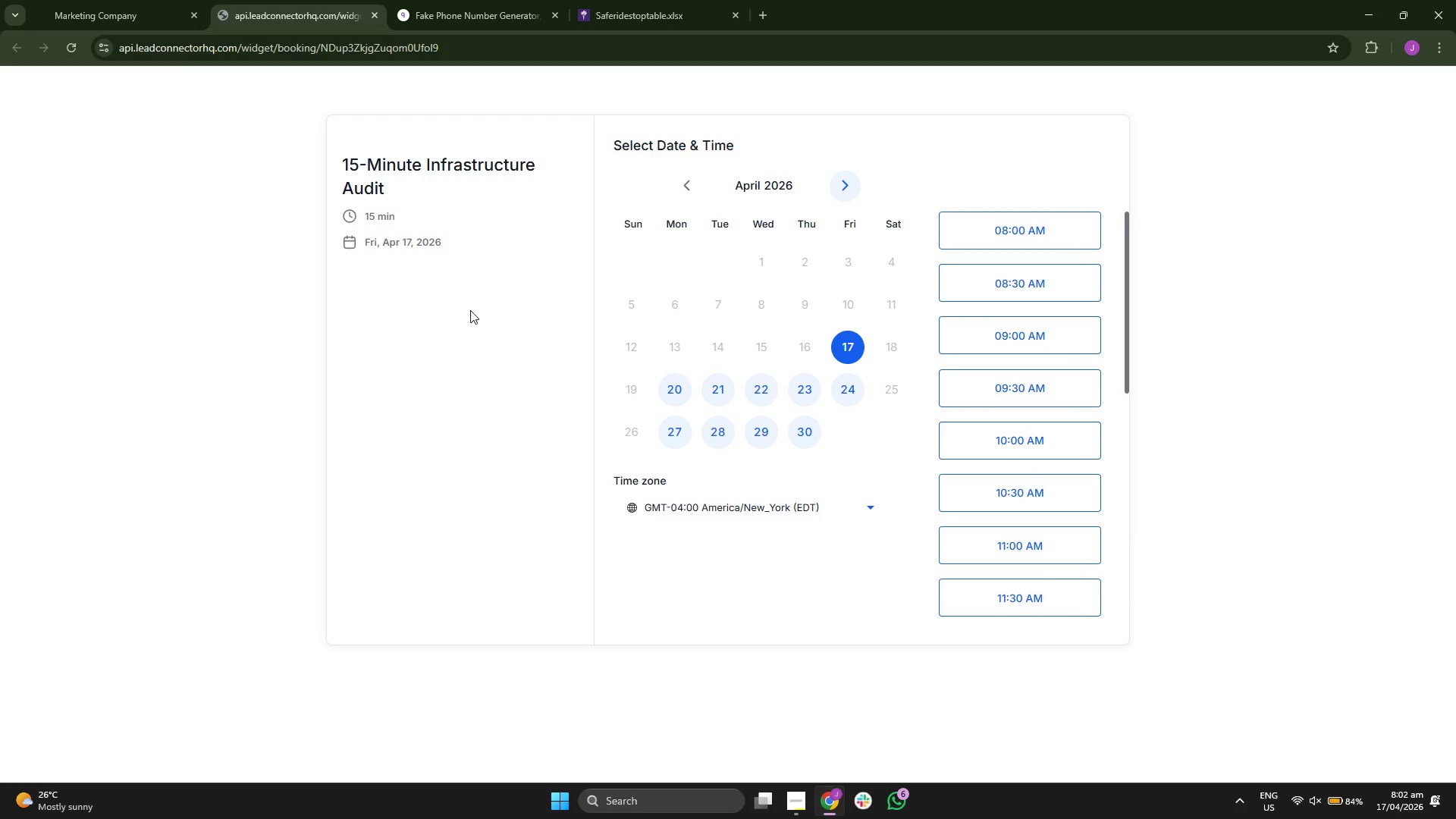 
double_click([410, 161])
 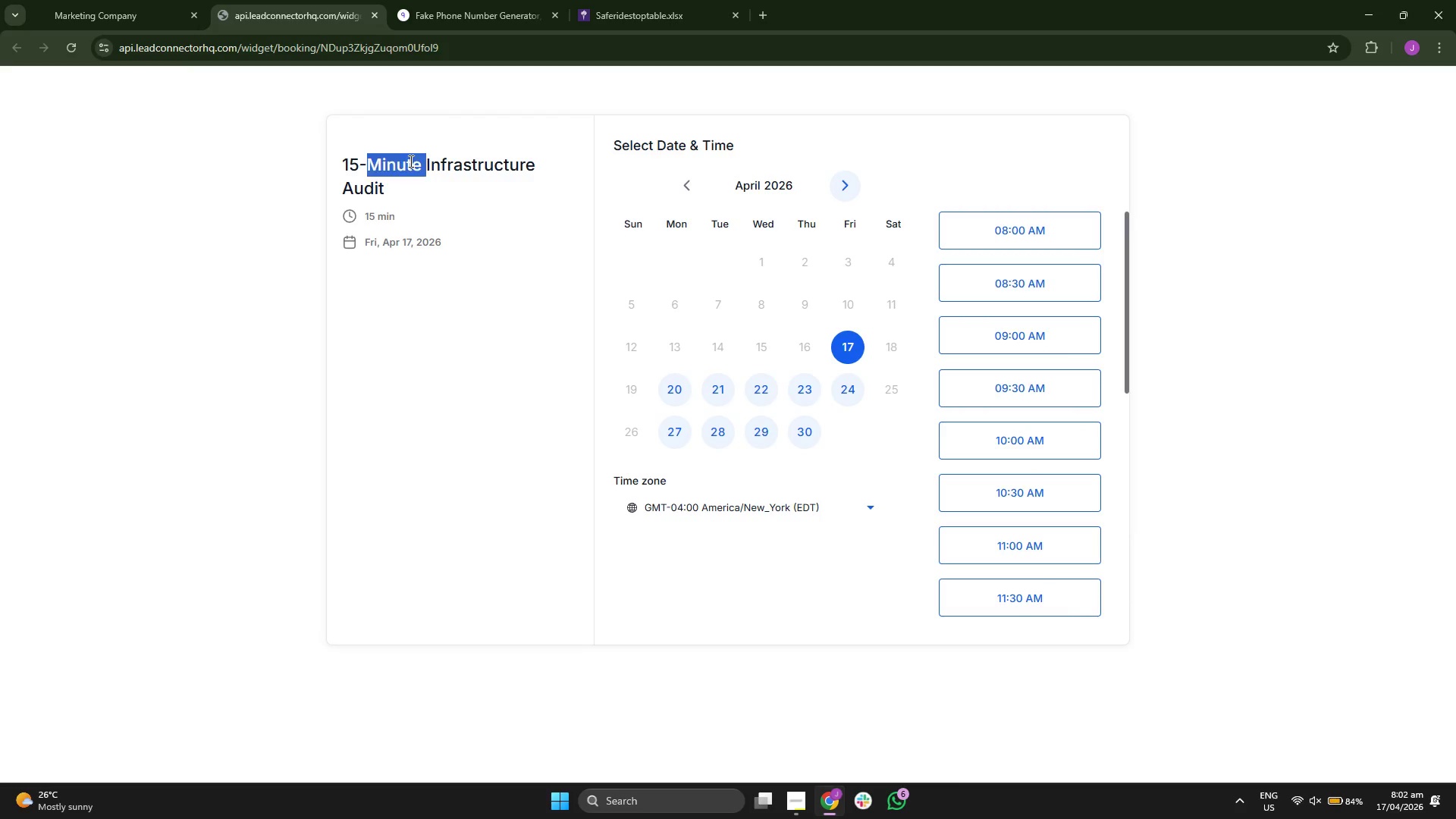 
triple_click([410, 161])
 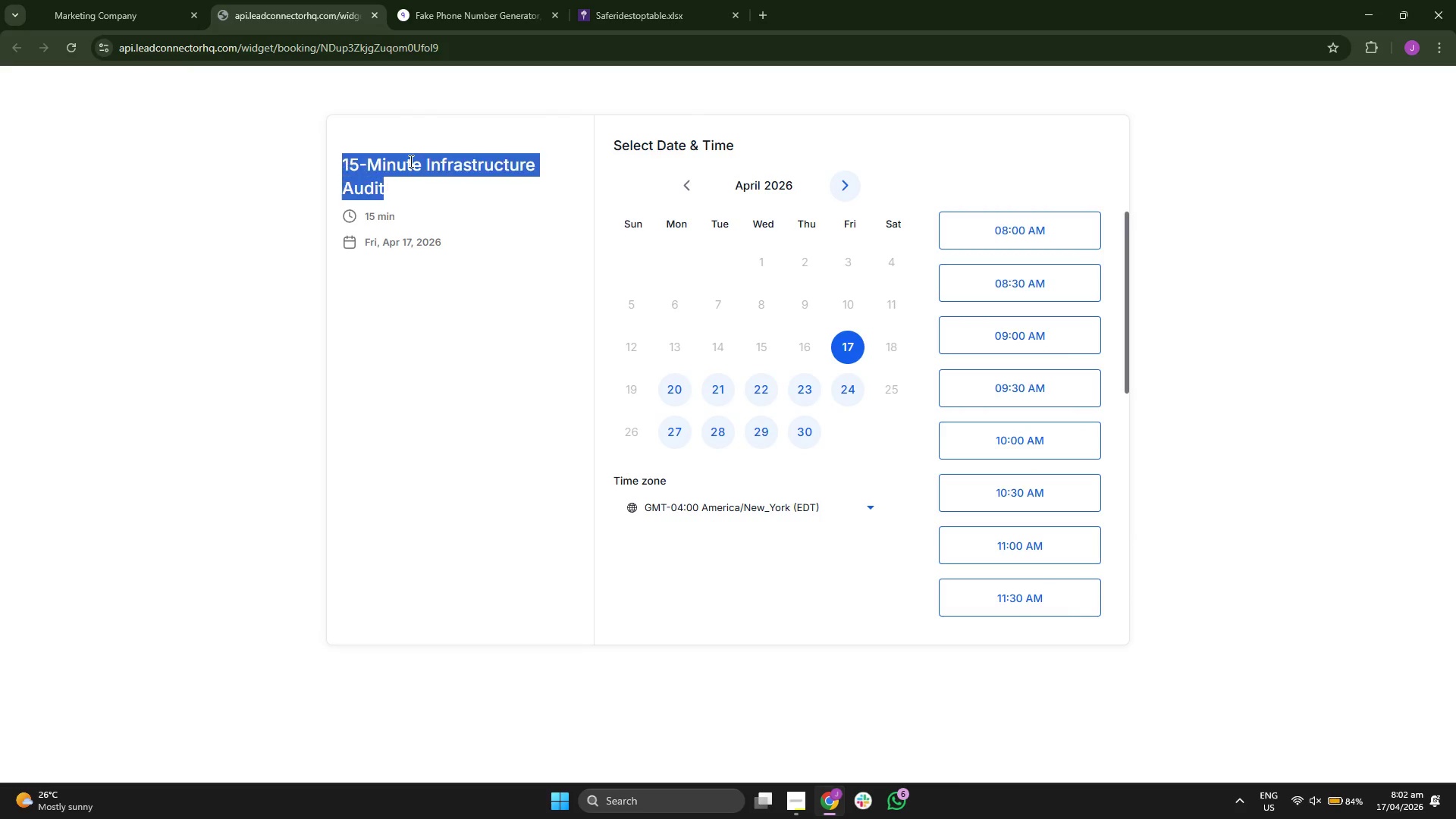 
triple_click([410, 161])
 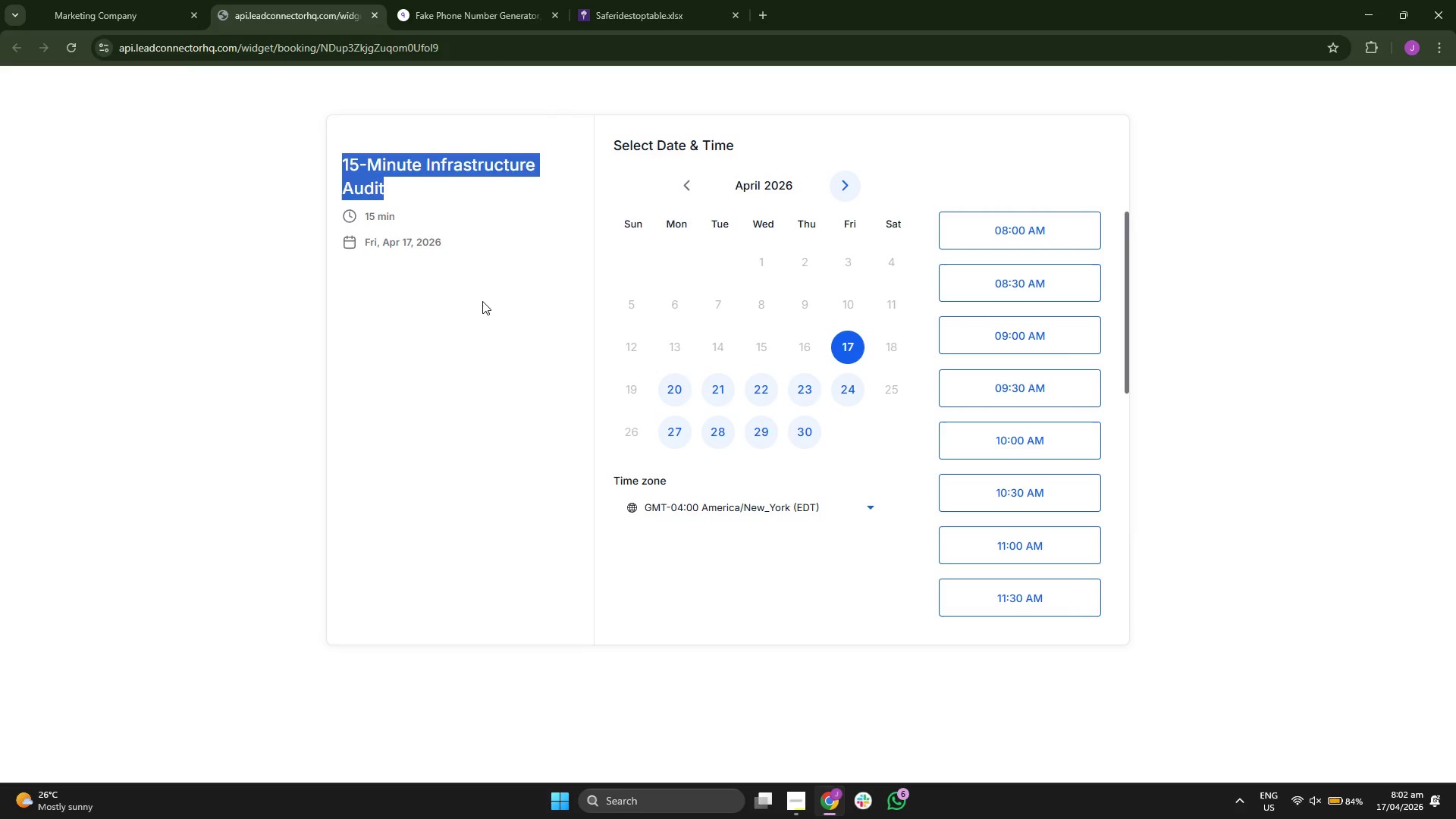 
left_click([482, 301])
 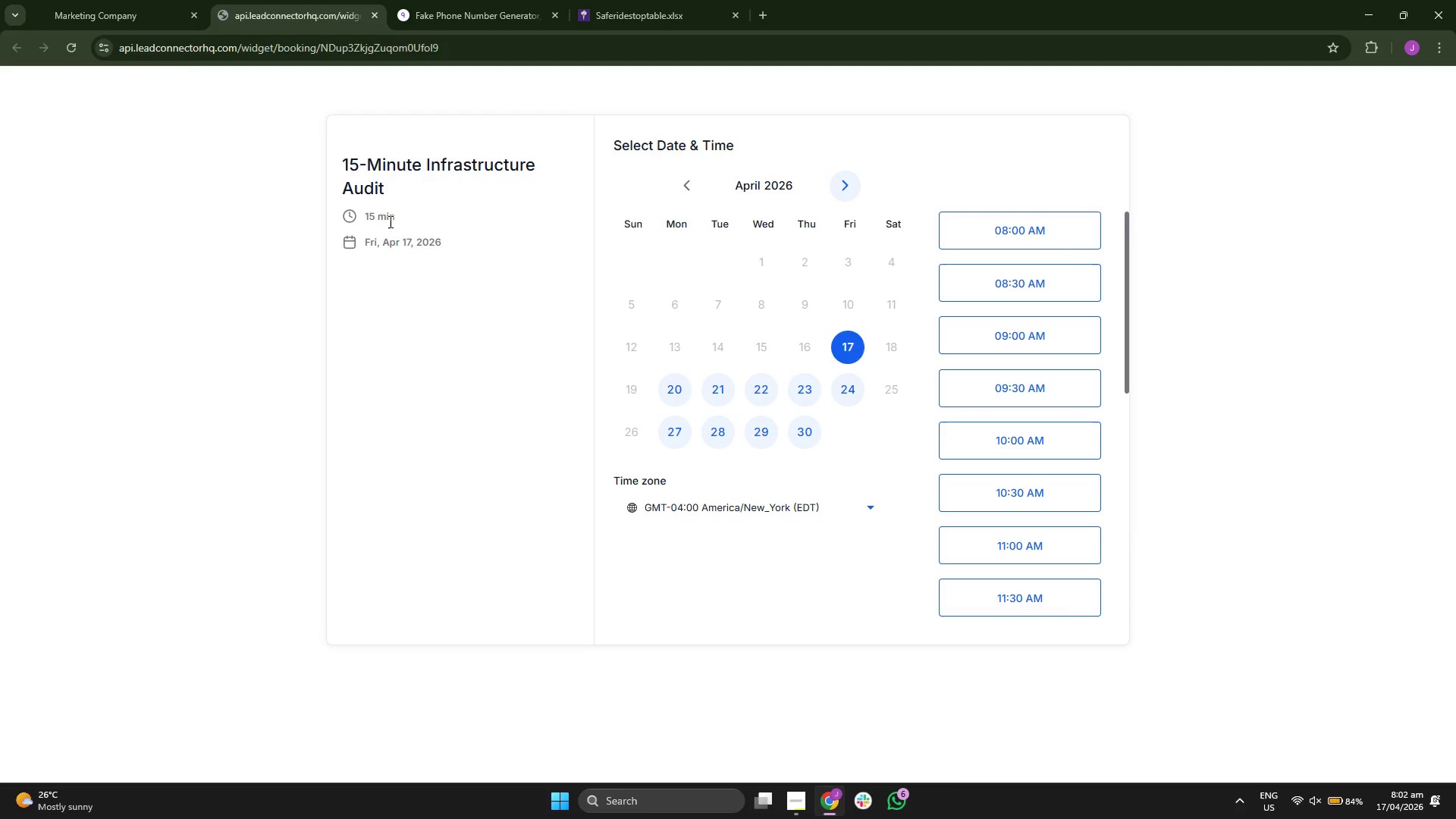 
double_click([386, 217])
 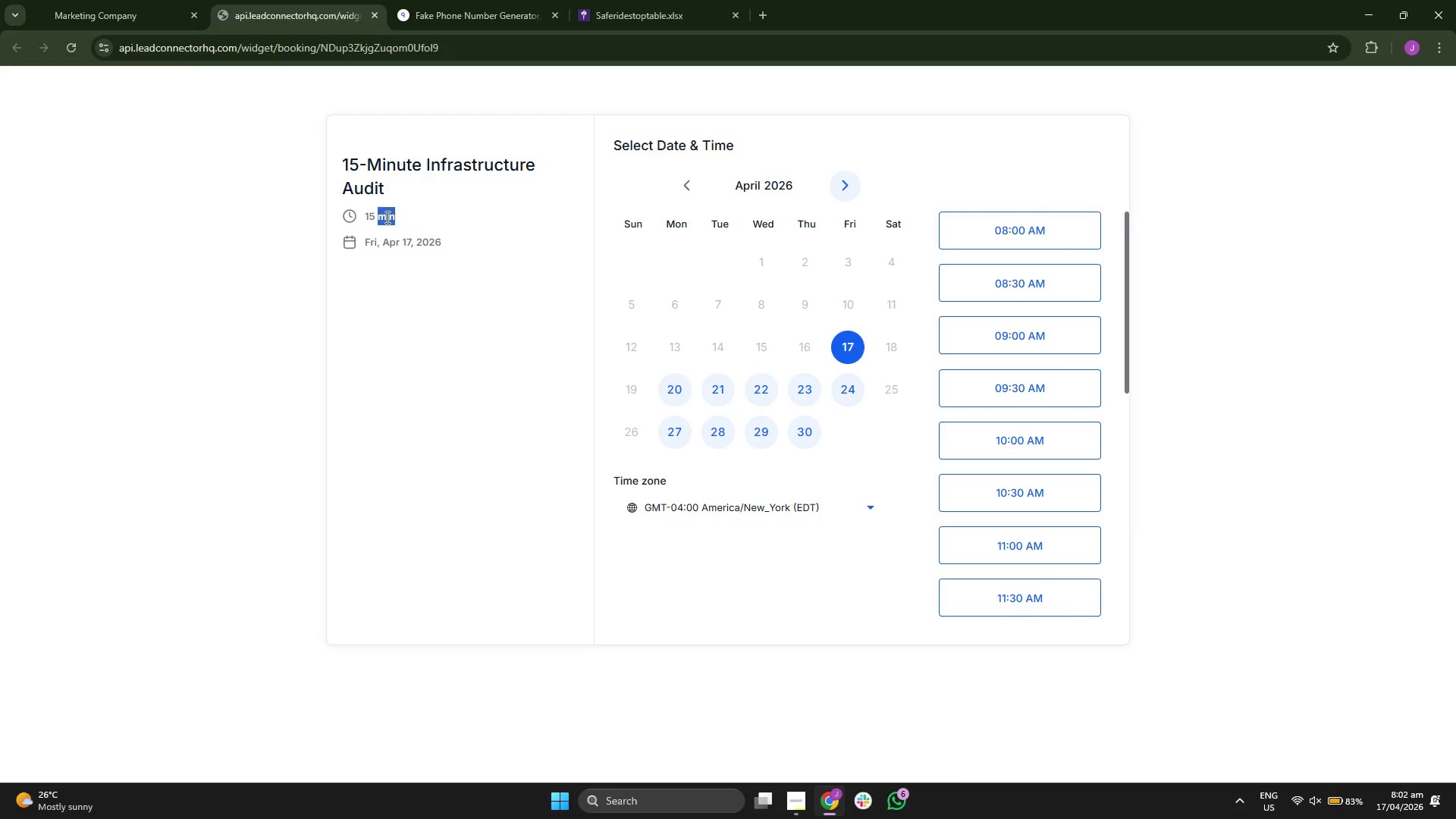 
triple_click([386, 217])
 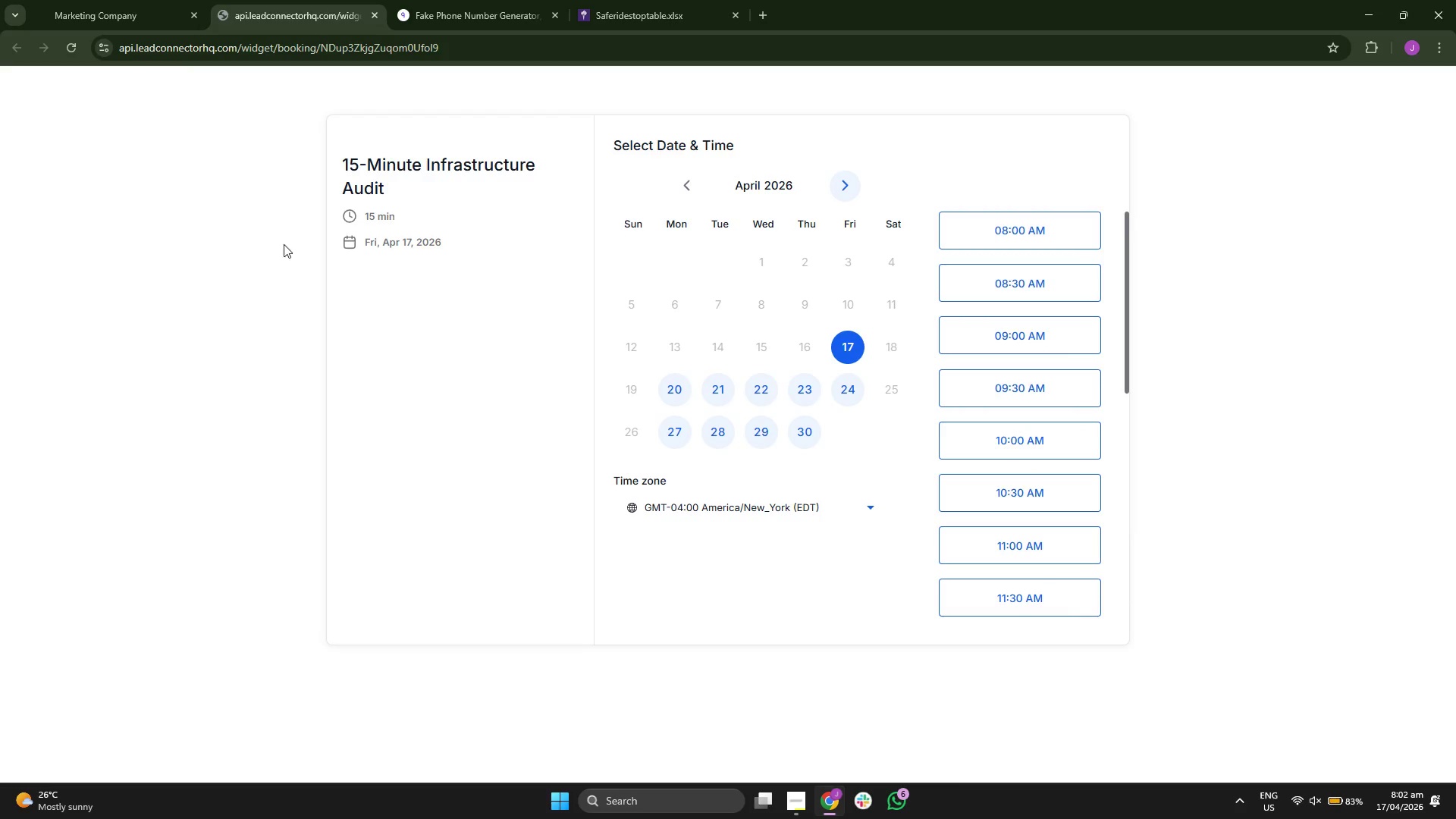 
triple_click([208, 227])
 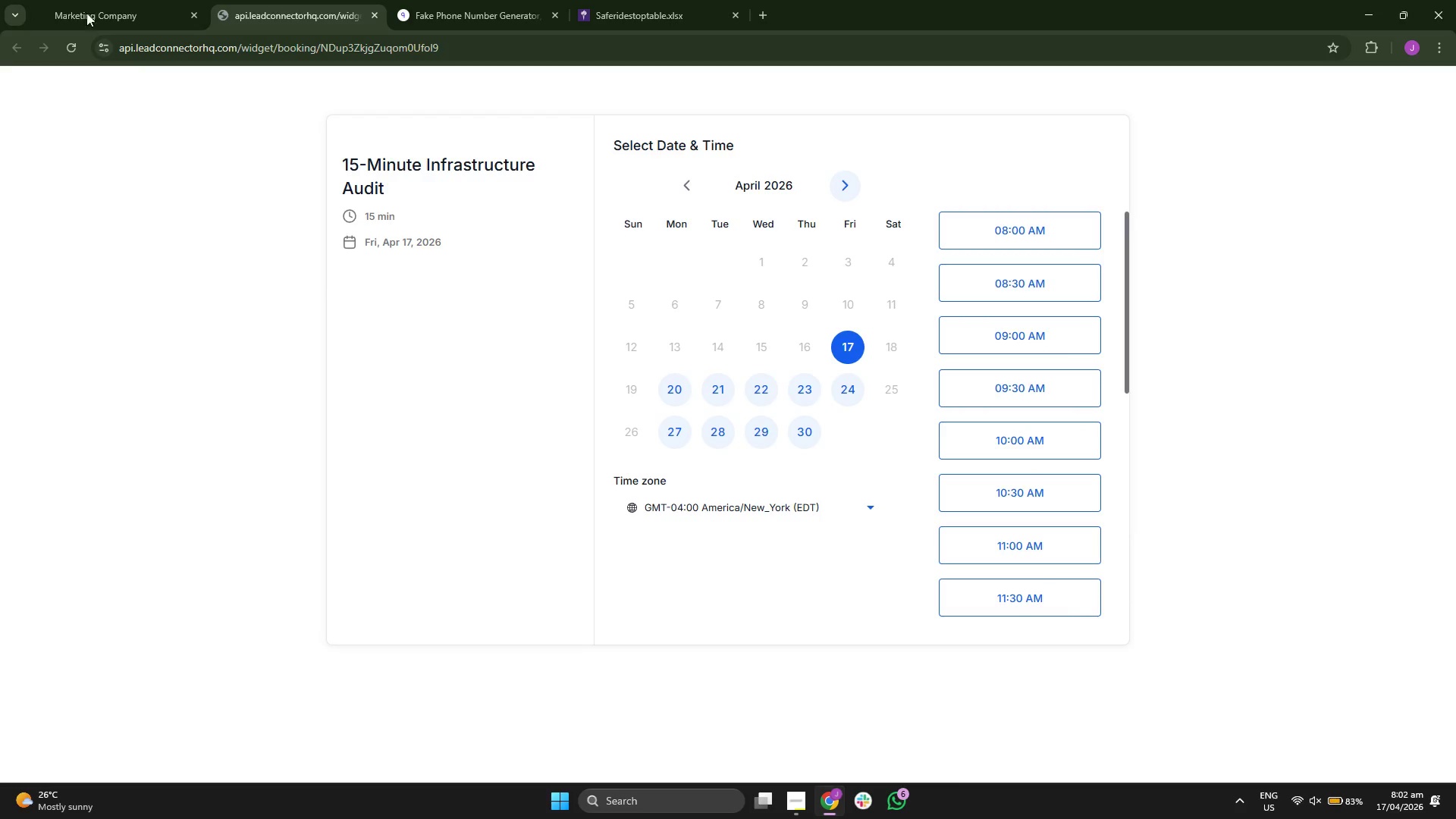 
left_click([101, 0])
 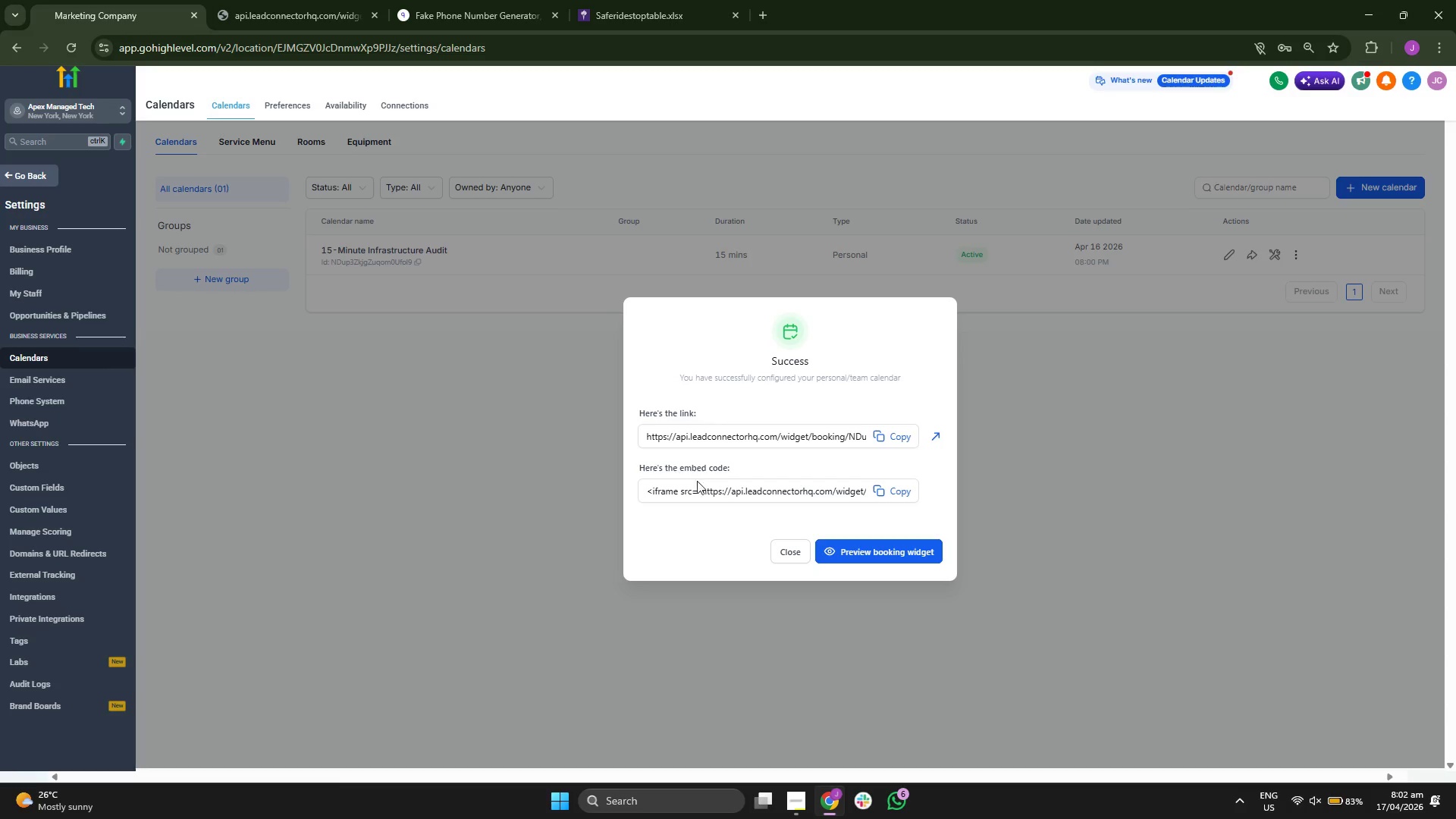 
left_click([786, 552])
 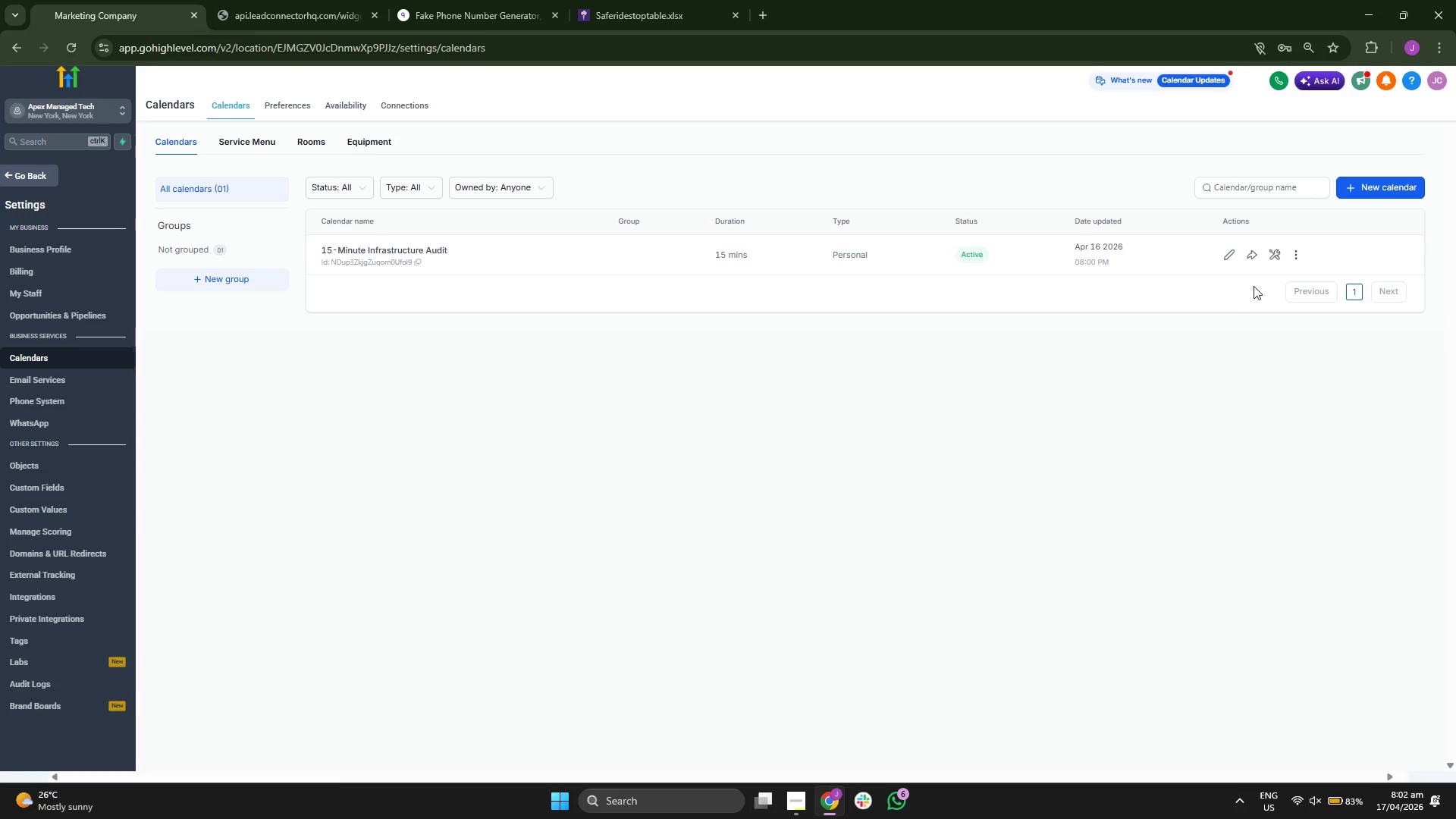 
left_click([1247, 254])
 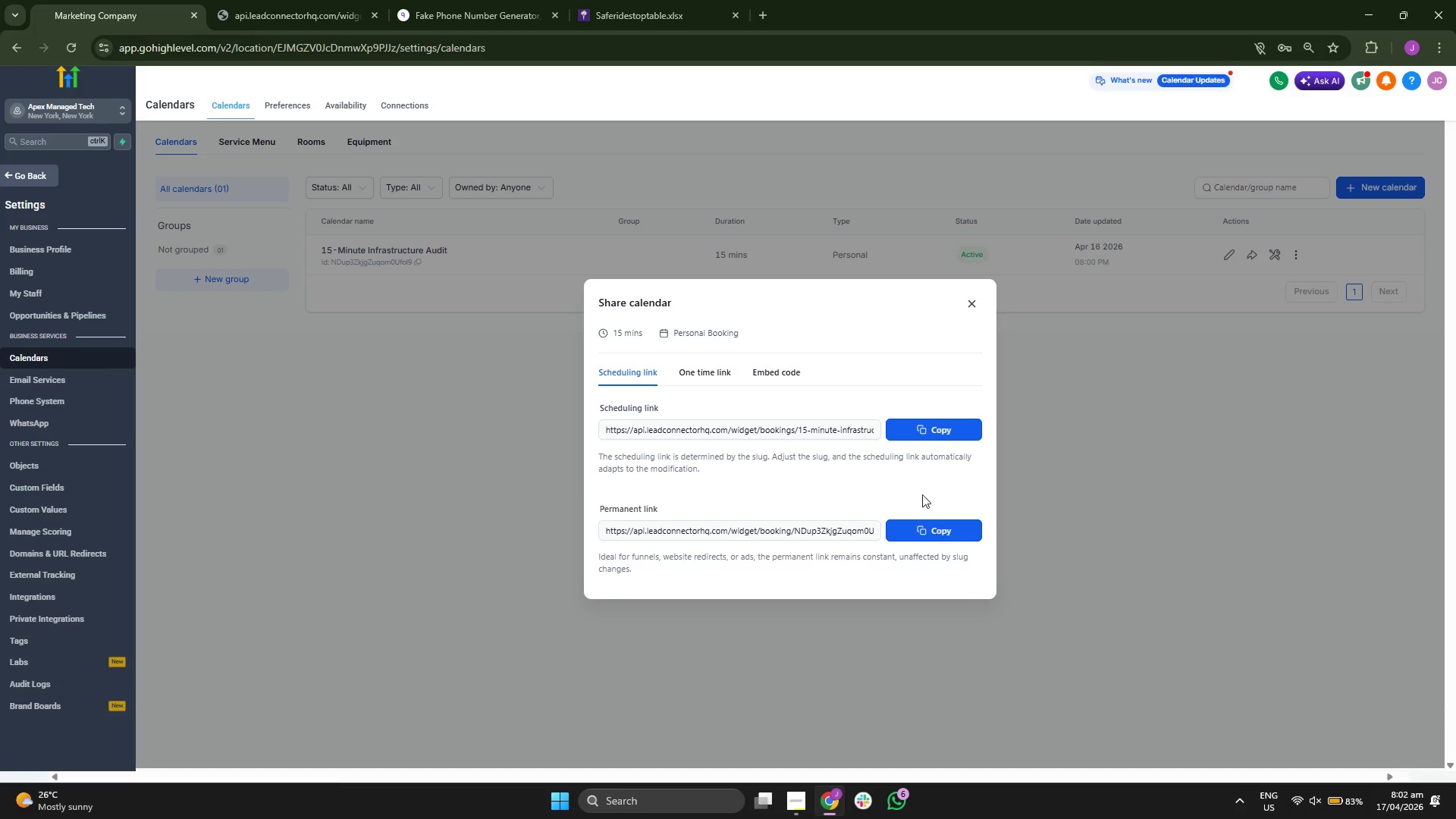 
left_click([930, 529])
 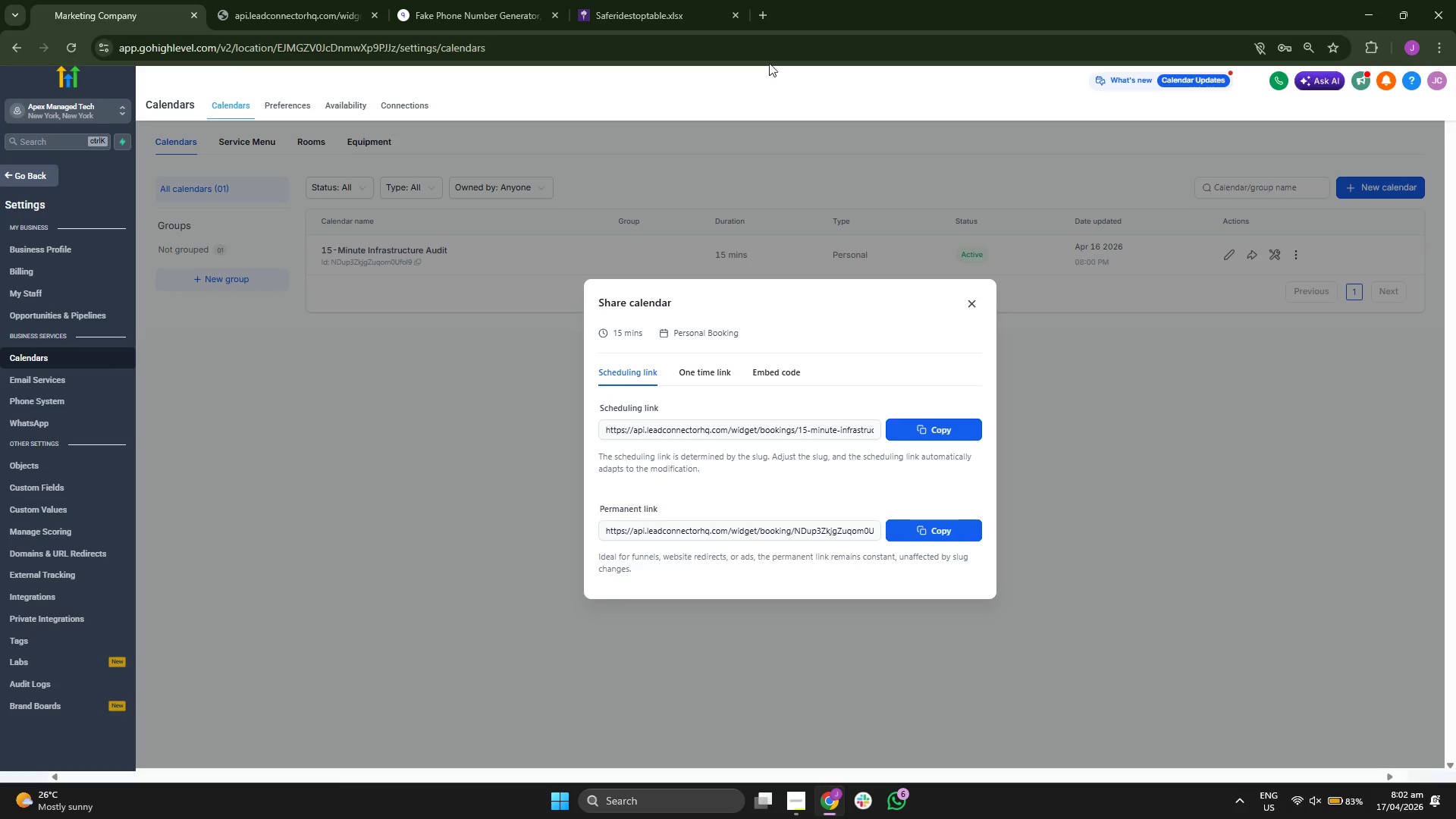 
left_click([760, 7])
 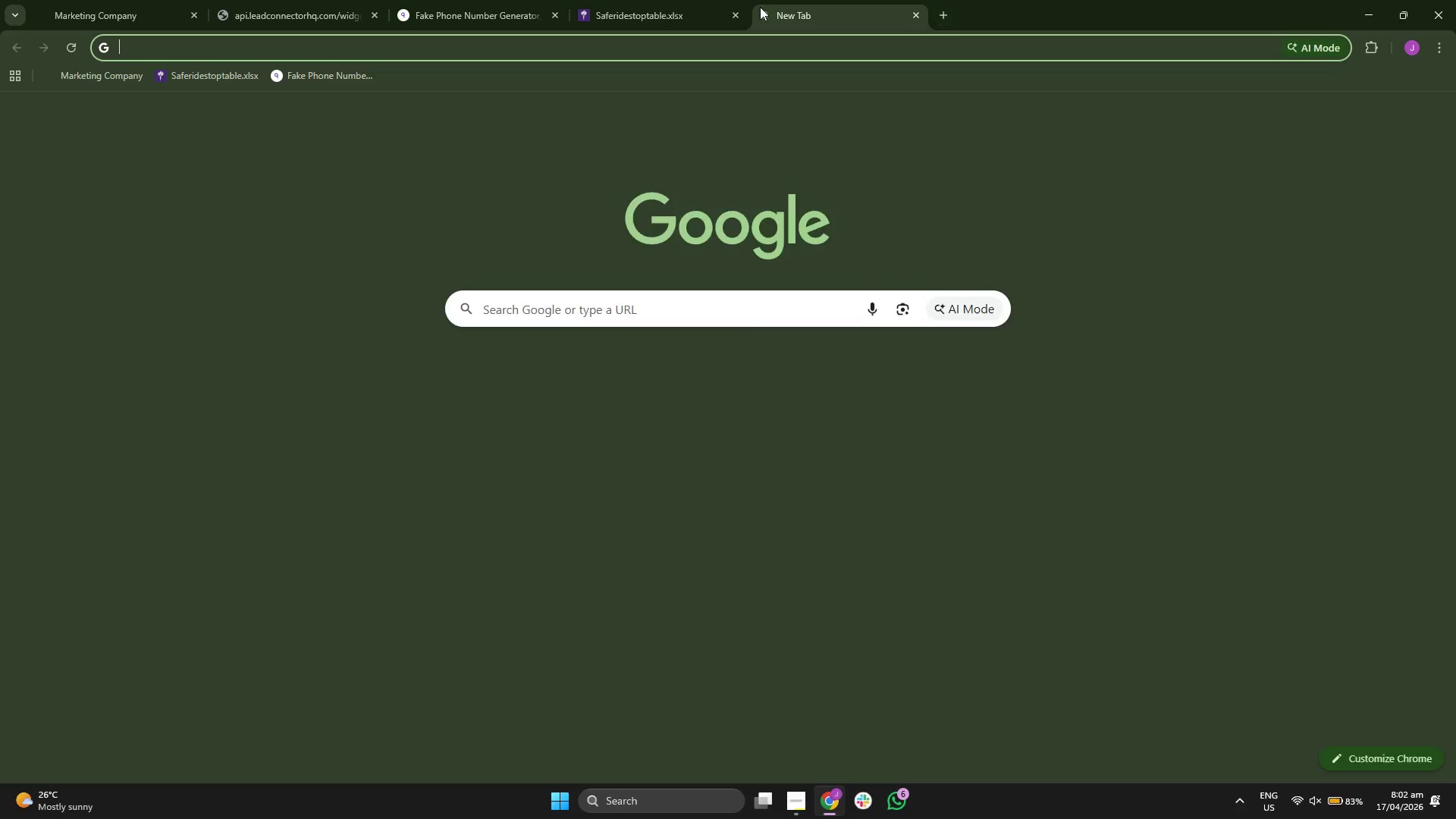 
key(Control+V)
 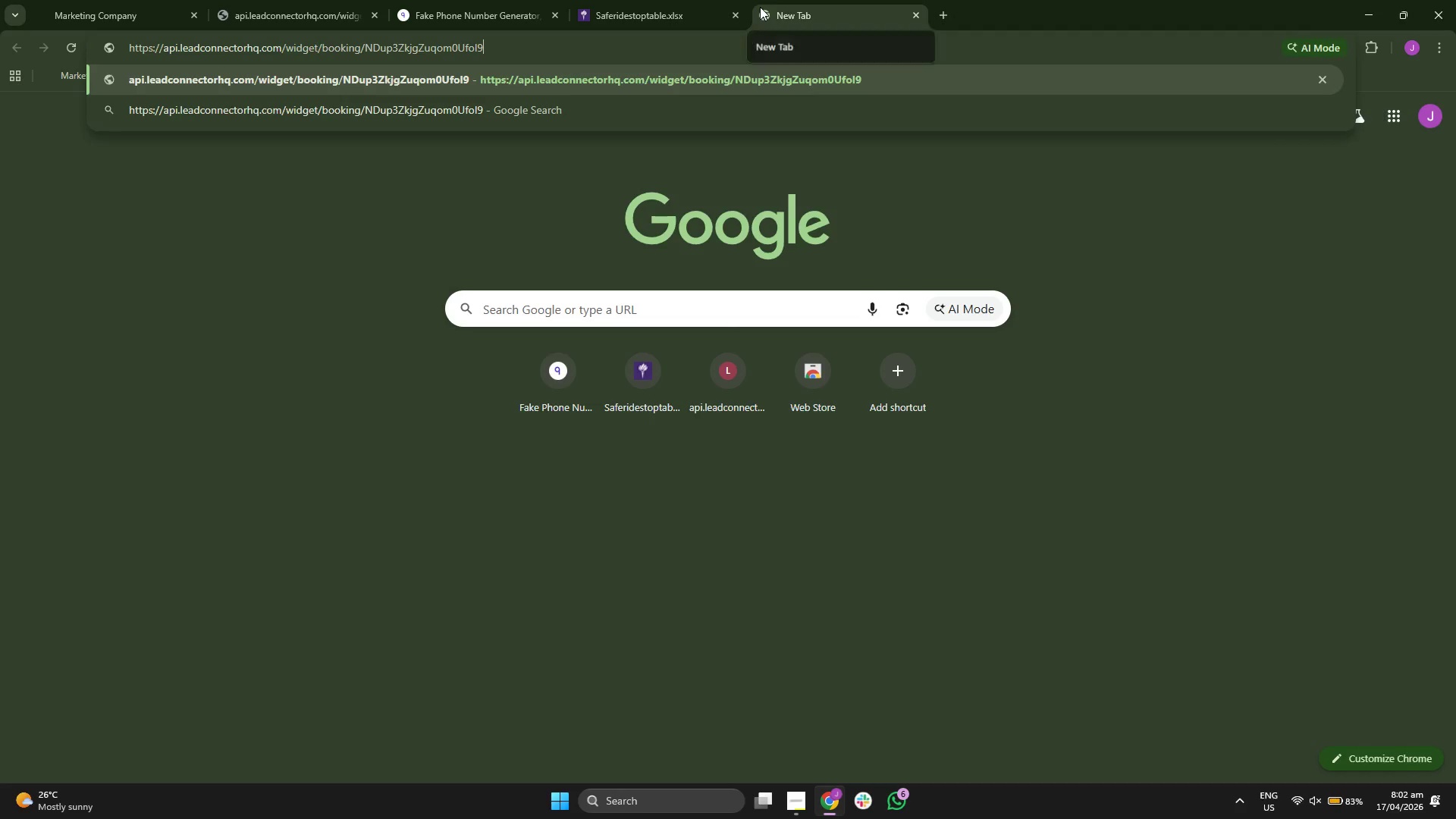 
key(Enter)
 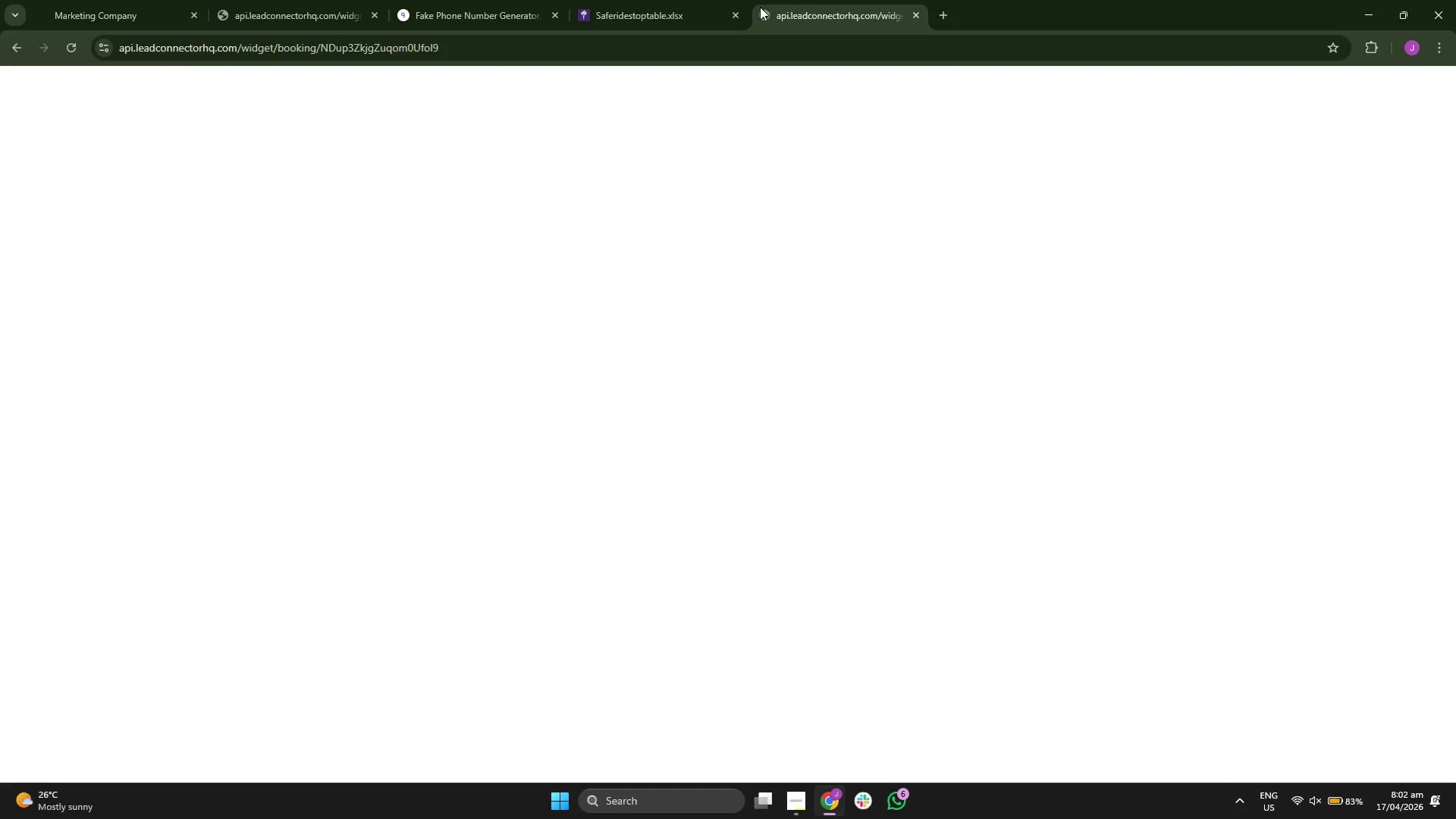 
left_click_drag(start_coordinate=[815, 7], to_coordinate=[299, 0])
 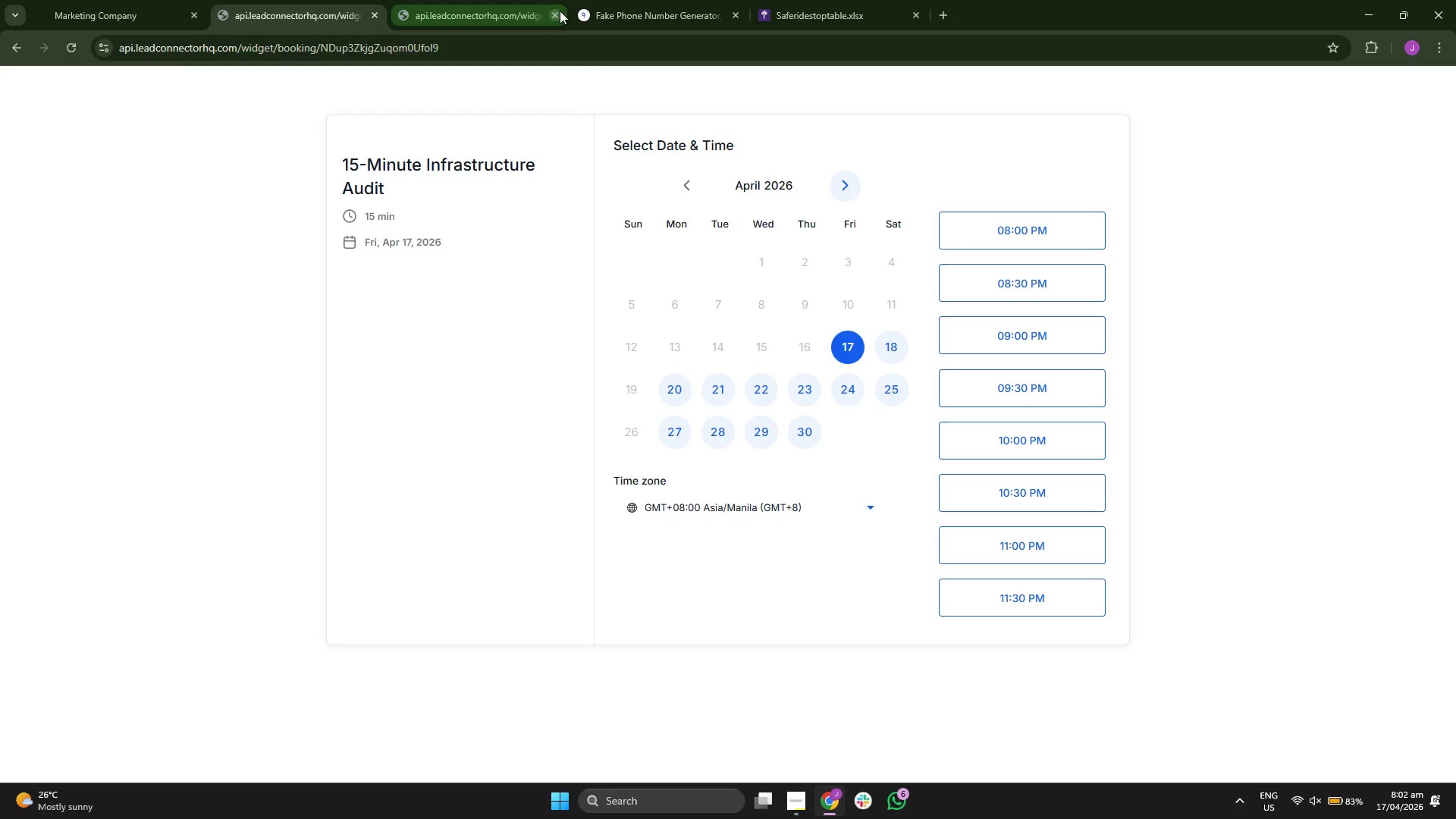 
left_click([548, 14])
 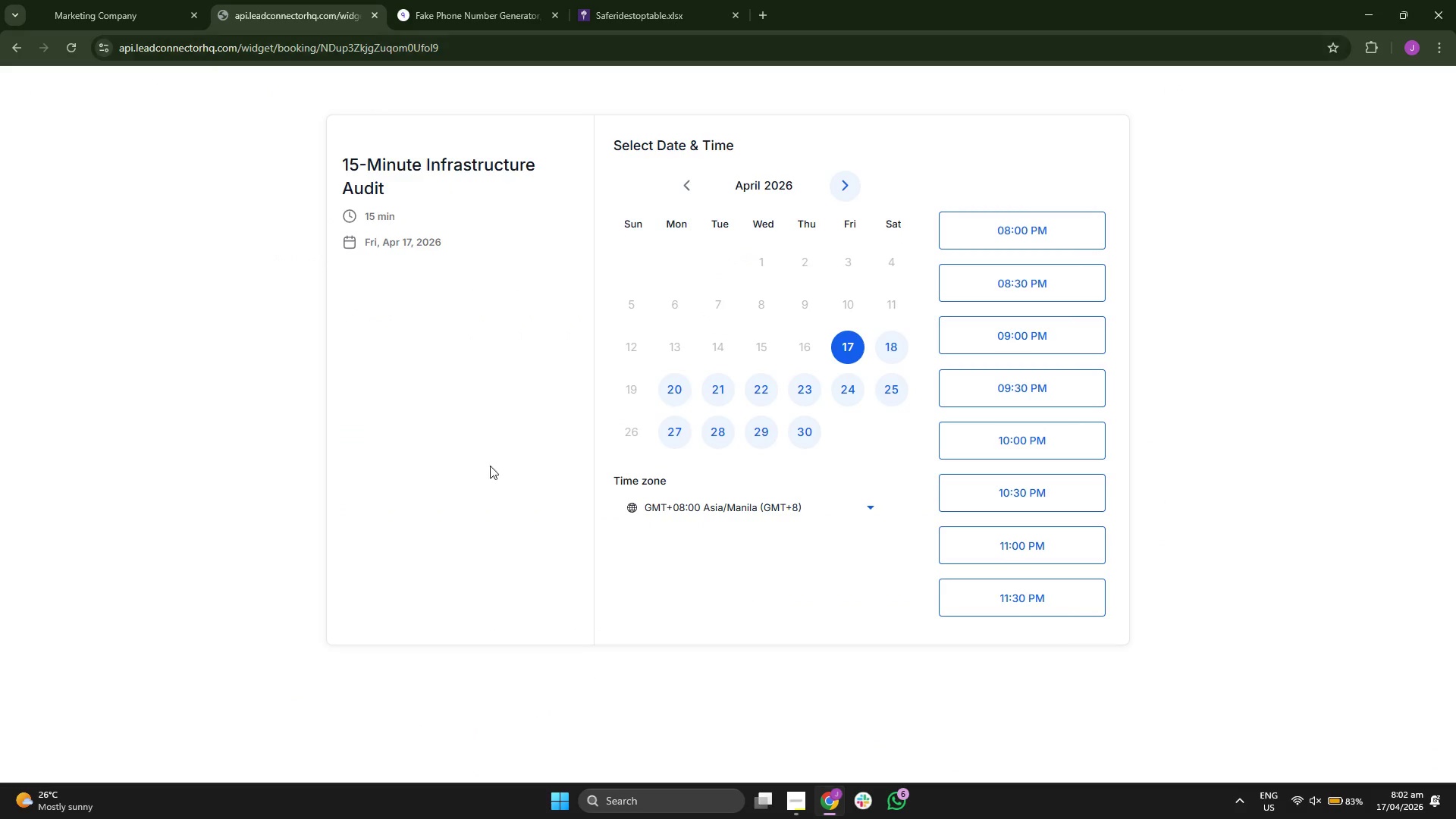 
left_click([733, 510])
 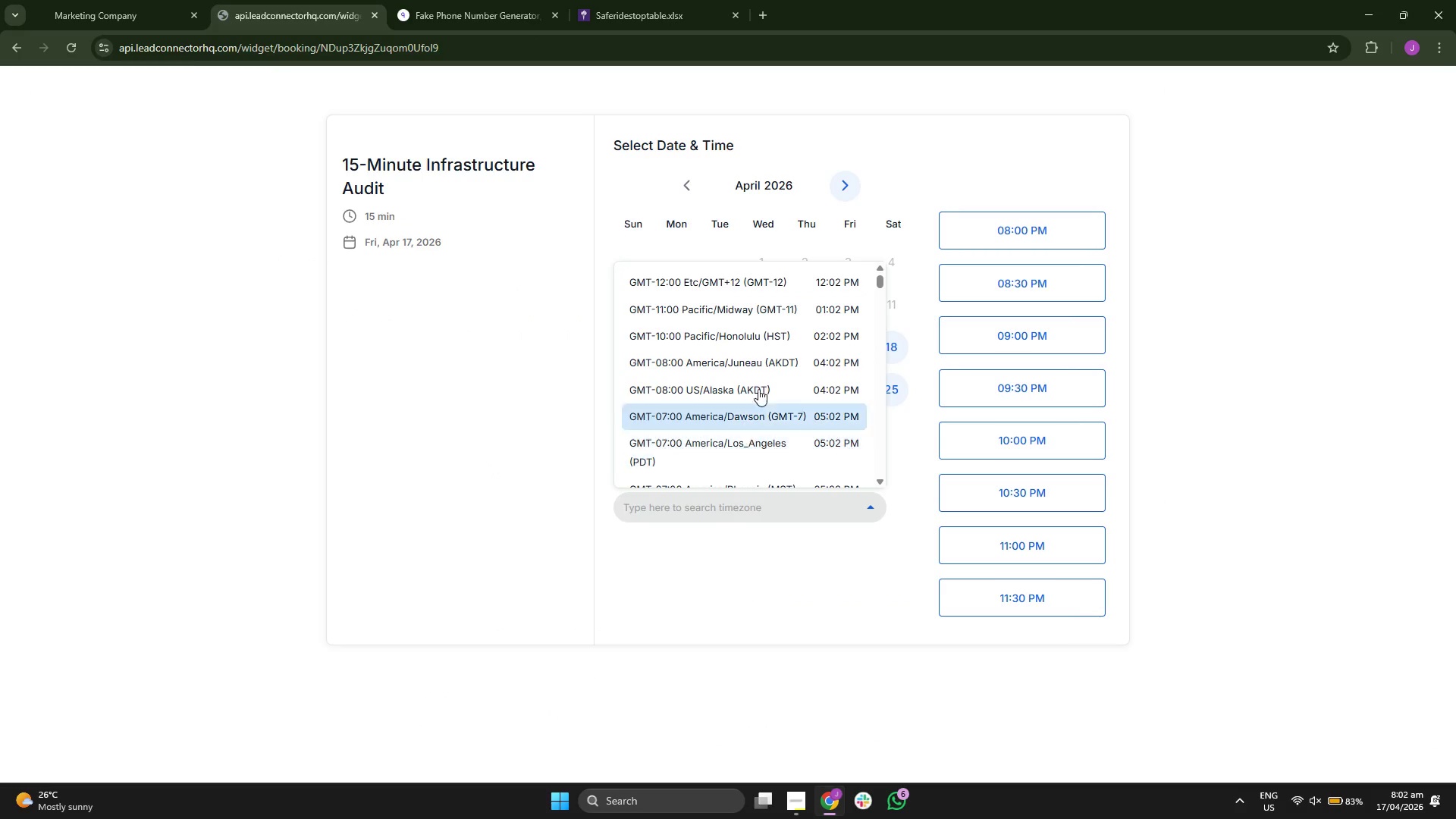 
scroll: coordinate [764, 382], scroll_direction: down, amount: 8.0
 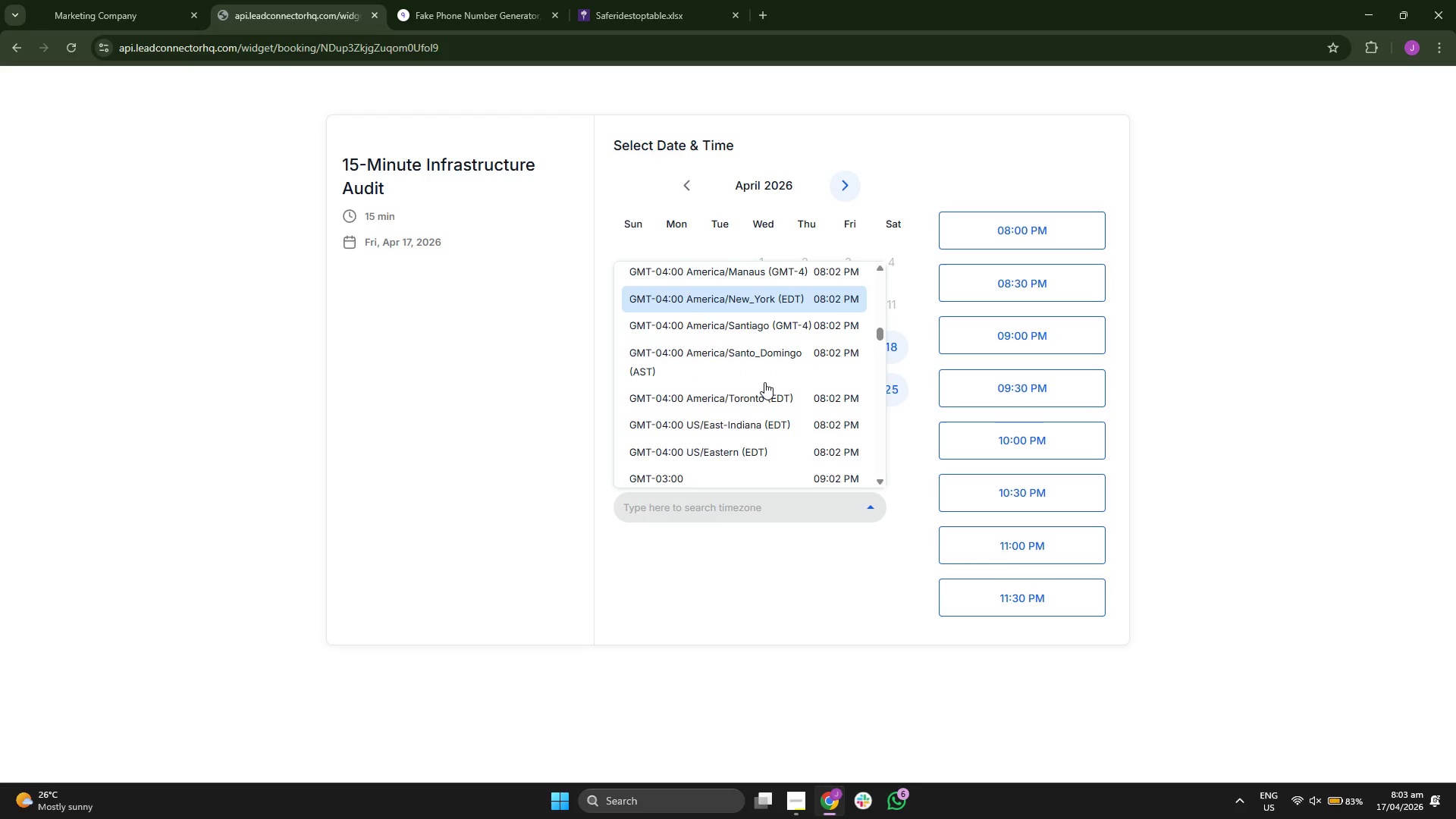 
scroll: coordinate [761, 371], scroll_direction: up, amount: 1.0
 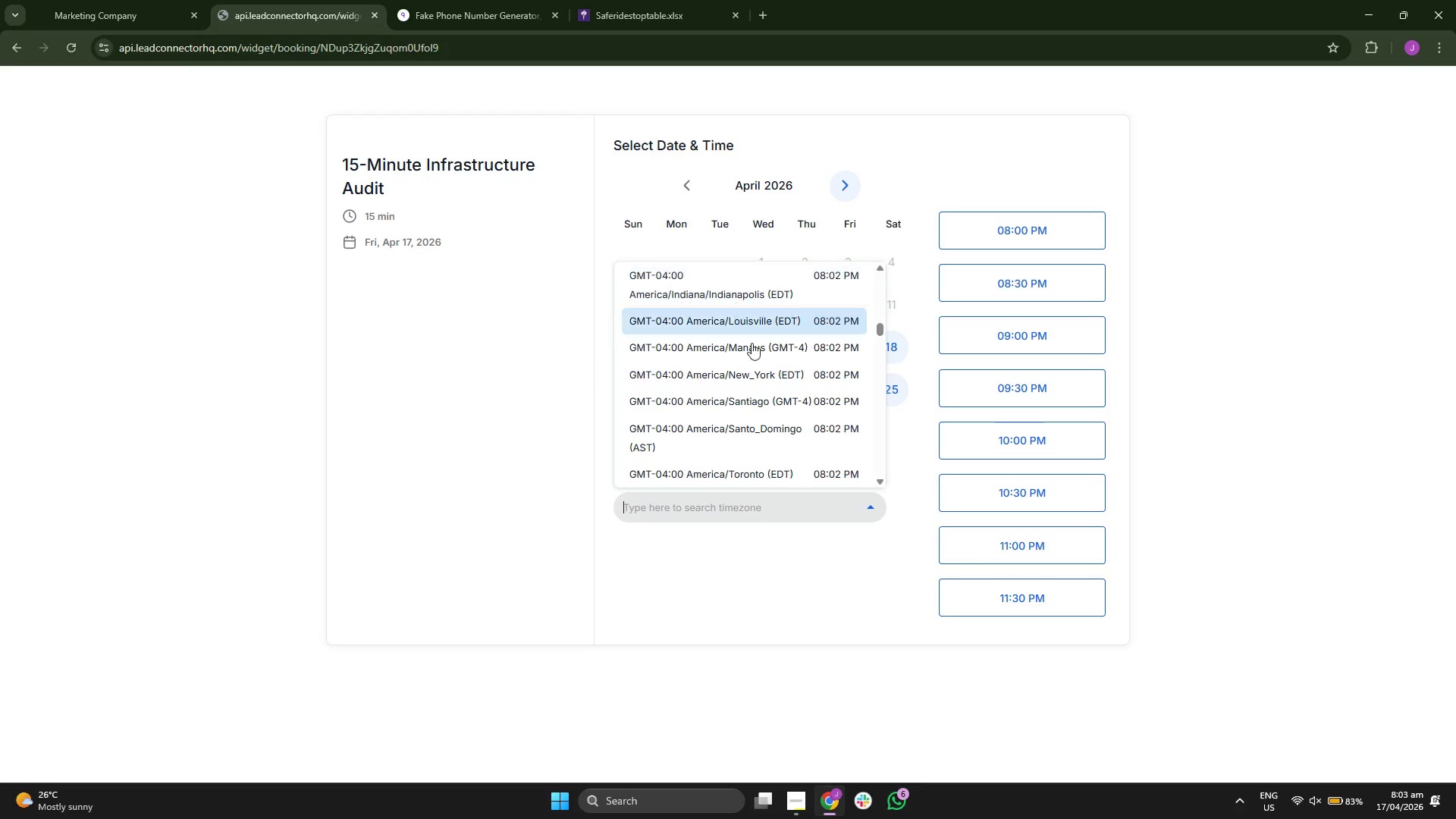 
scroll: coordinate [723, 389], scroll_direction: down, amount: 6.0
 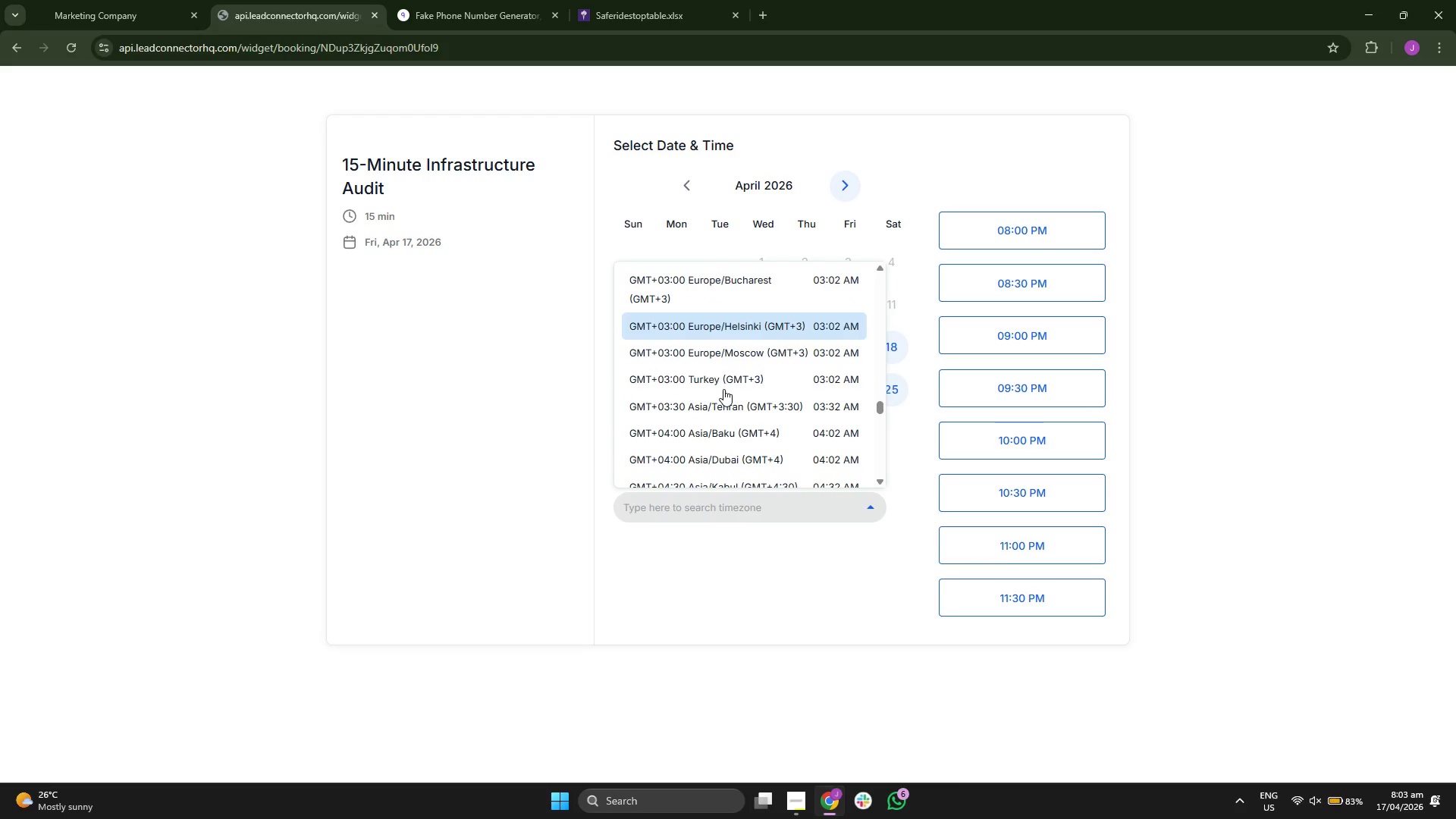 
scroll: coordinate [788, 370], scroll_direction: down, amount: 7.0
 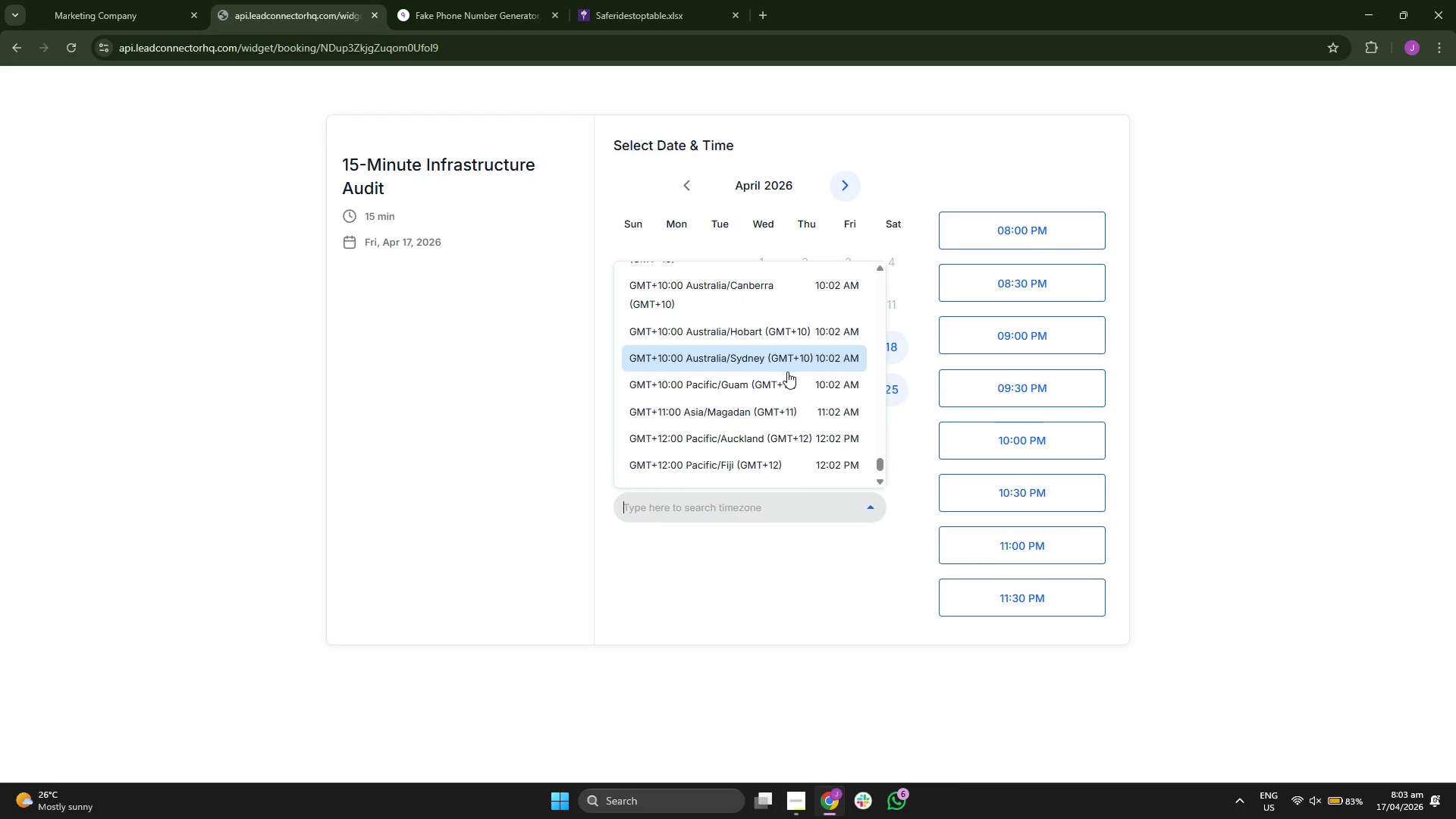 
scroll: coordinate [785, 373], scroll_direction: up, amount: 23.0
 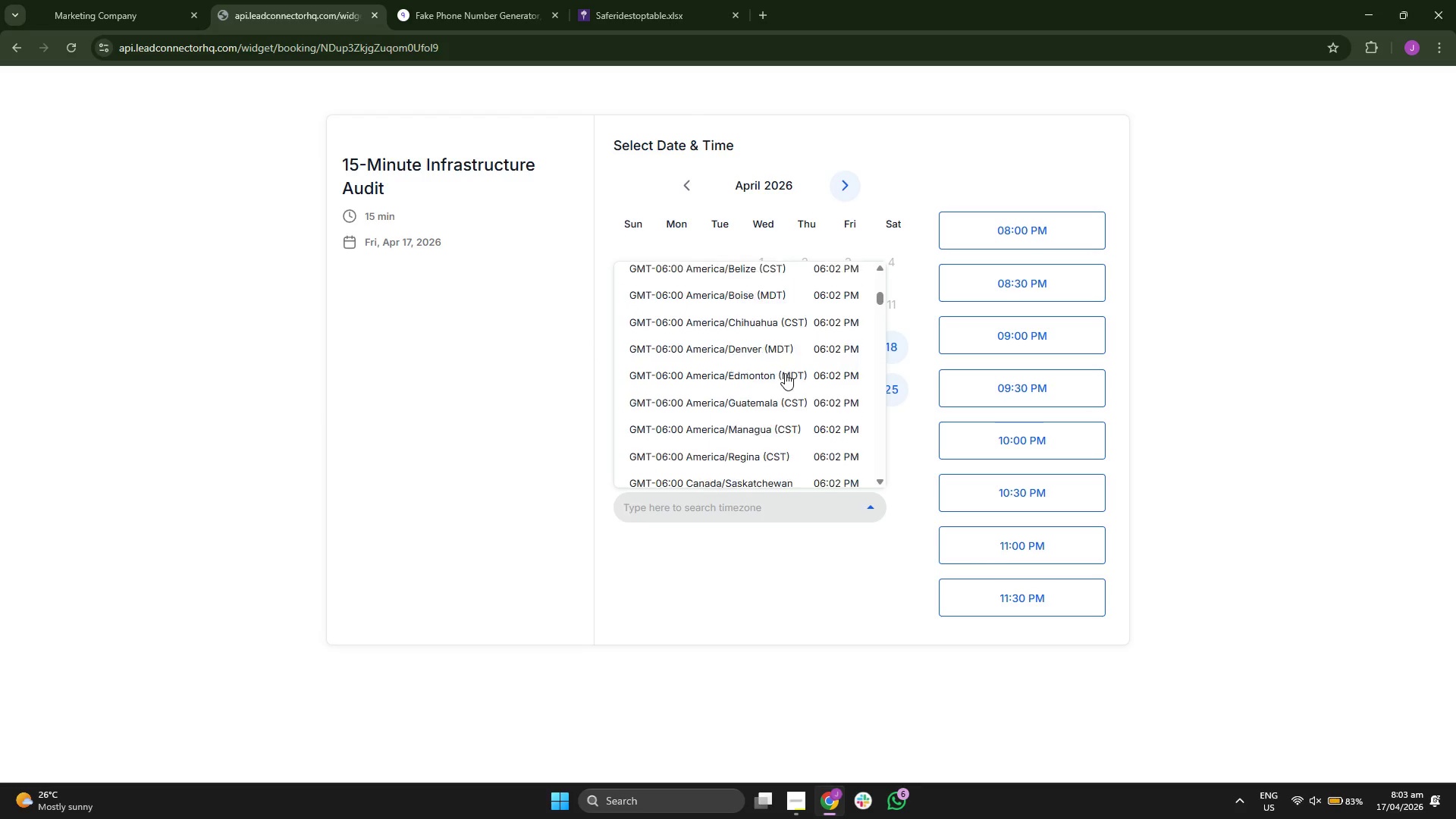 
scroll: coordinate [848, 414], scroll_direction: down, amount: 12.0
 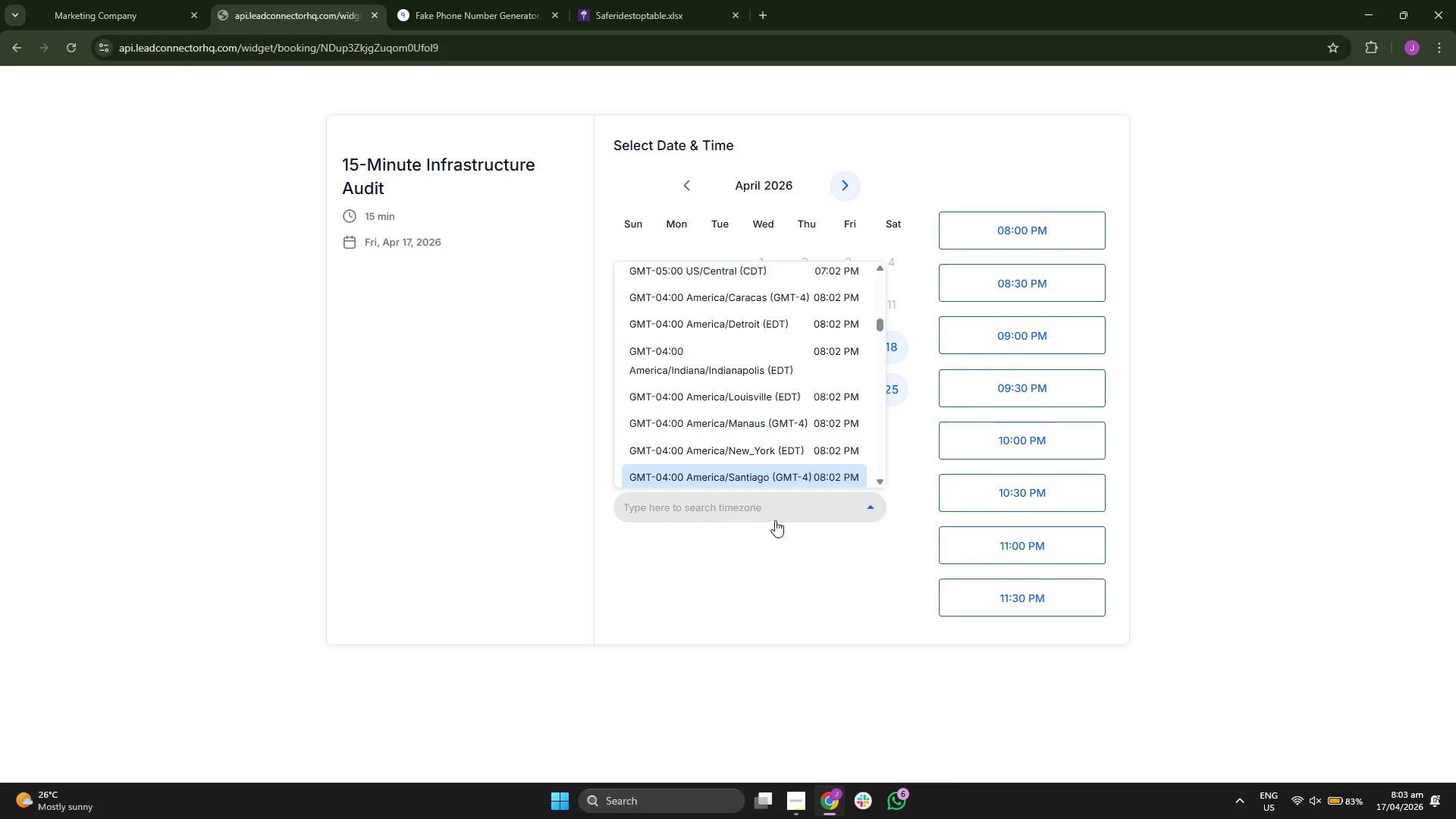 
type(new)
 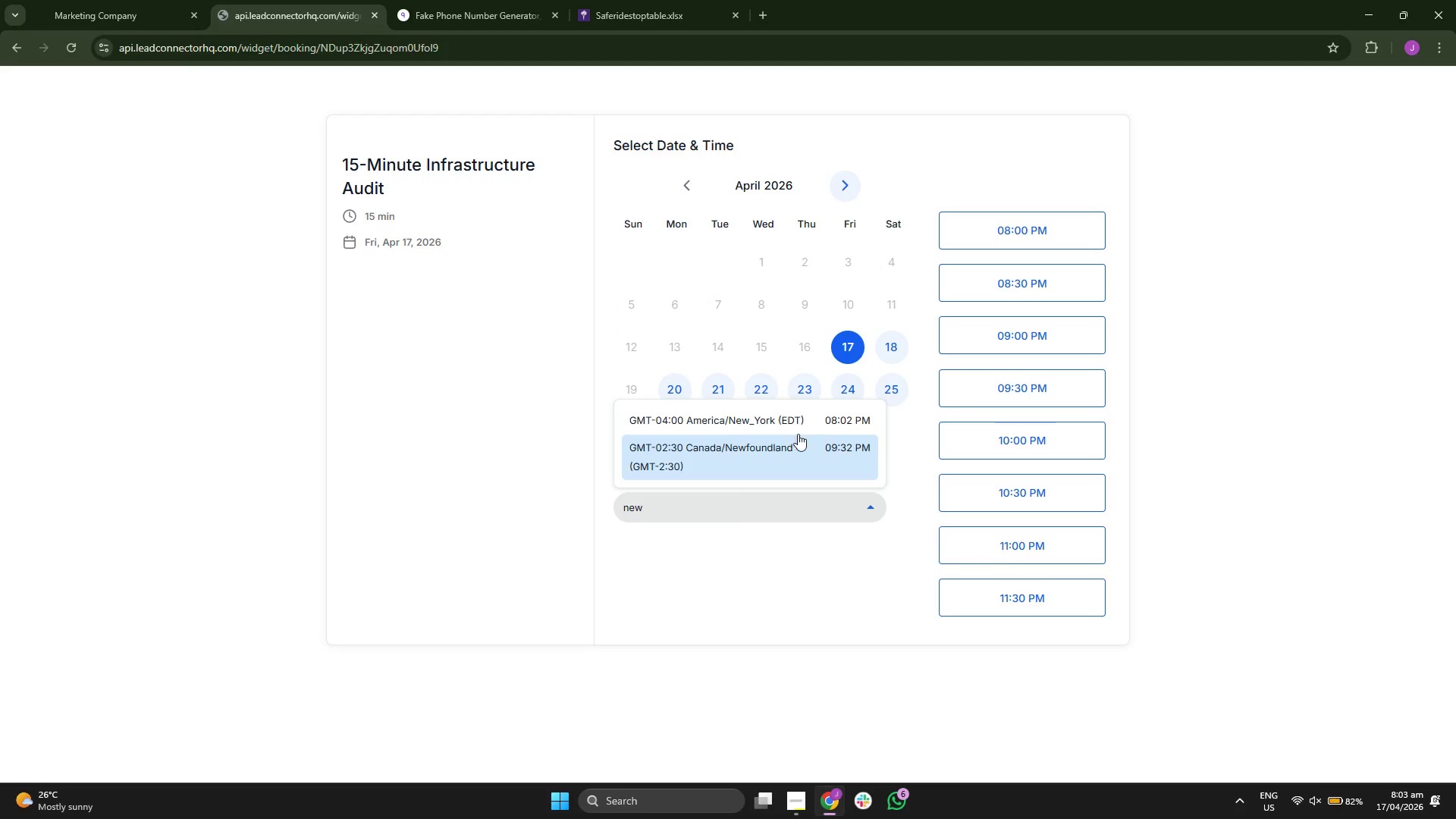 
left_click([800, 425])
 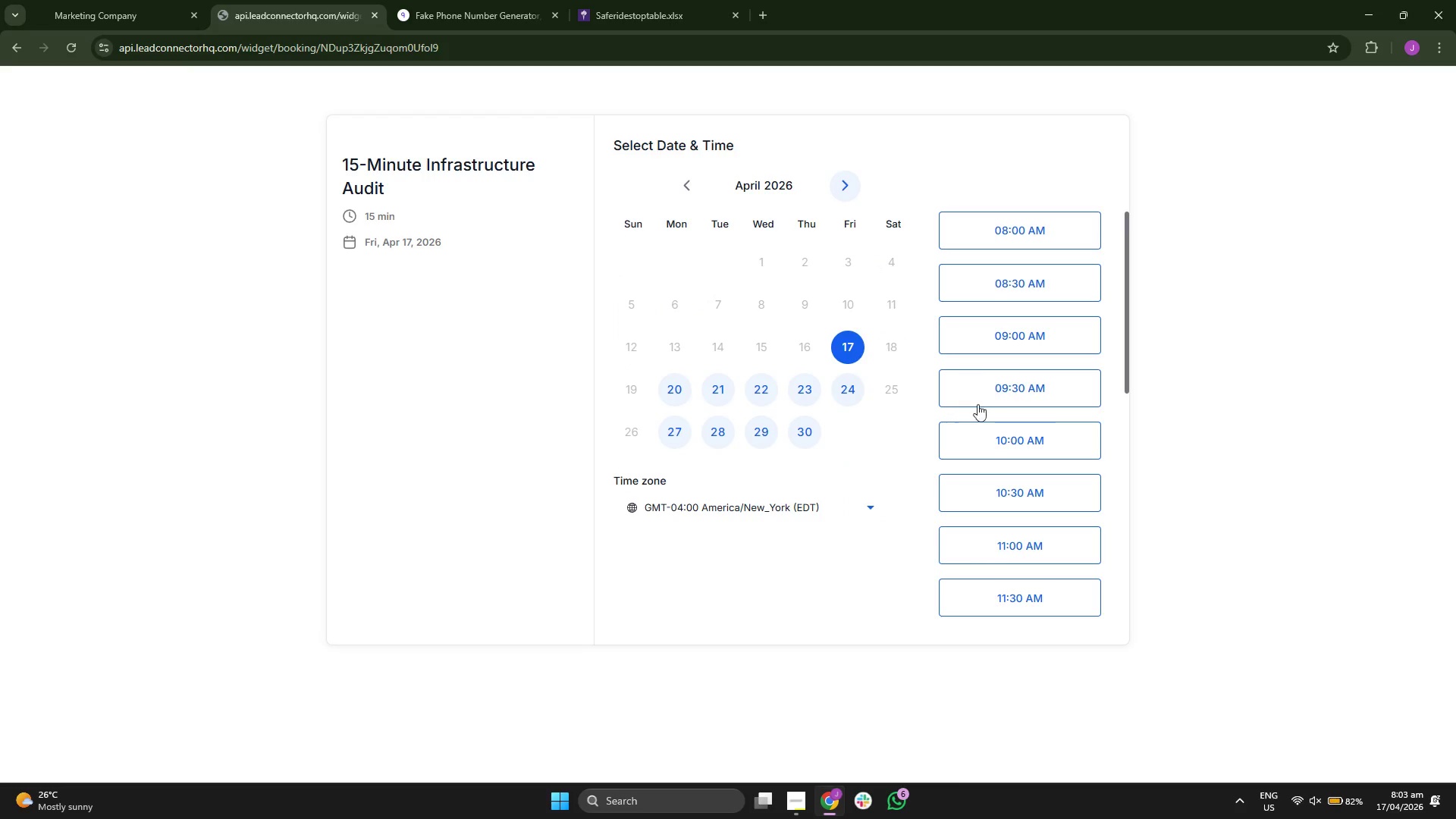 
scroll: coordinate [1014, 425], scroll_direction: down, amount: 5.0
 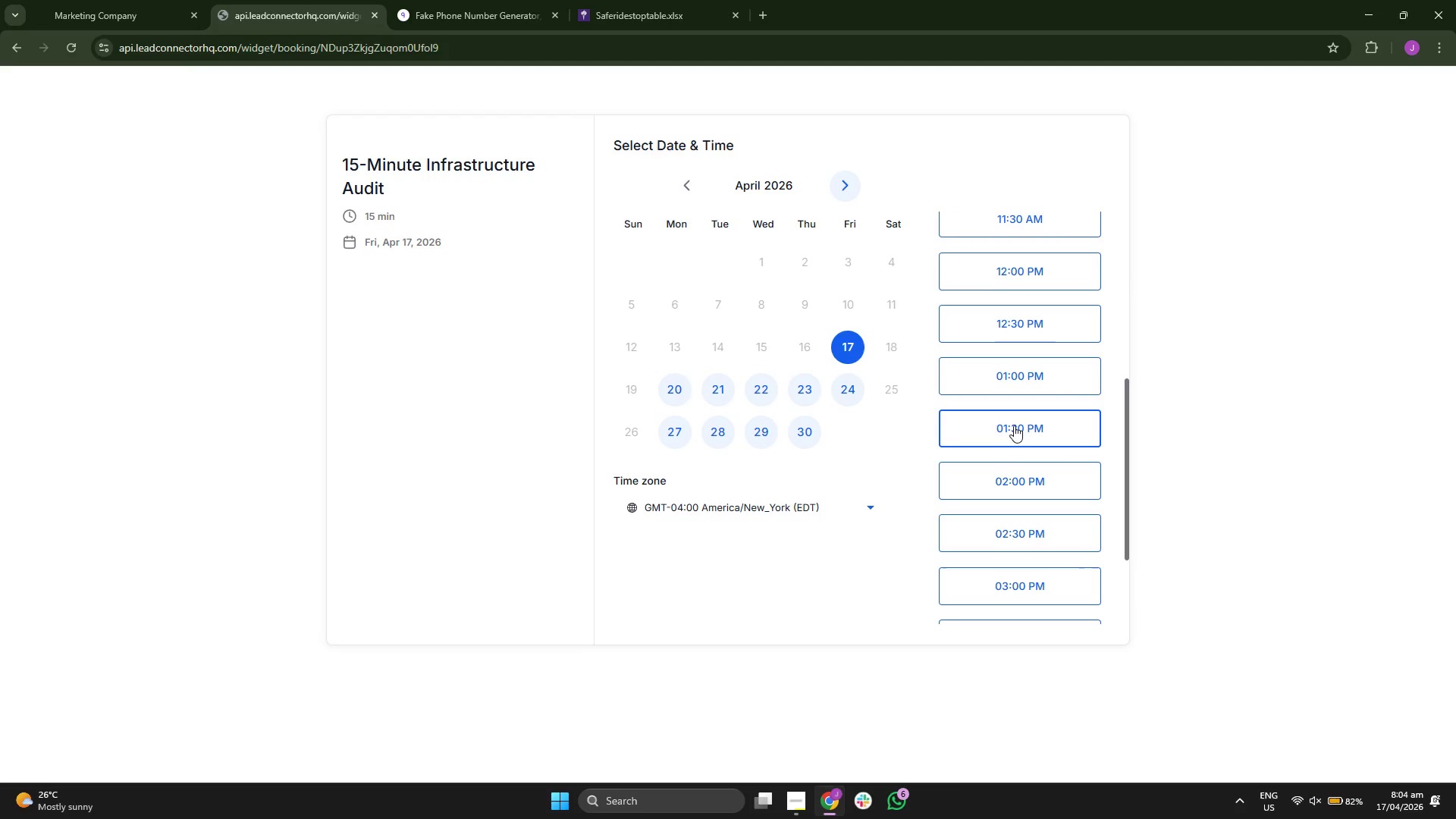 
scroll: coordinate [1014, 425], scroll_direction: down, amount: 3.0
 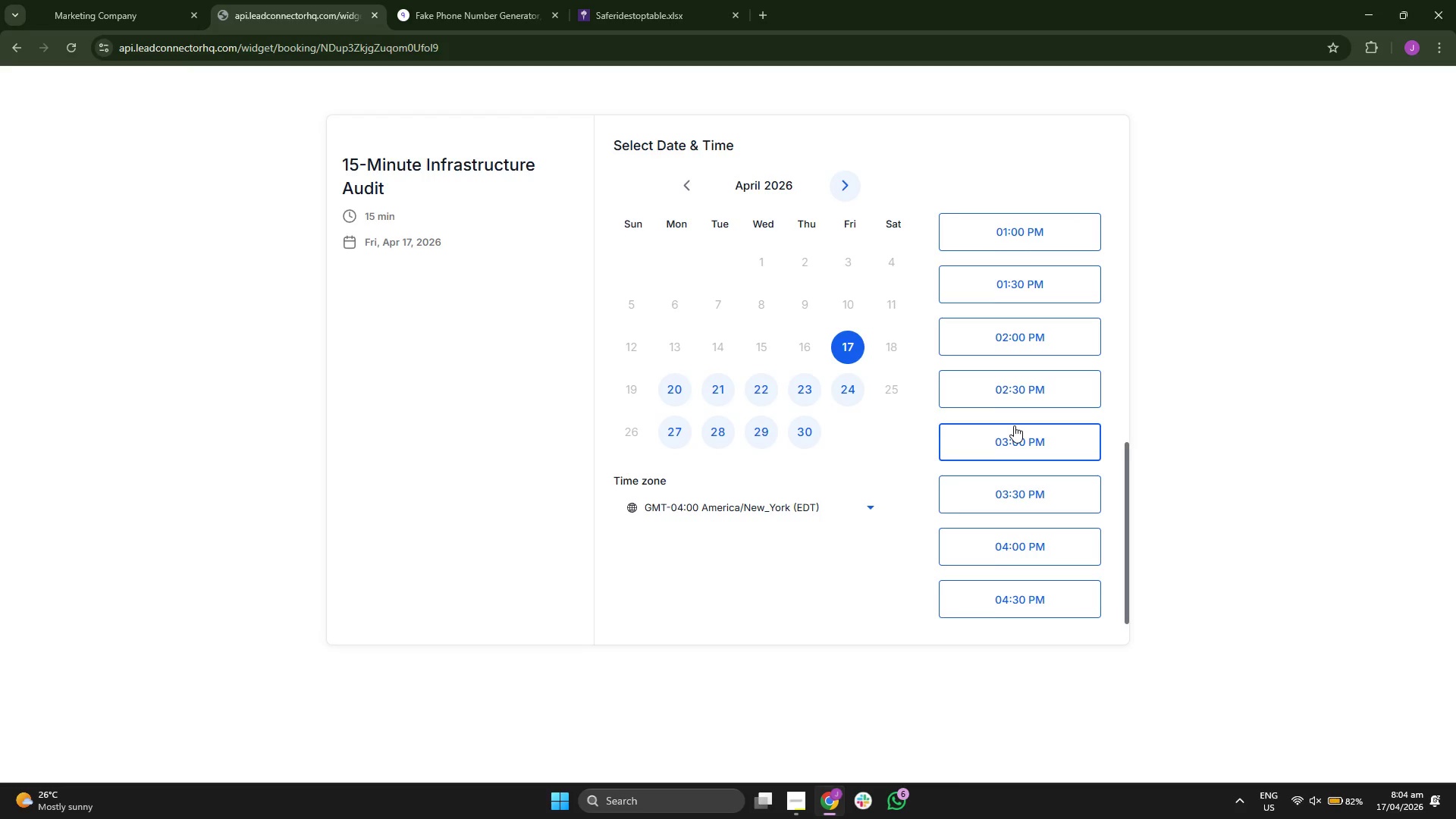 
scroll: coordinate [1014, 425], scroll_direction: up, amount: 6.0
 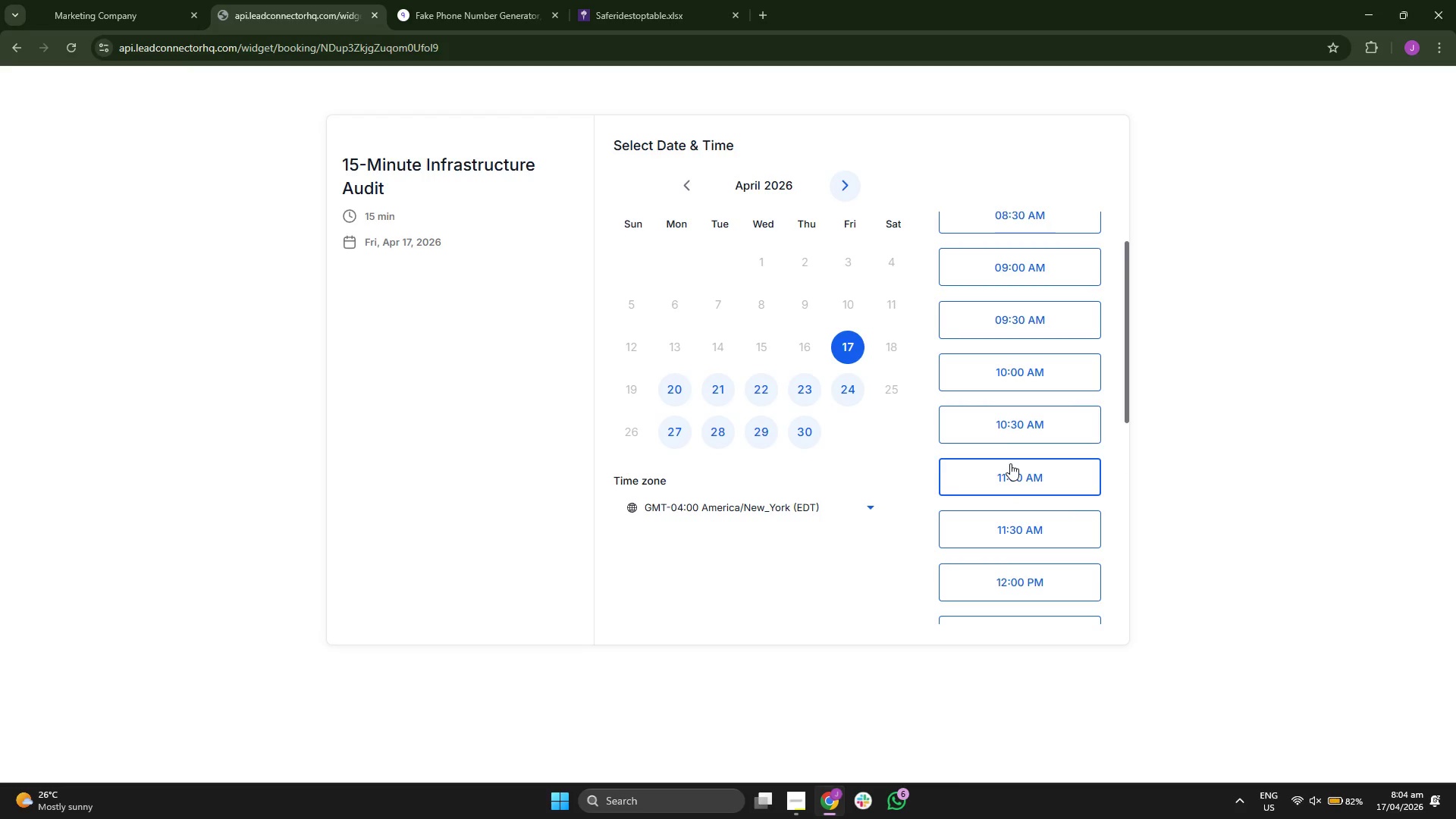 
scroll: coordinate [1010, 463], scroll_direction: down, amount: 2.0
 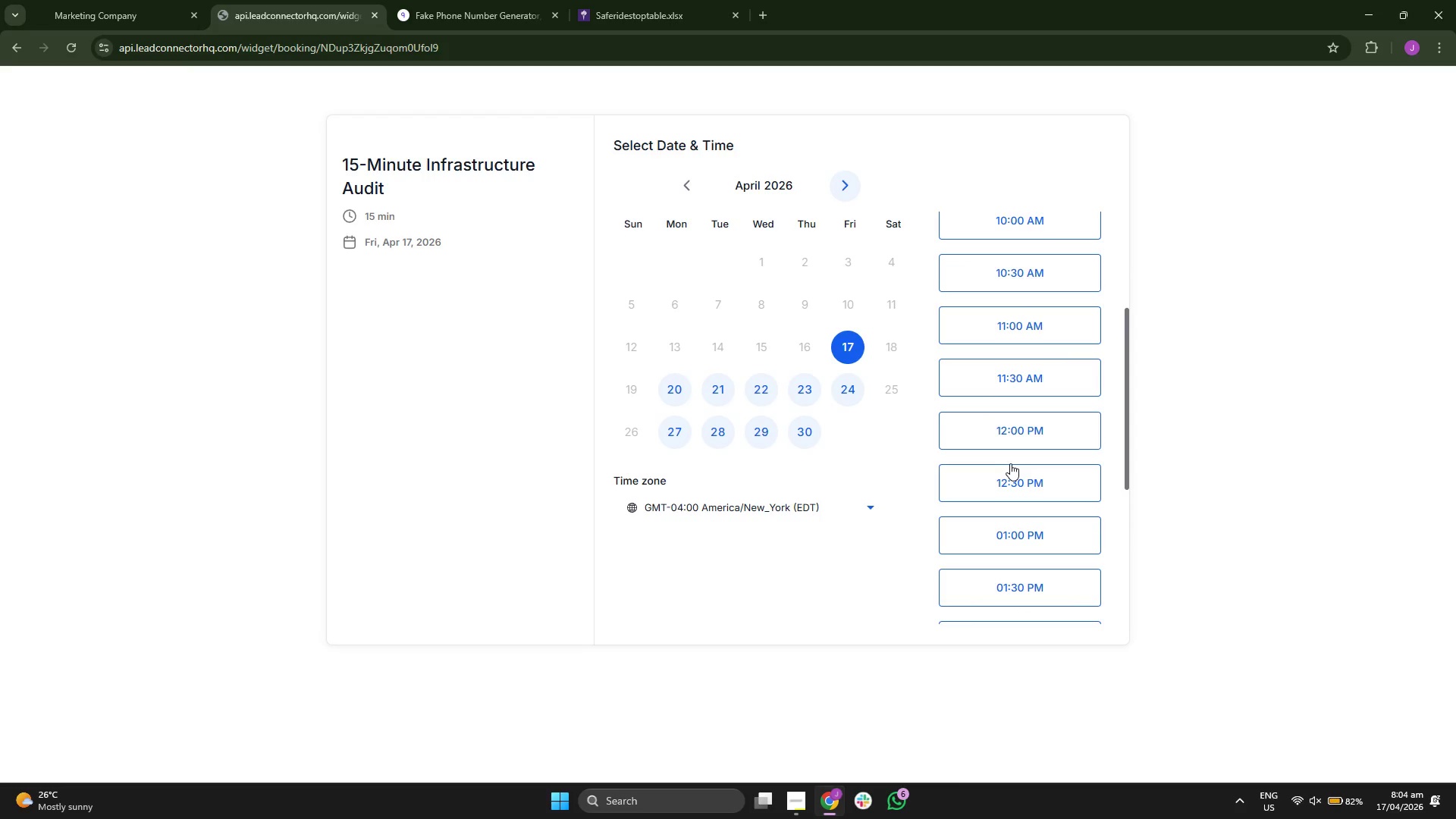 
scroll: coordinate [993, 416], scroll_direction: up, amount: 2.0
 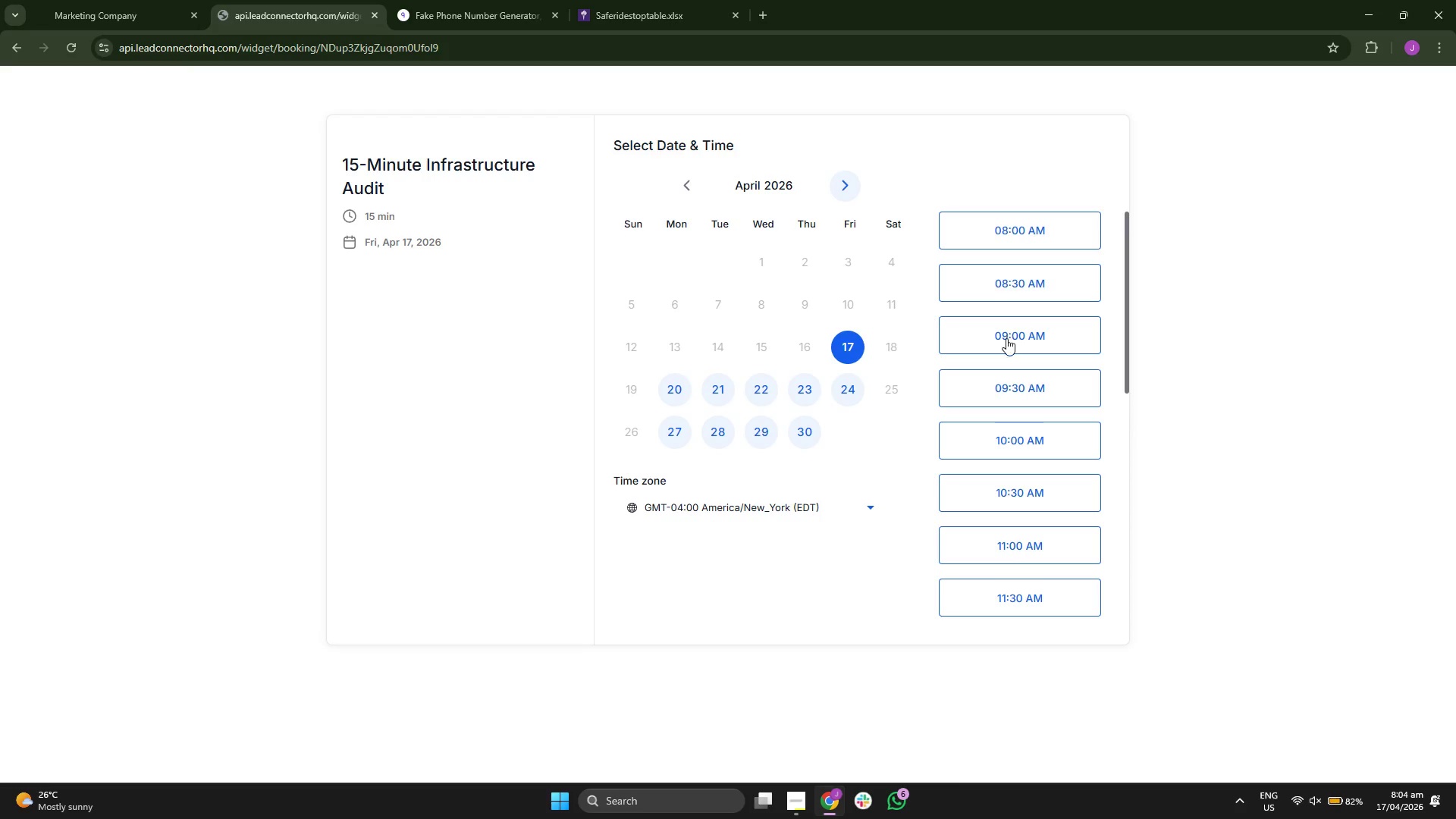 
scroll: coordinate [1028, 507], scroll_direction: down, amount: 4.0
 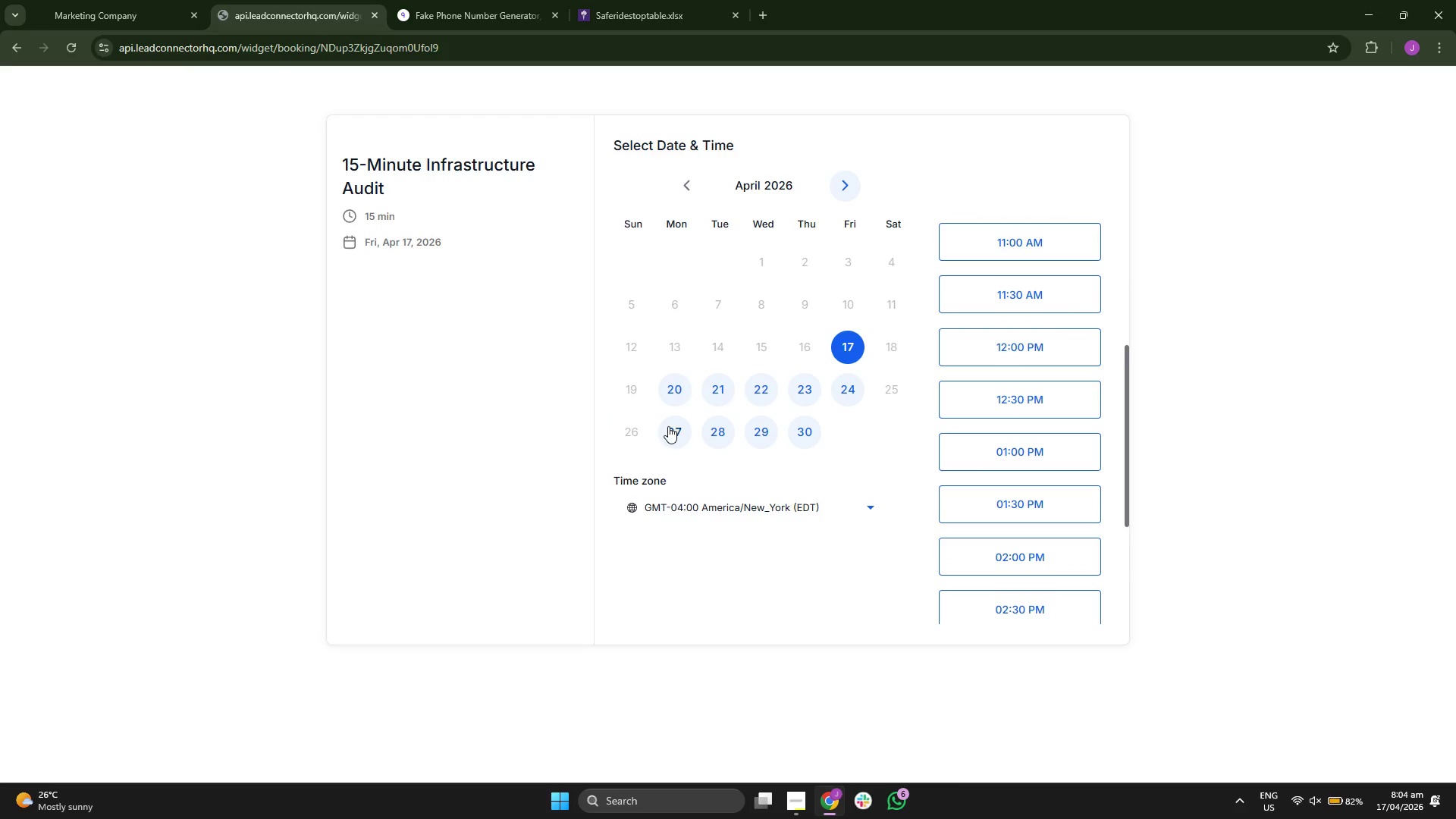 
double_click([472, 159])
 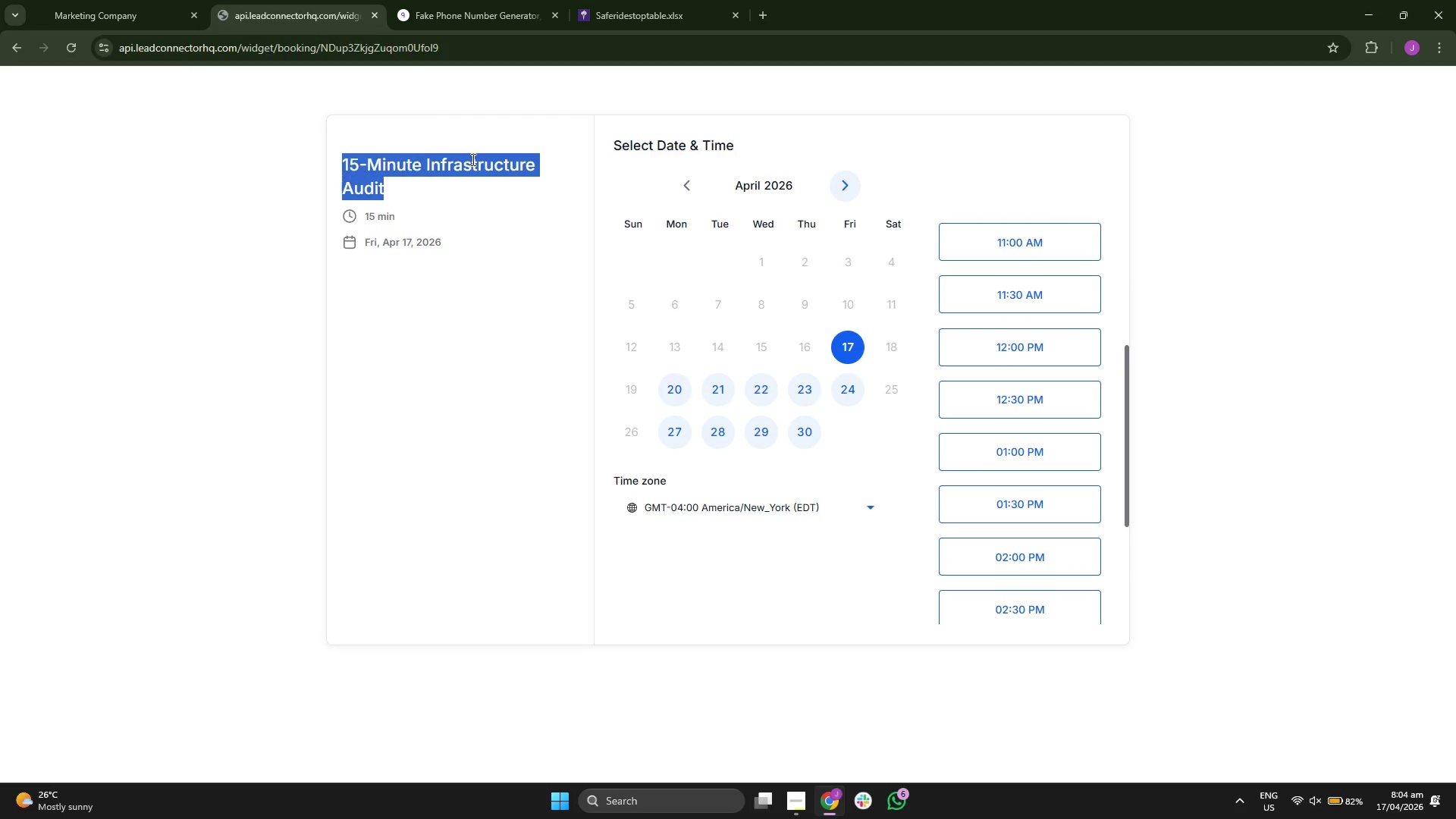 
triple_click([472, 159])
 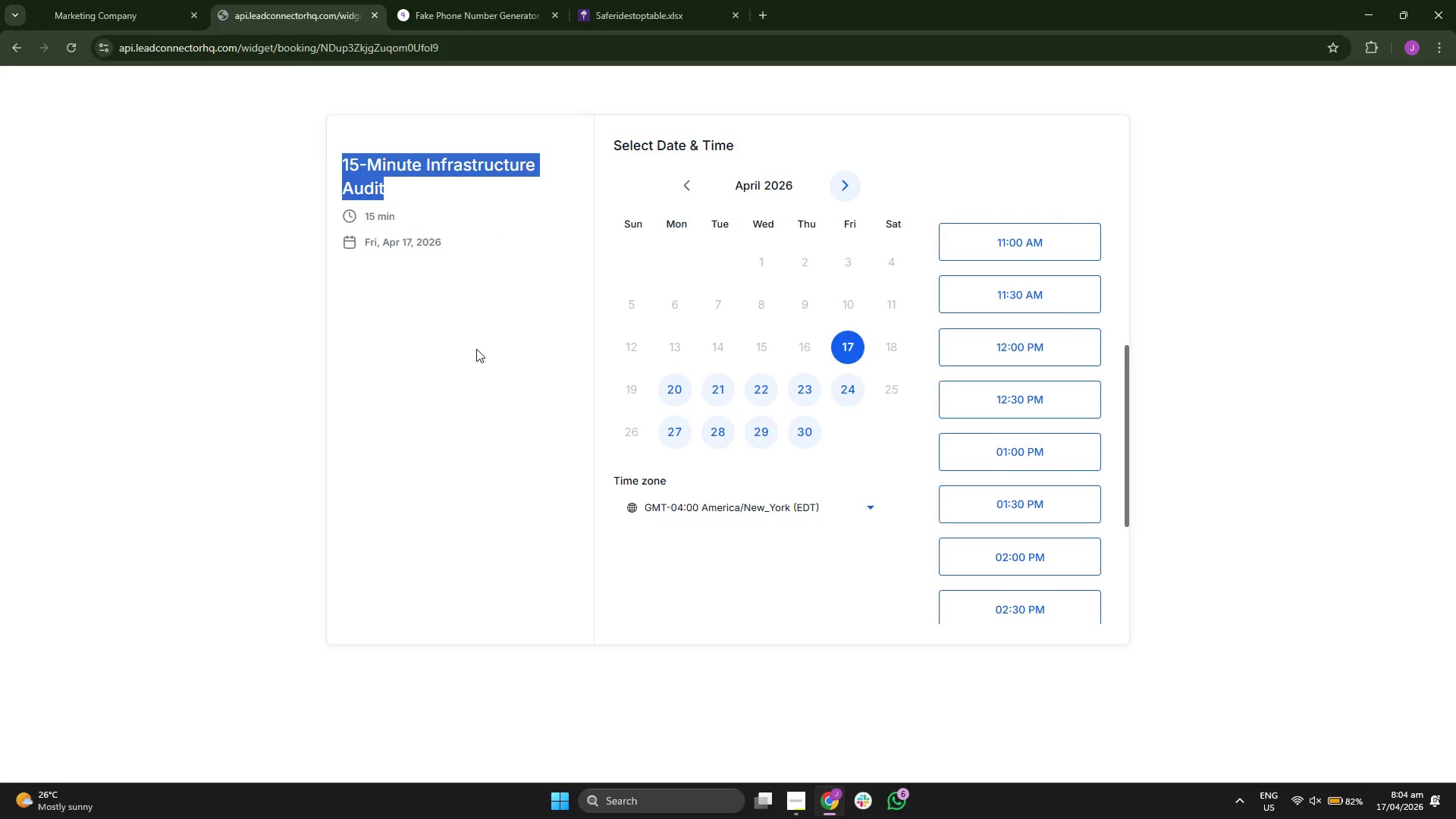 
left_click([475, 340])
 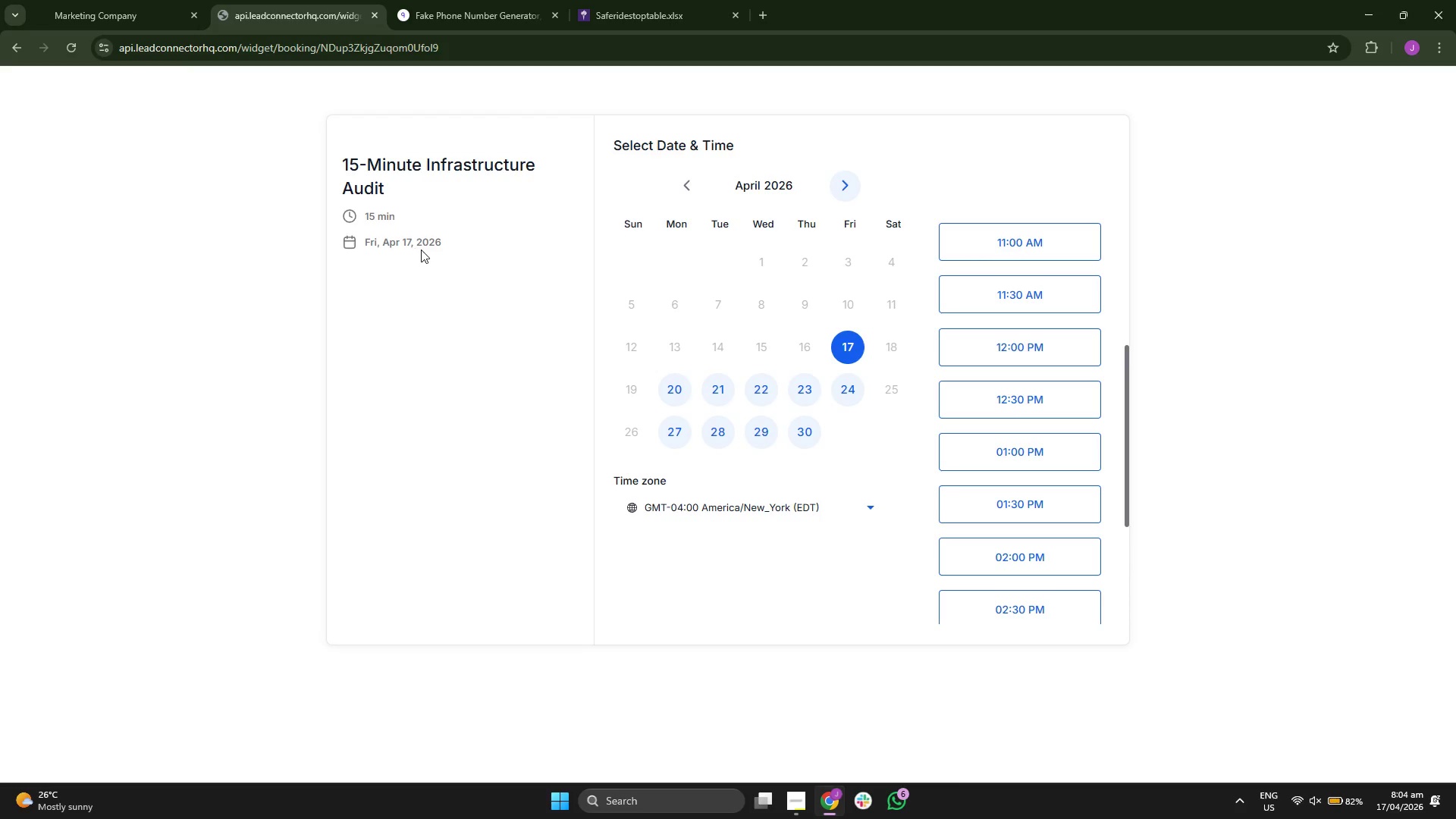 
double_click([419, 239])
 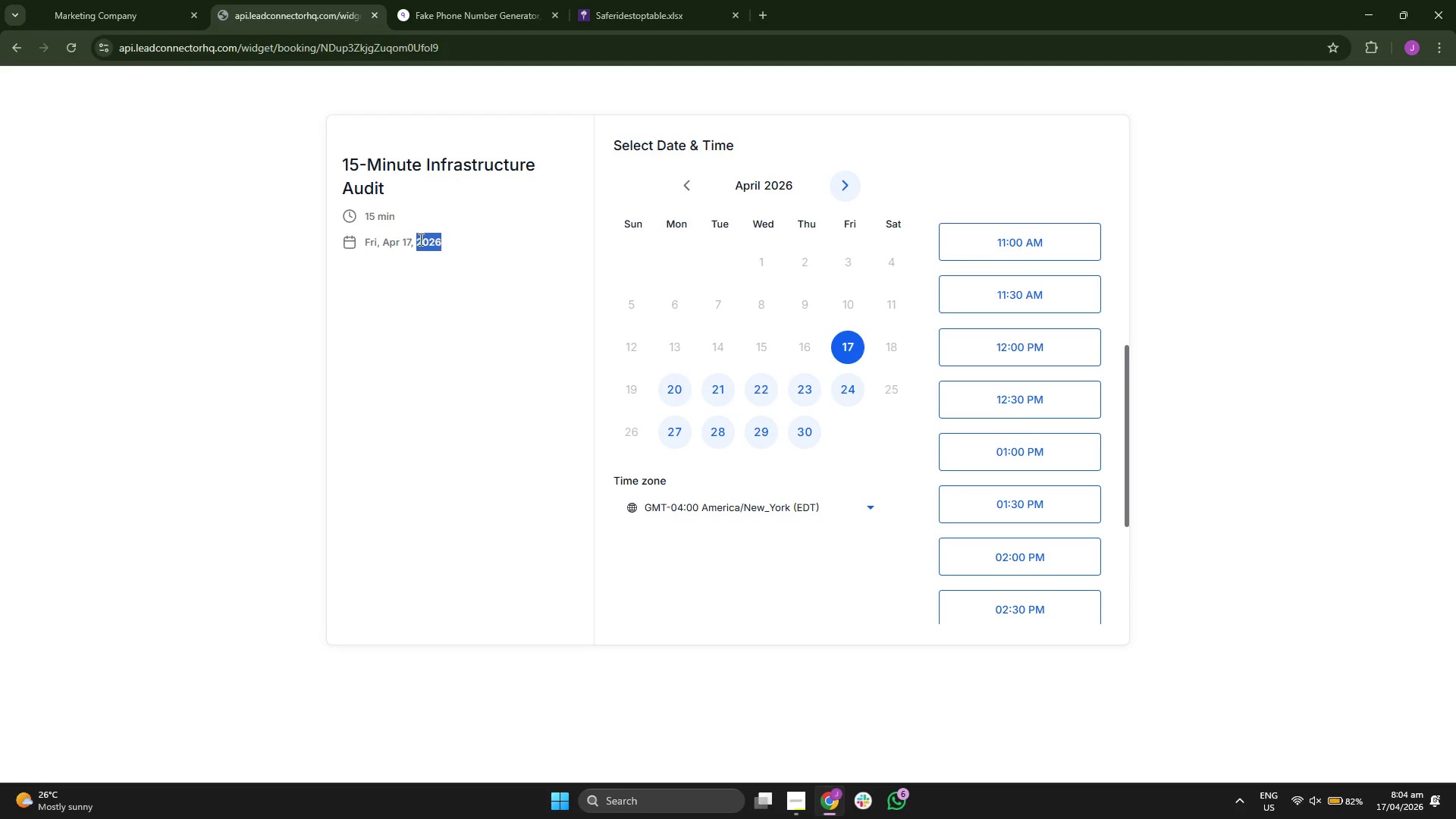 
triple_click([419, 239])
 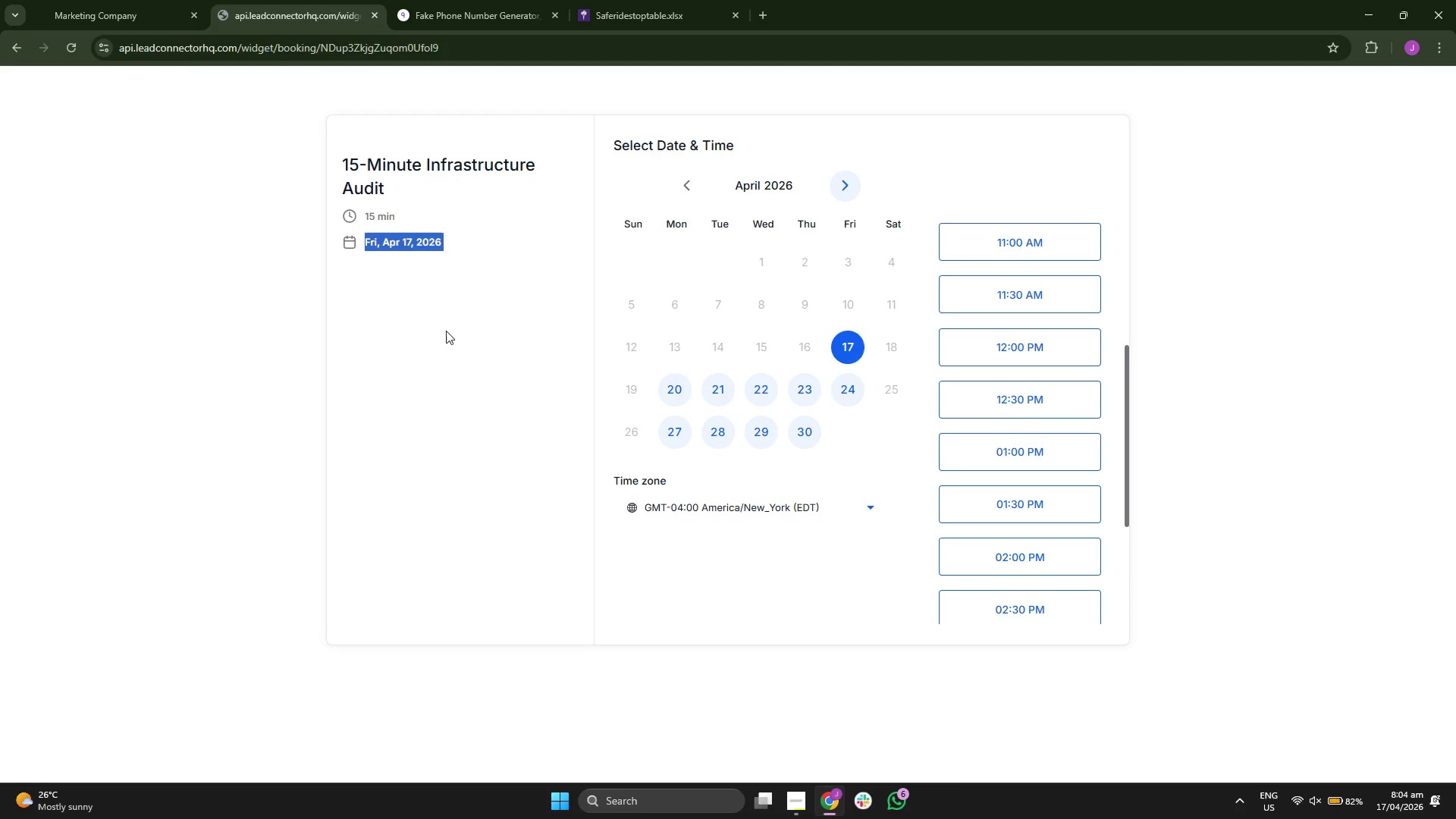 
left_click([446, 329])
 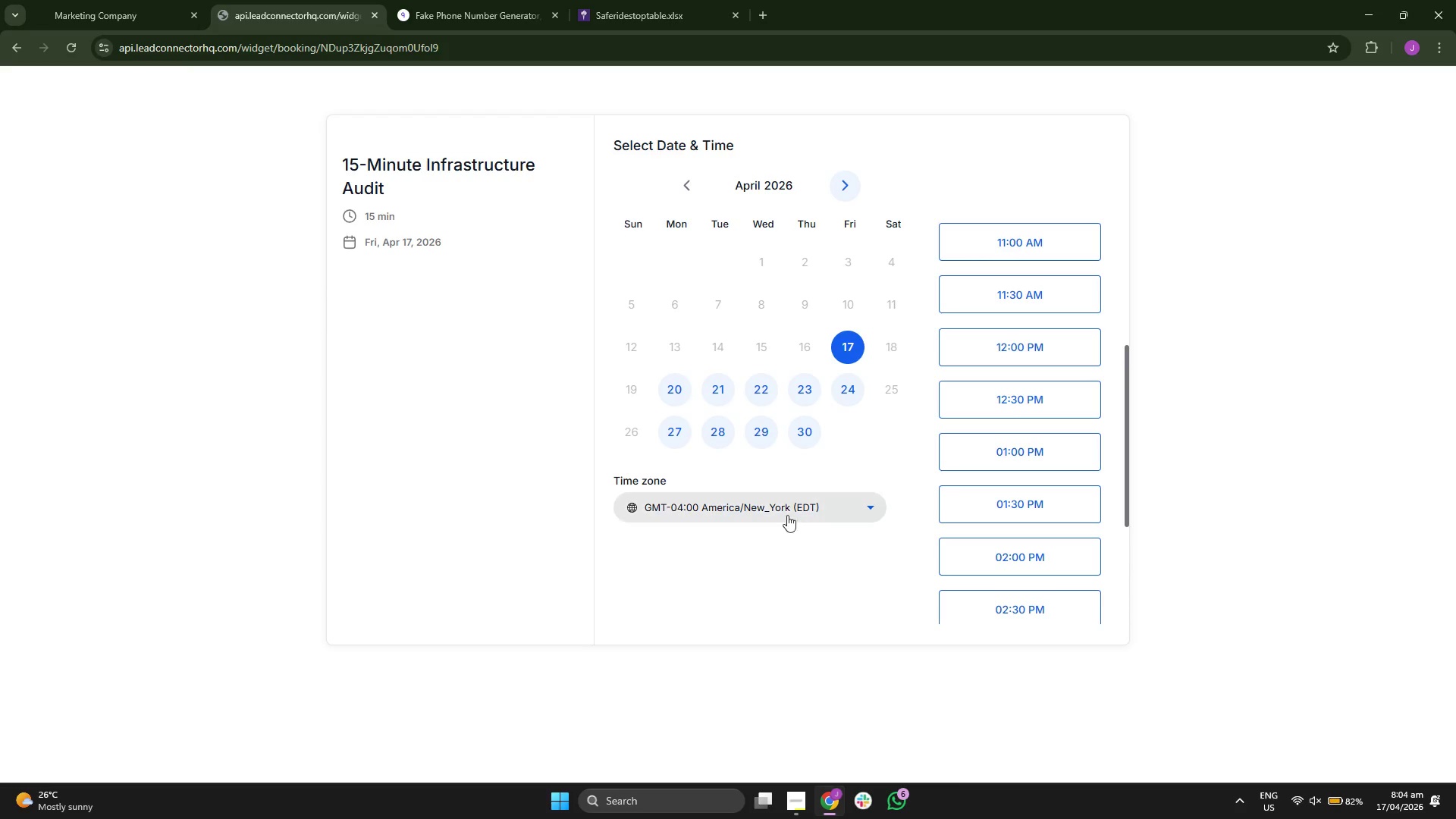 
left_click([152, 0])
 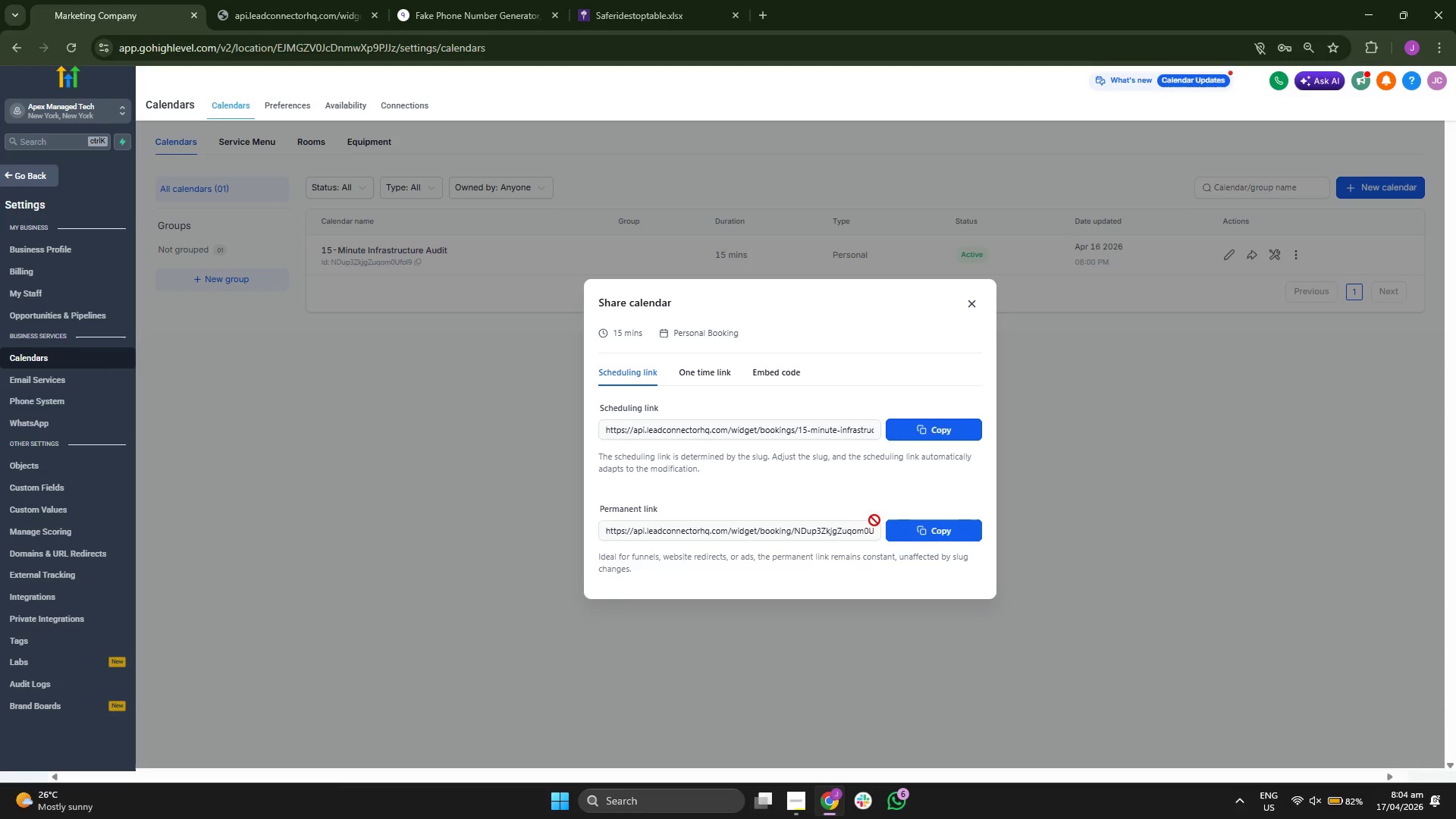 
left_click([974, 303])
 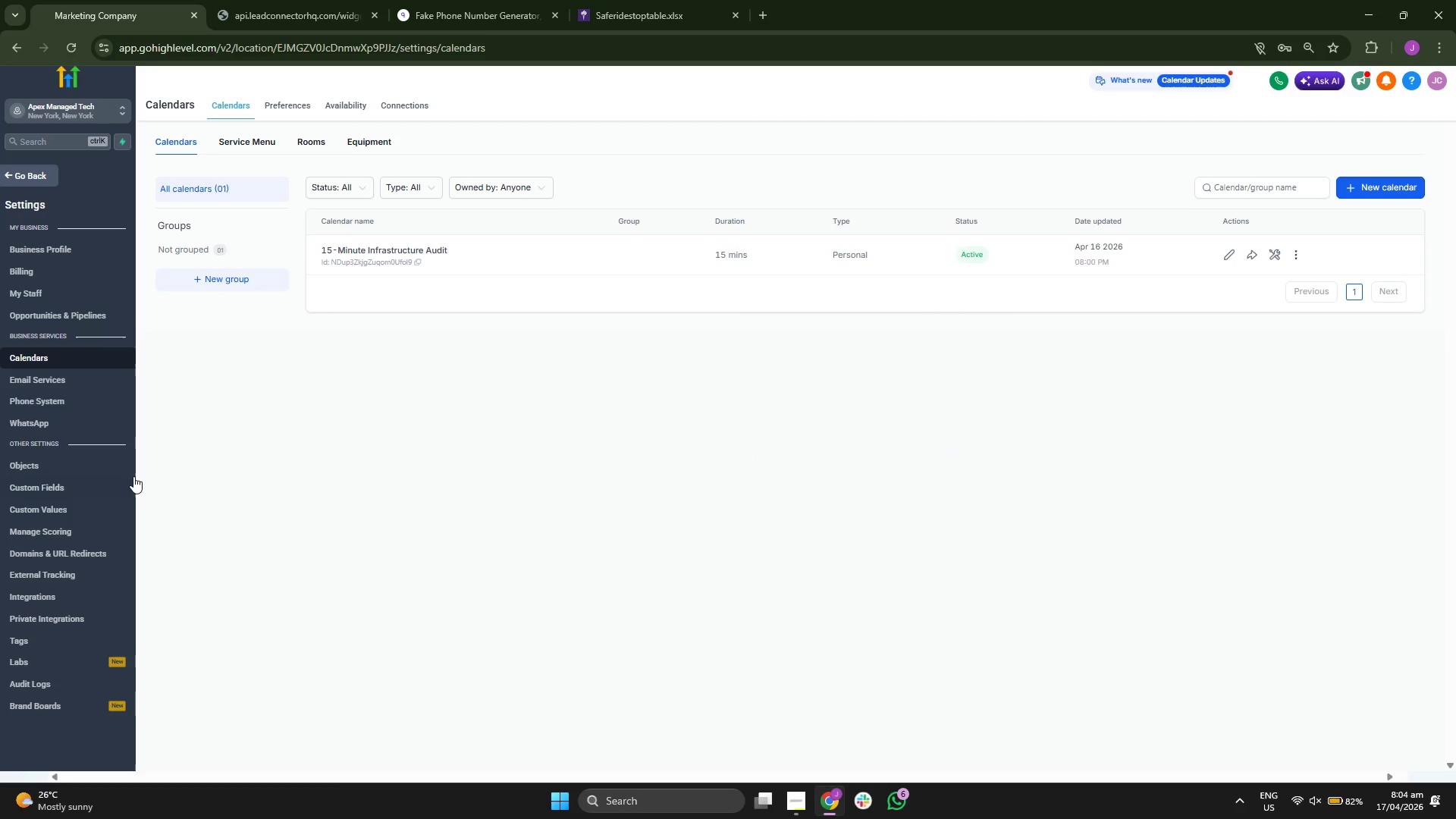 
left_click([101, 495])
 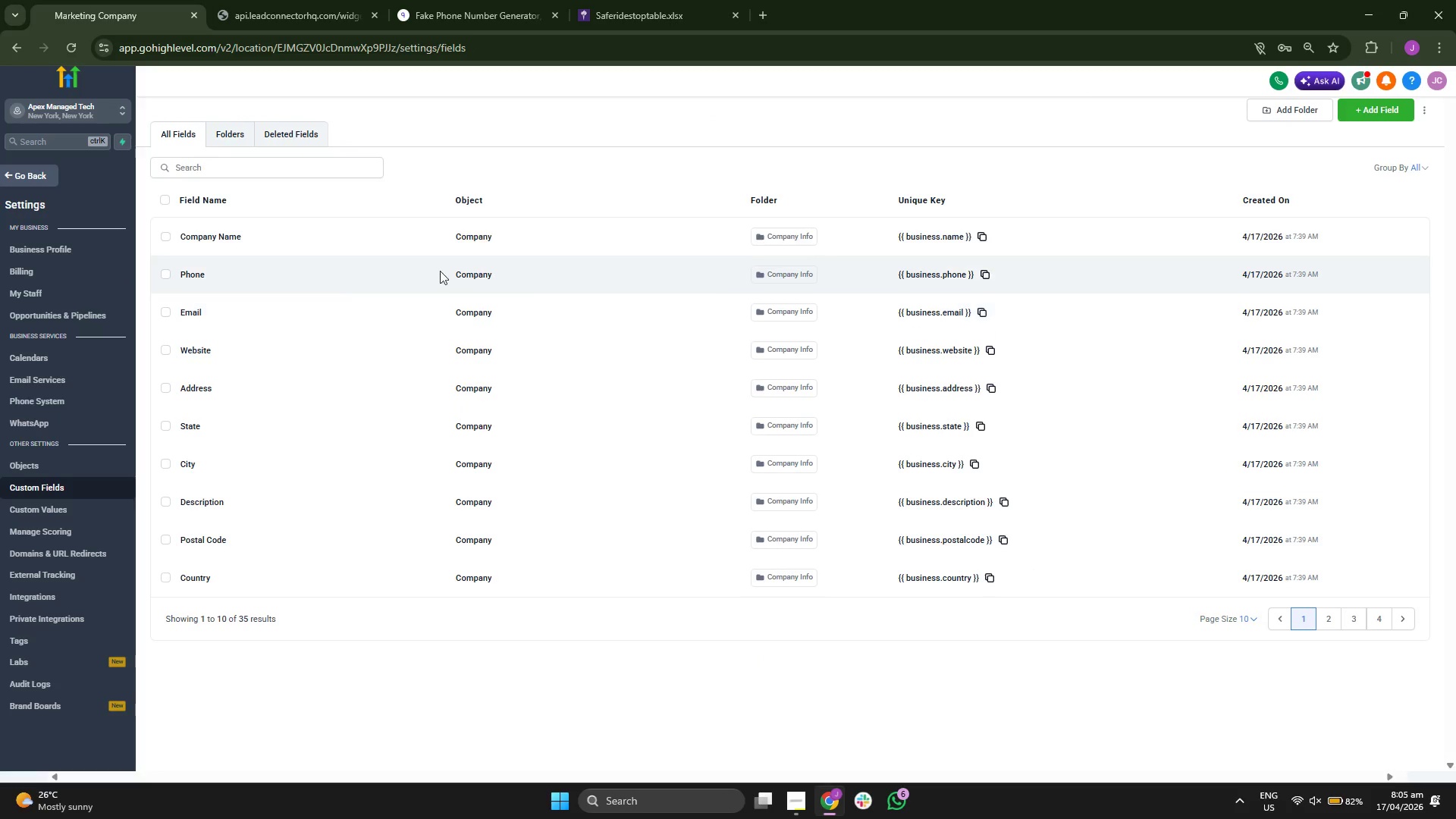 
left_click([1321, 618])
 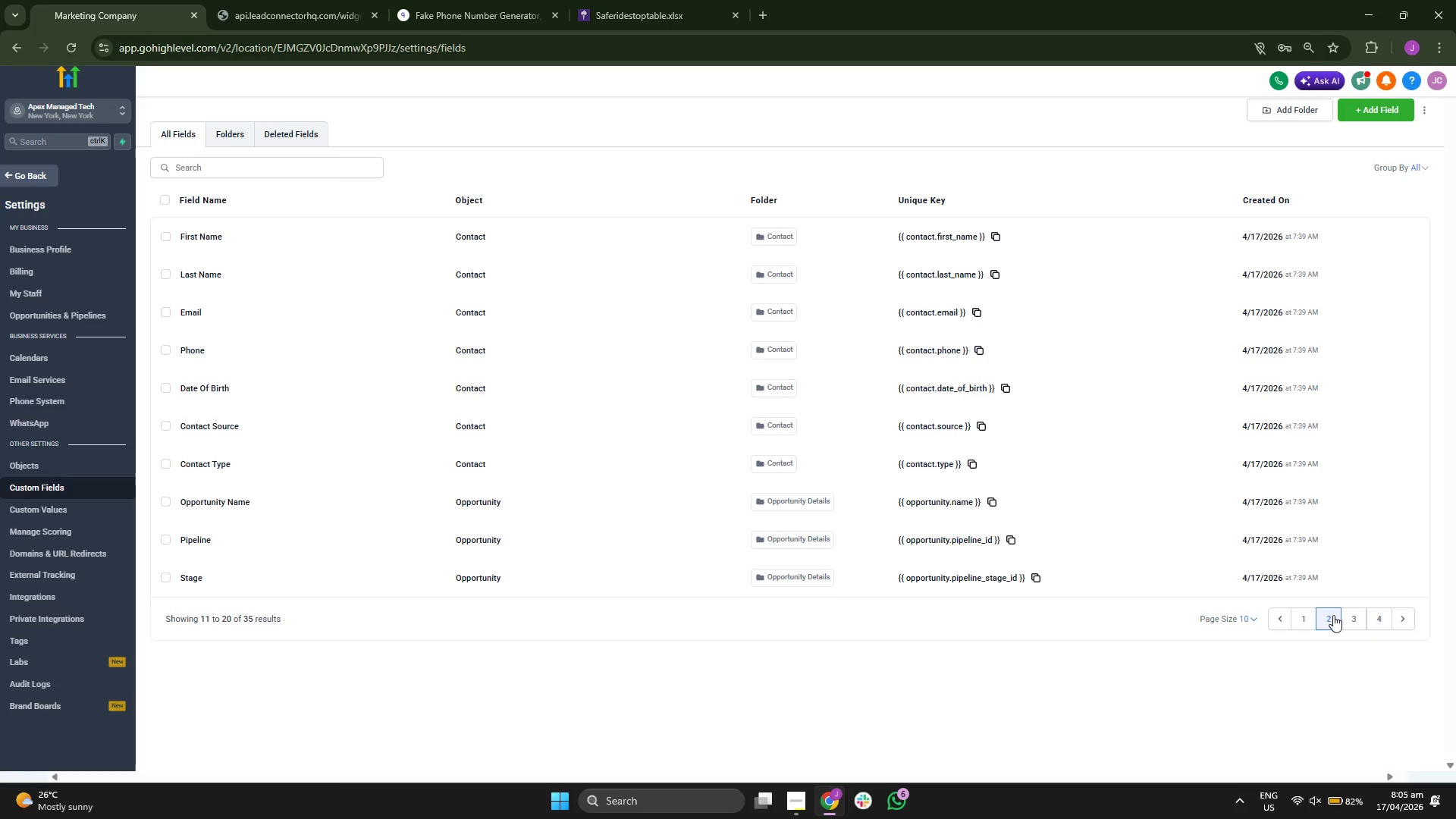 
left_click([1341, 615])
 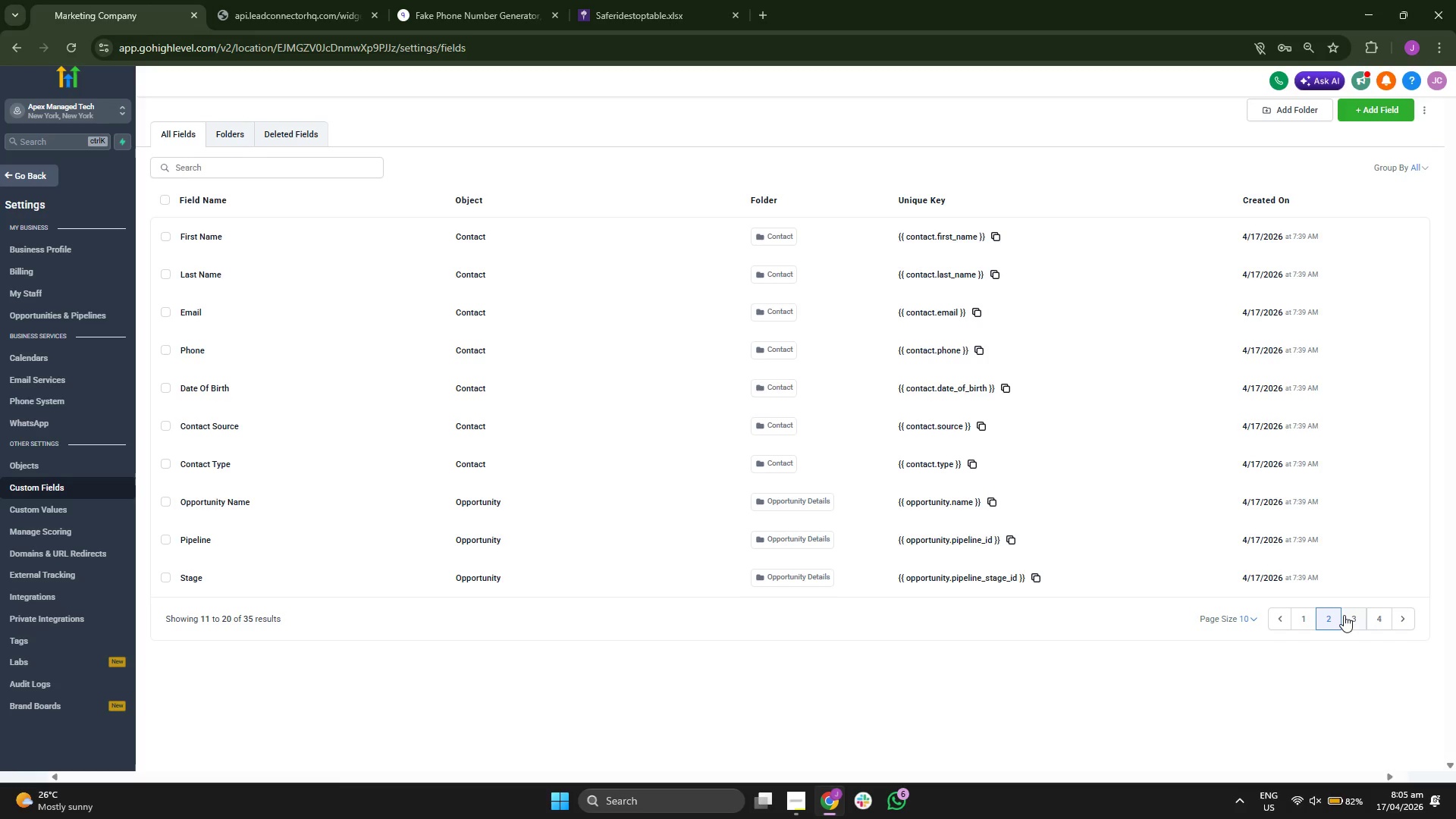 
left_click([1345, 615])
 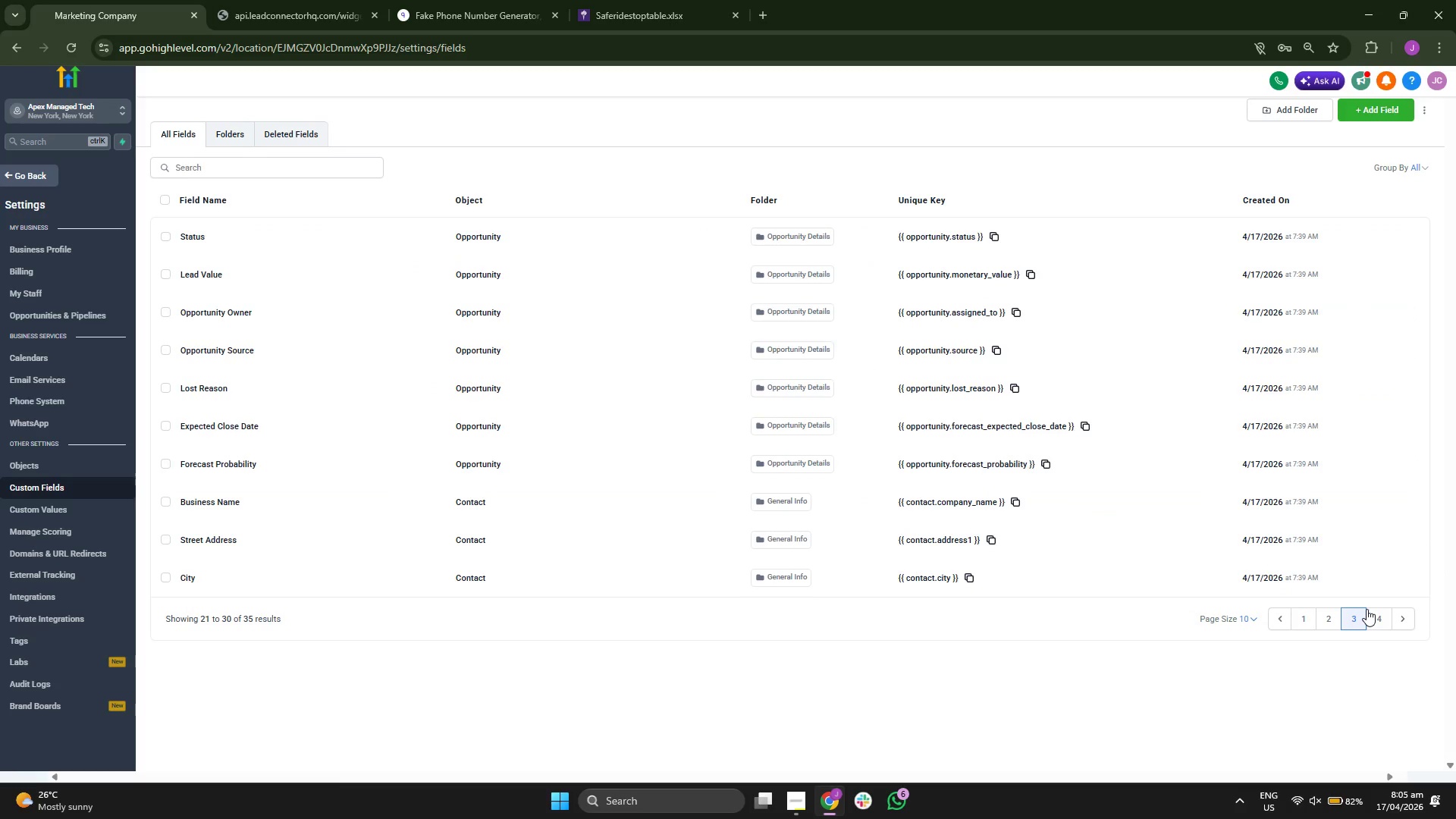 
left_click([1375, 610])
 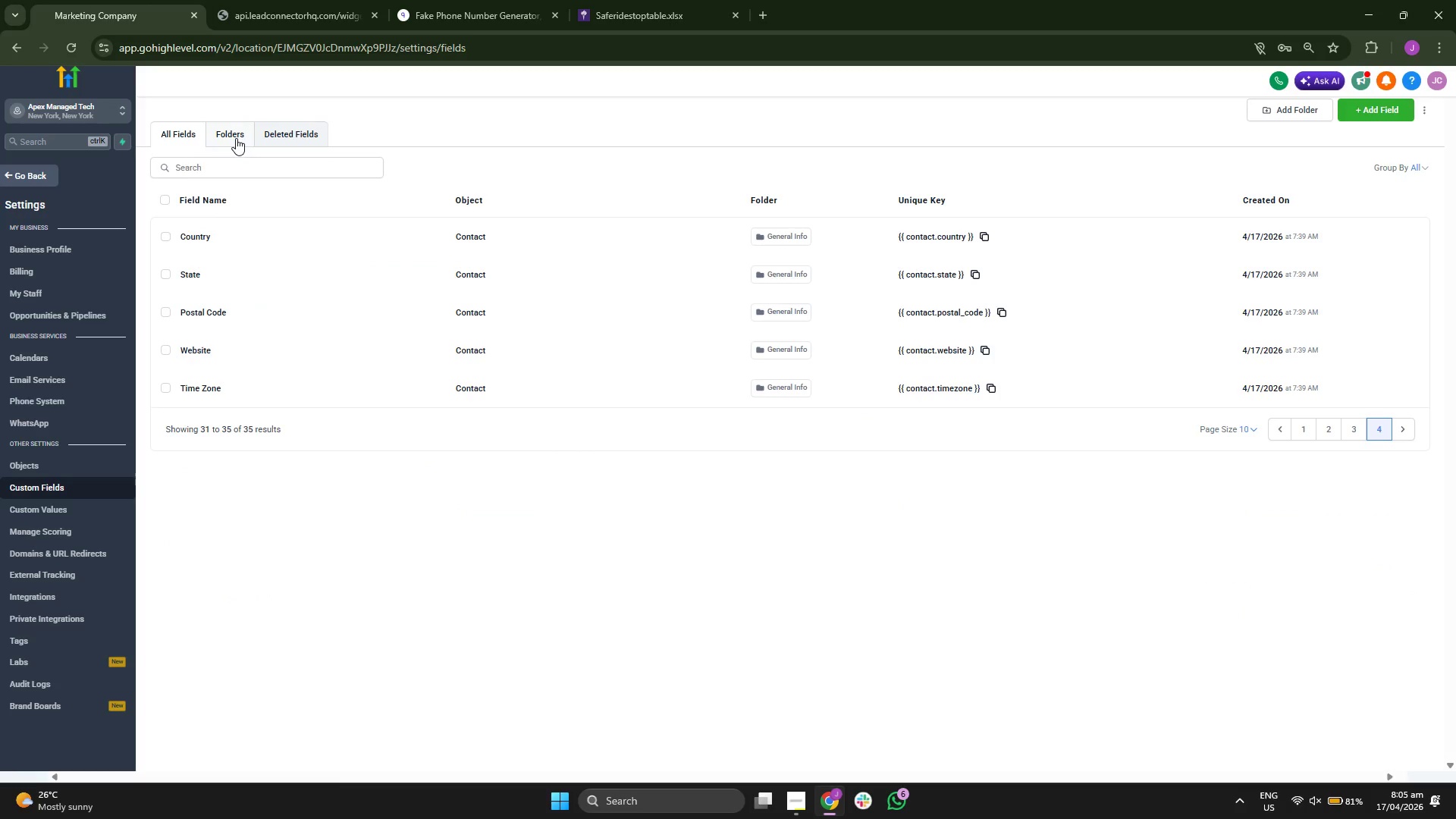 
left_click([236, 138])
 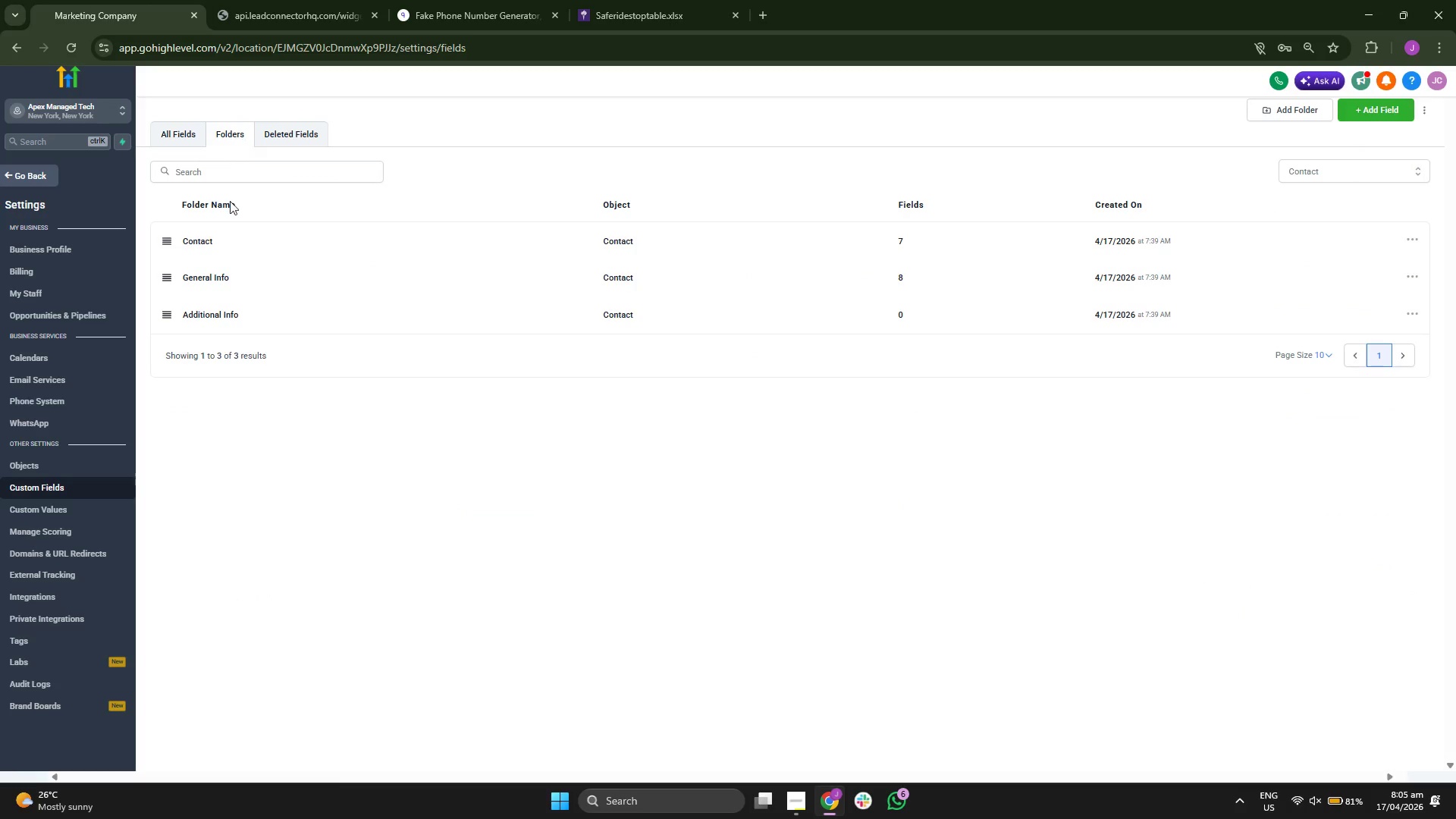 
left_click([233, 234])
 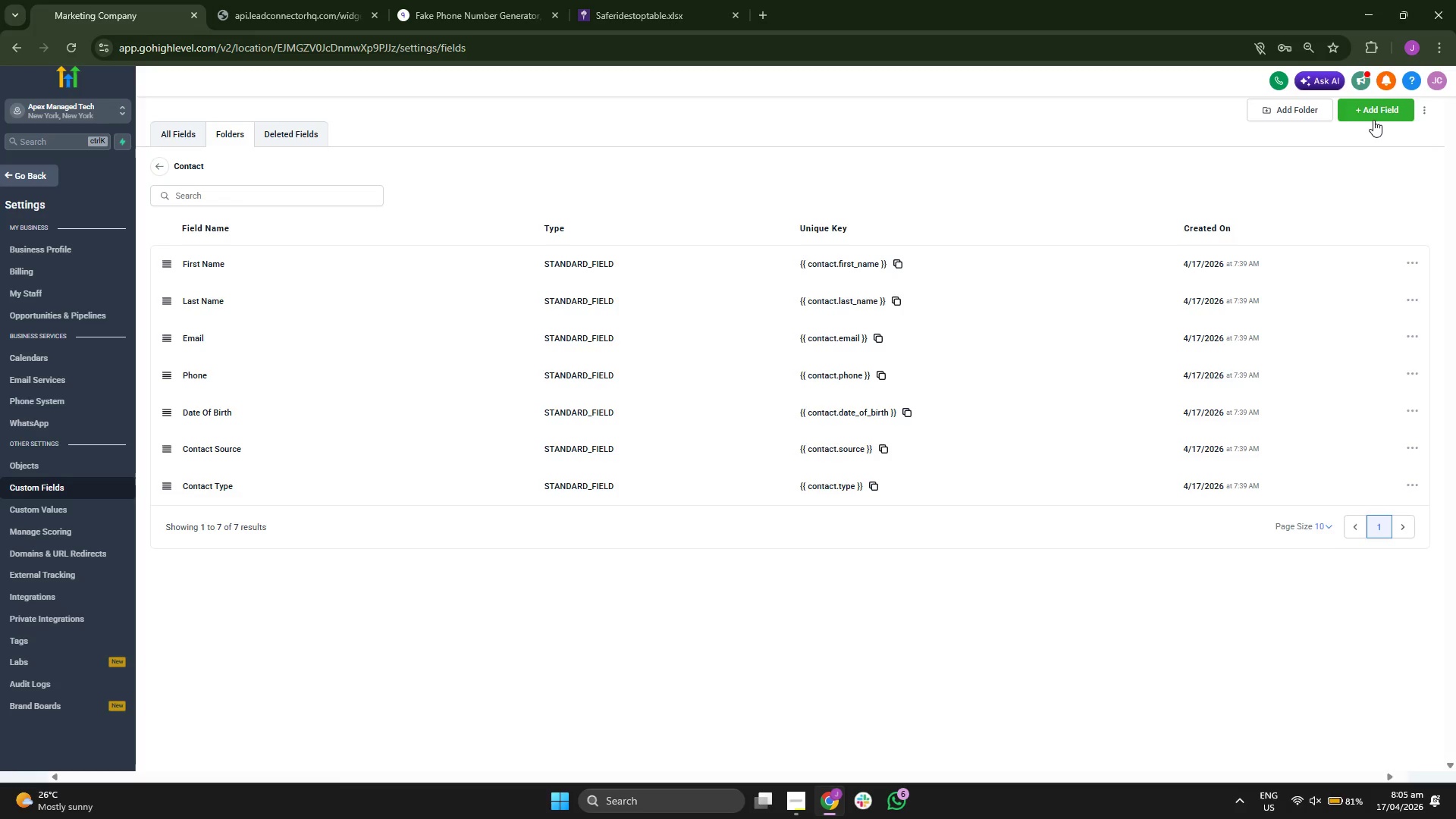 
left_click([1374, 118])
 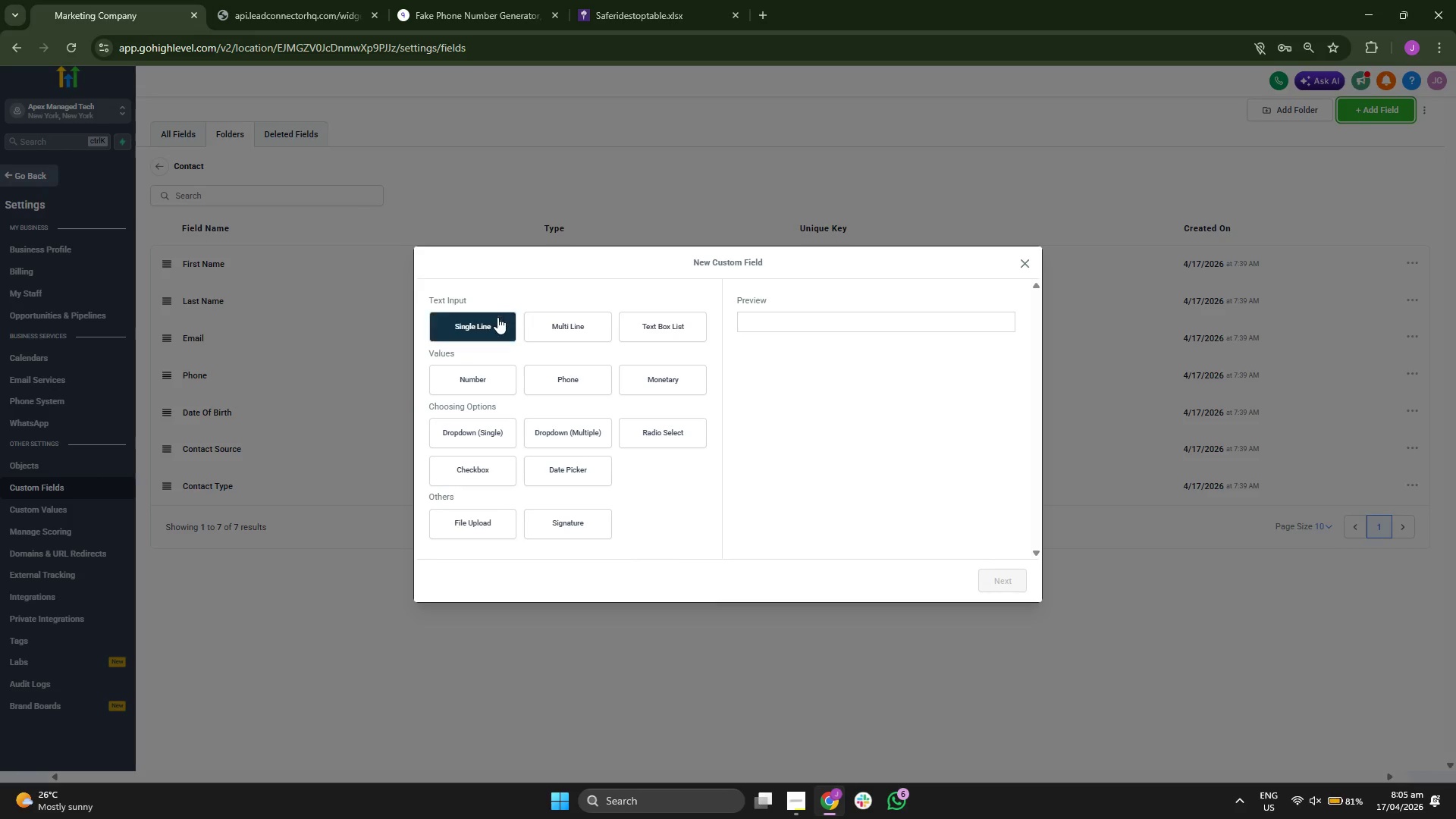 
left_click([497, 317])
 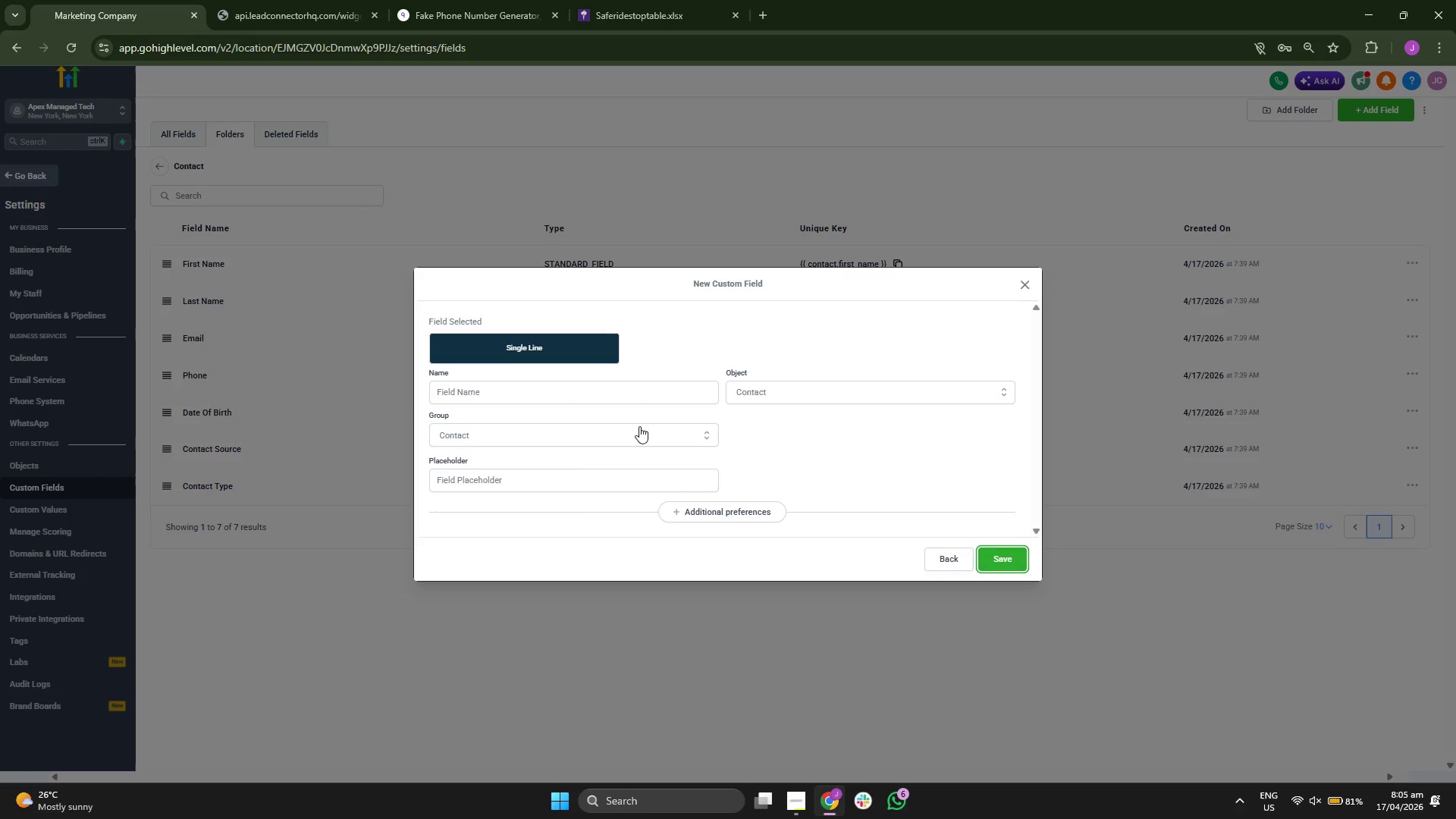 
left_click([573, 394])
 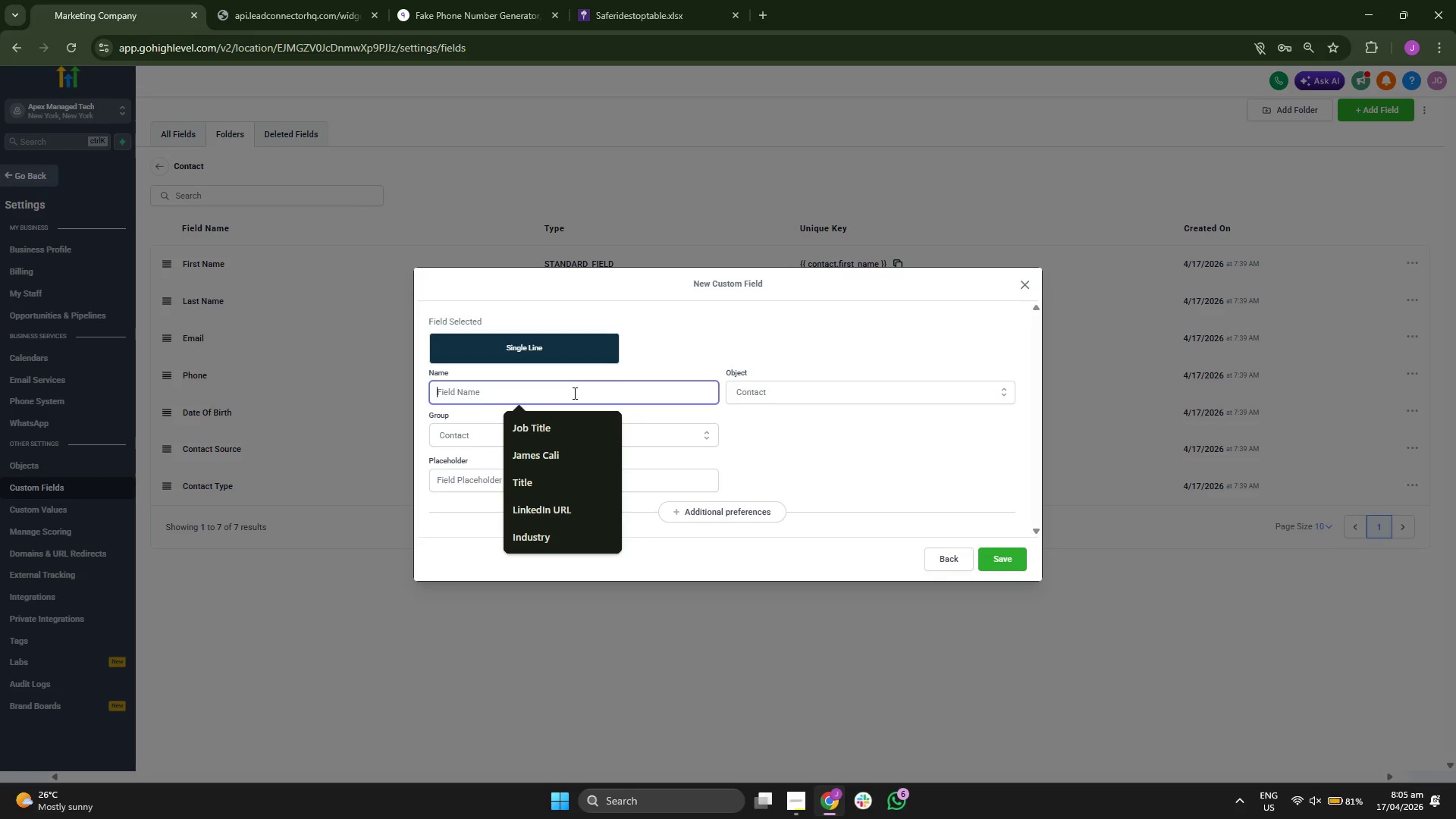 
key(CapsLock)
 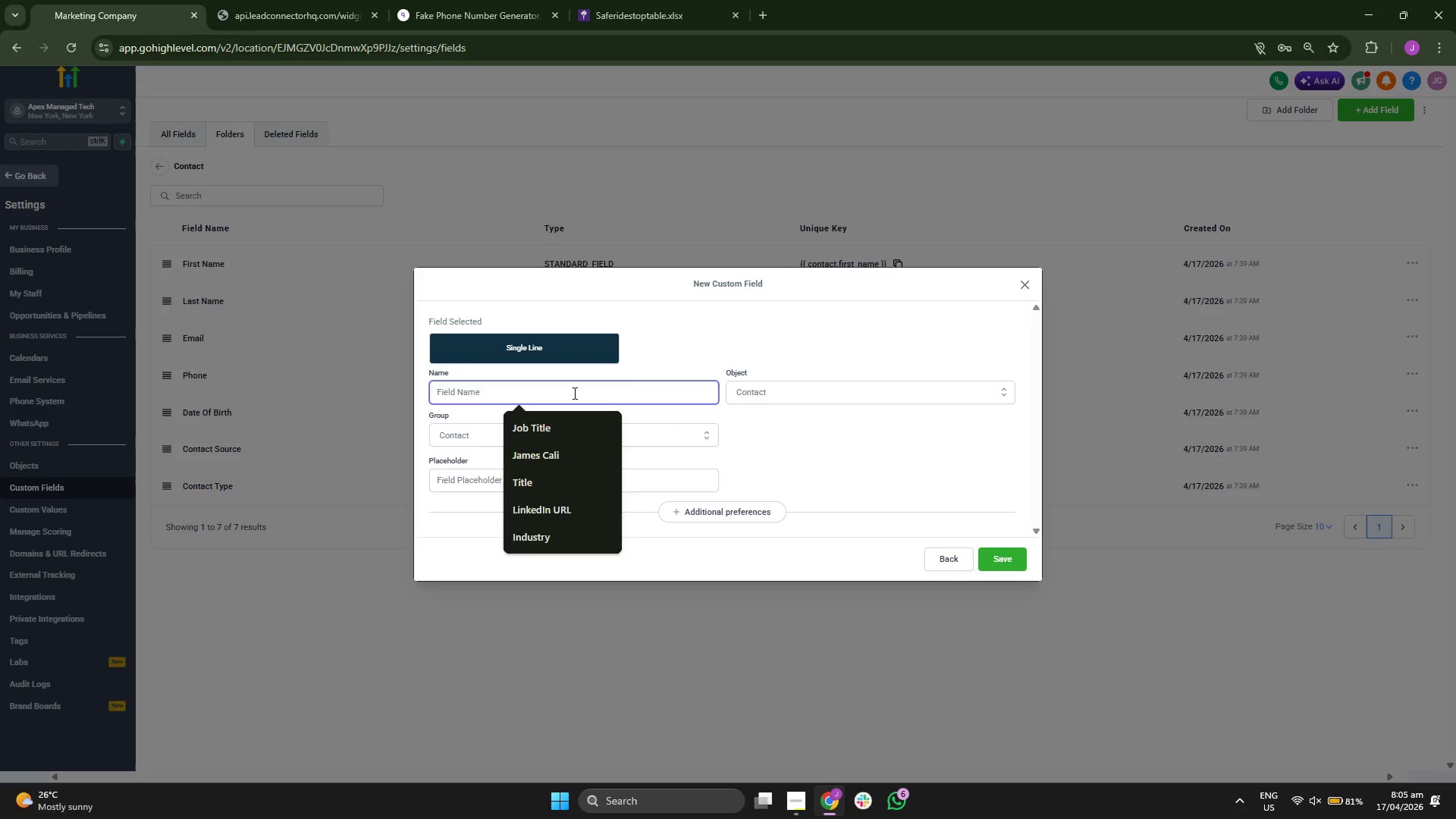 
key(P)
 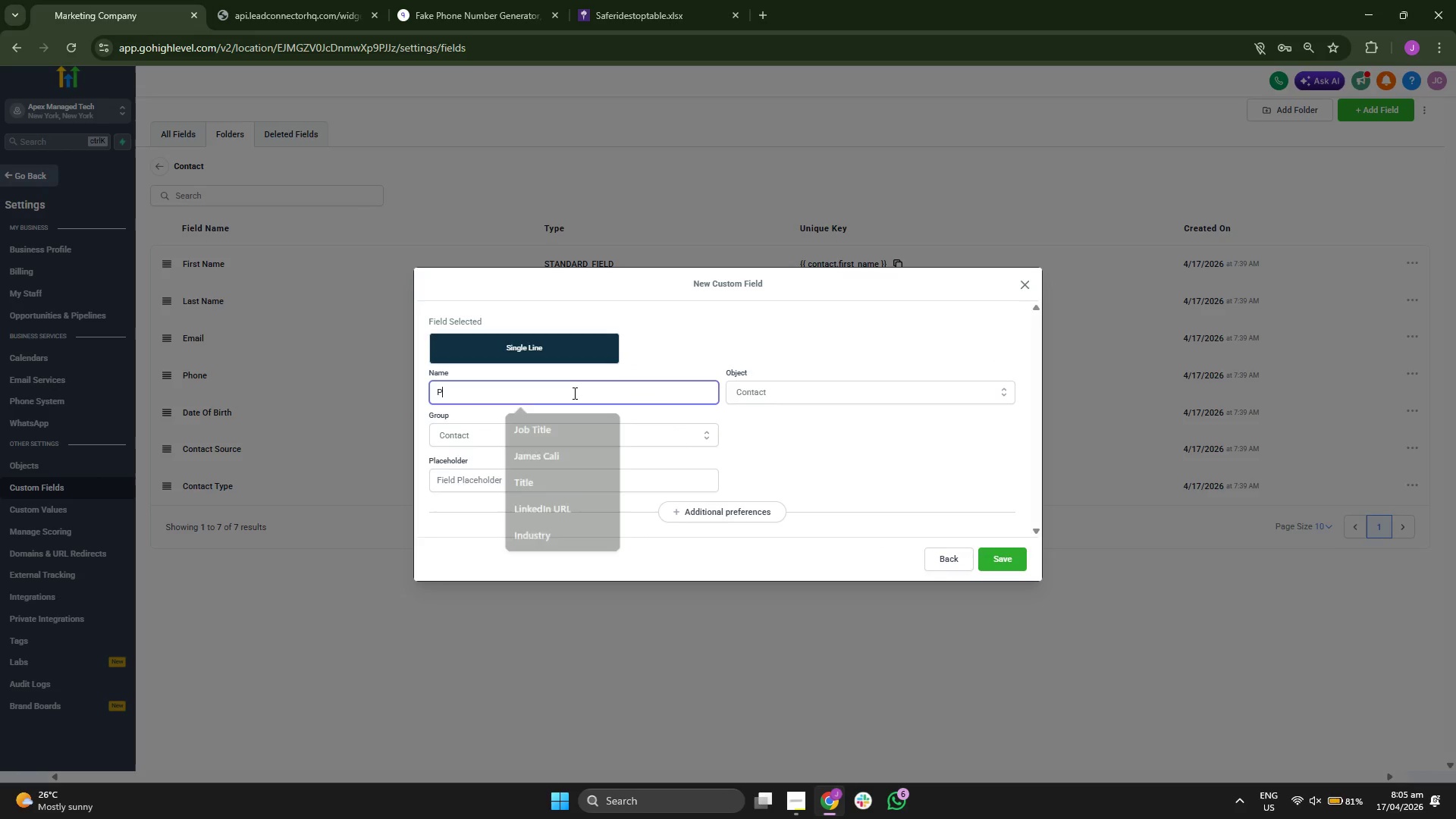 
key(CapsLock)
 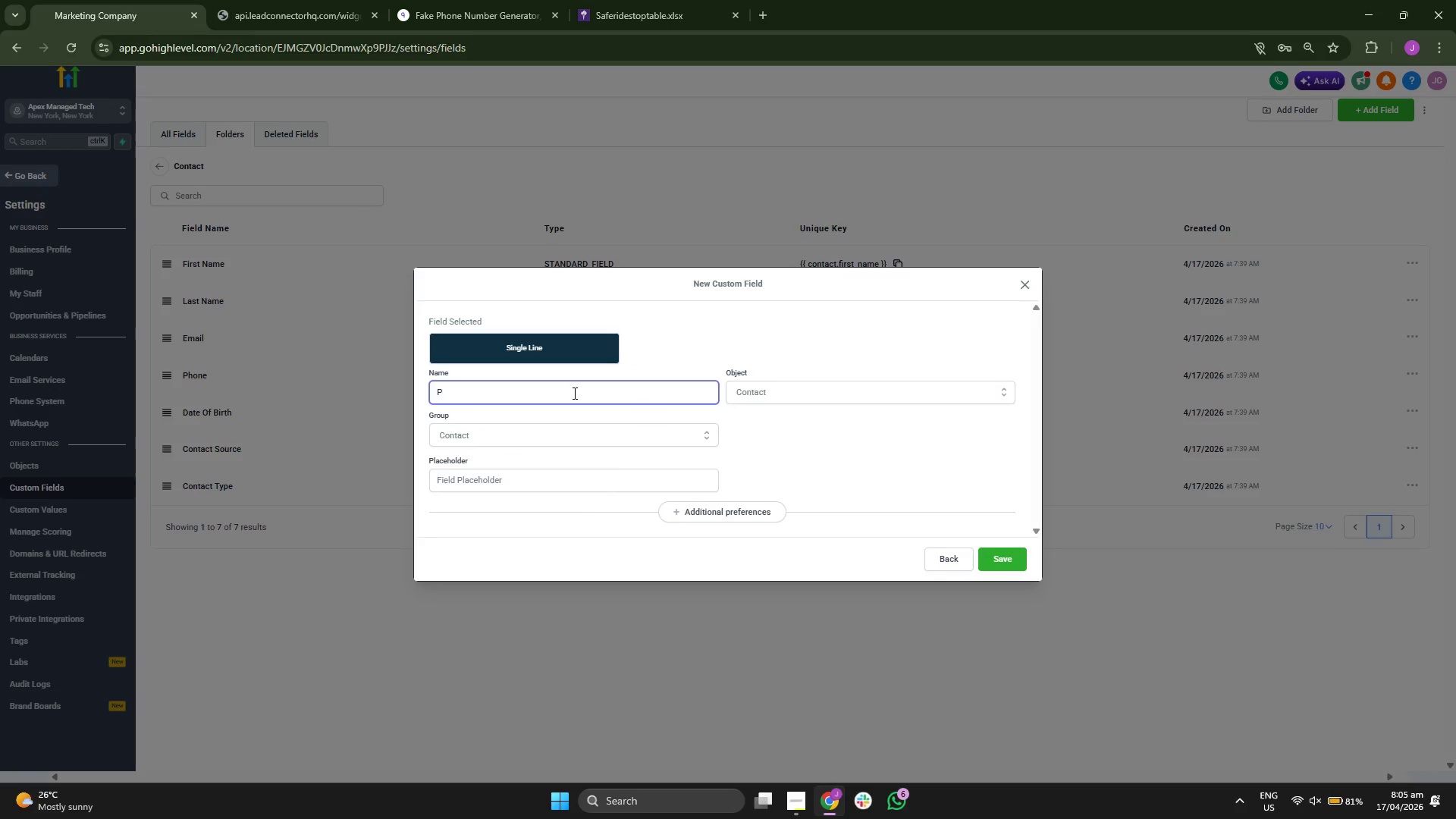 
type(ractice Name)
 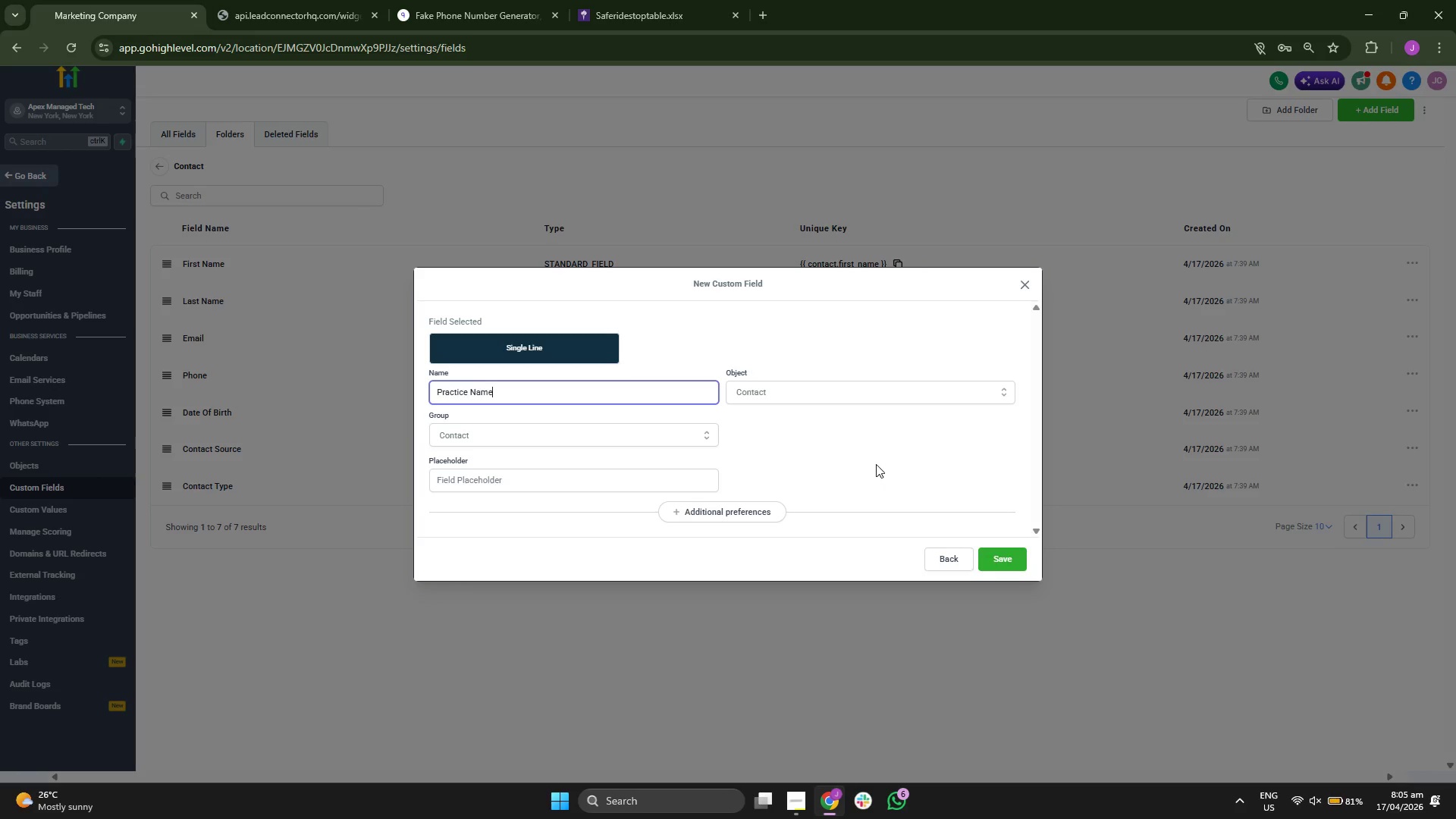 
left_click([865, 457])
 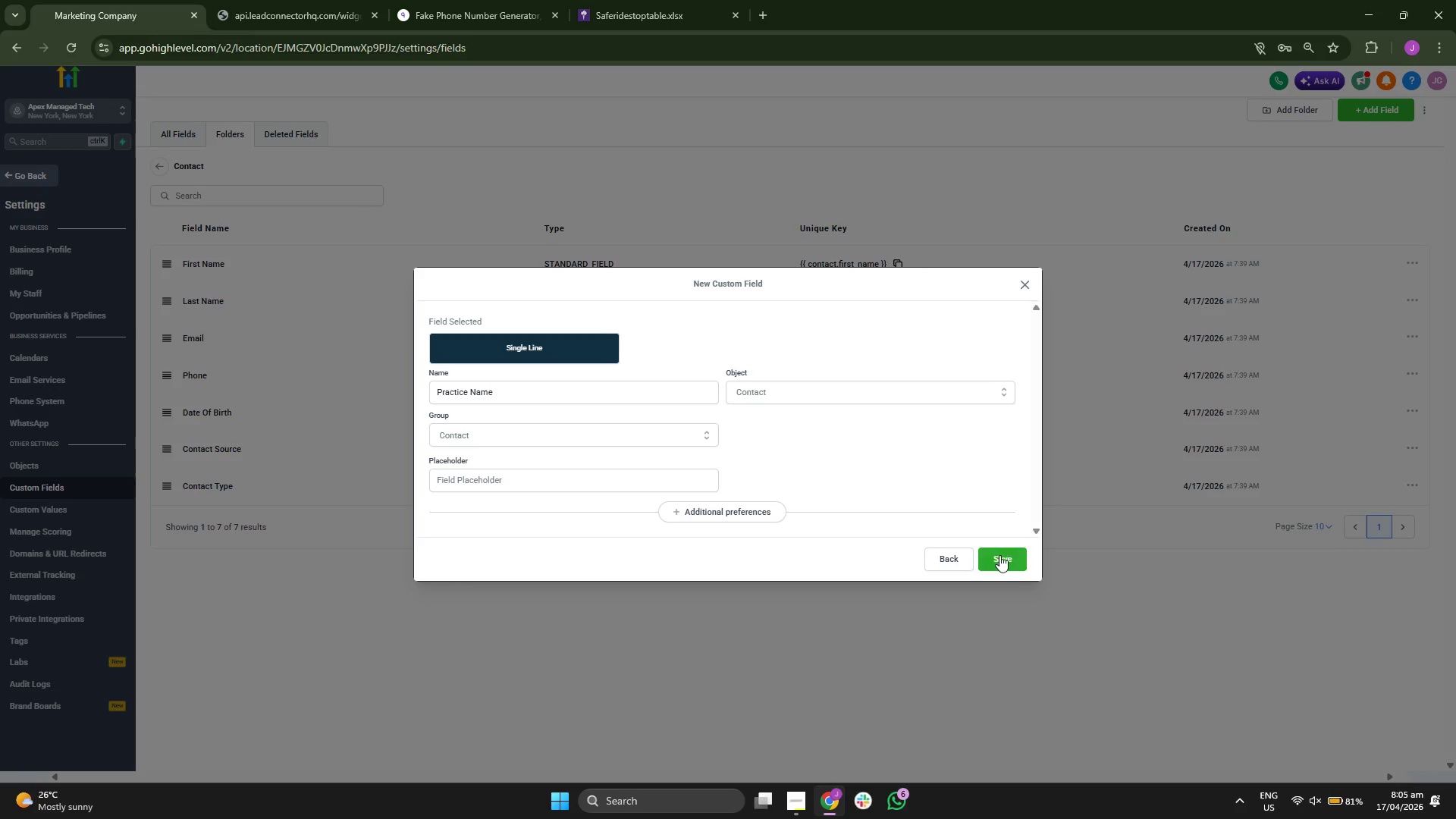 
left_click([1000, 557])
 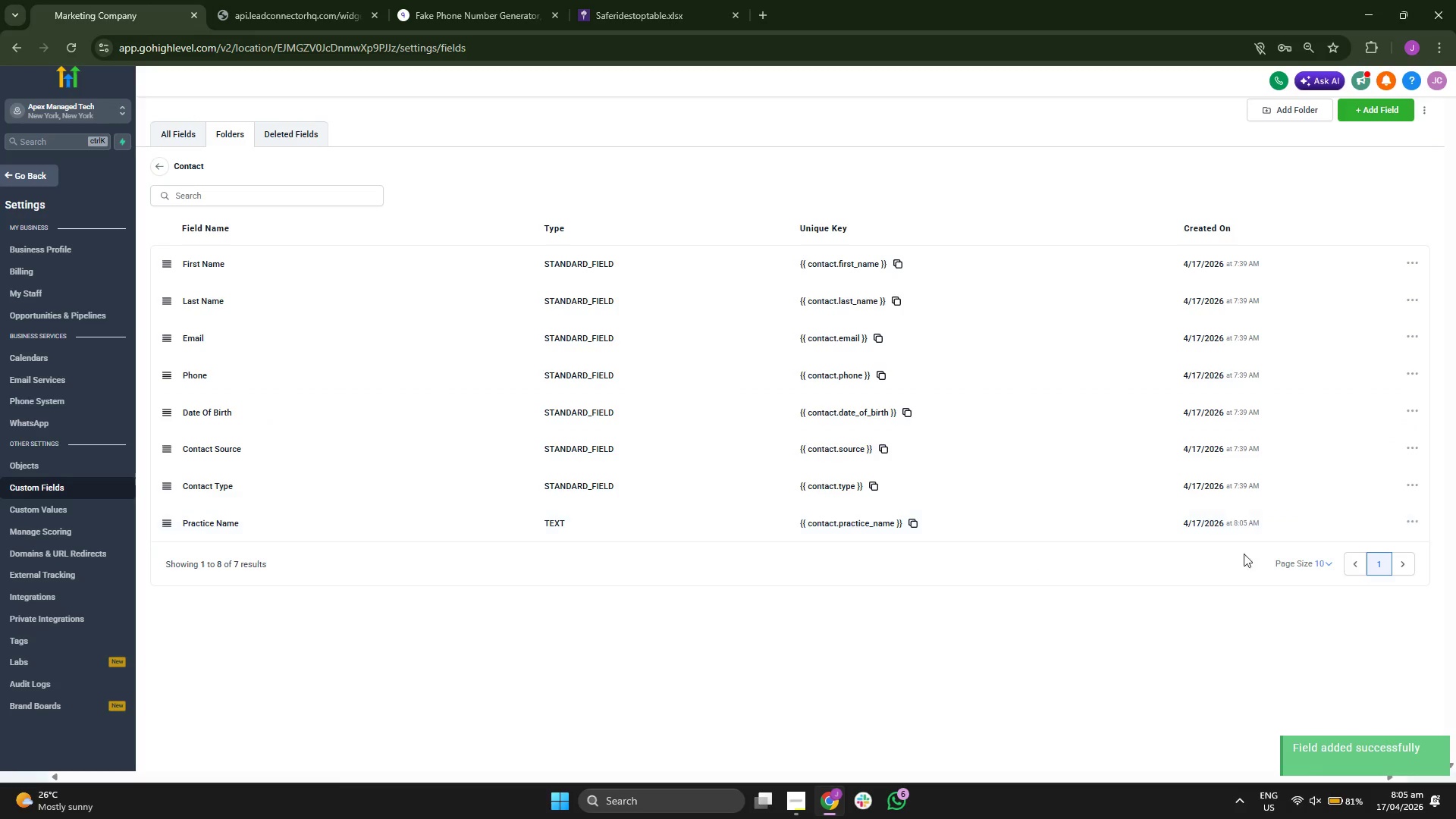 
wait(7.86)
 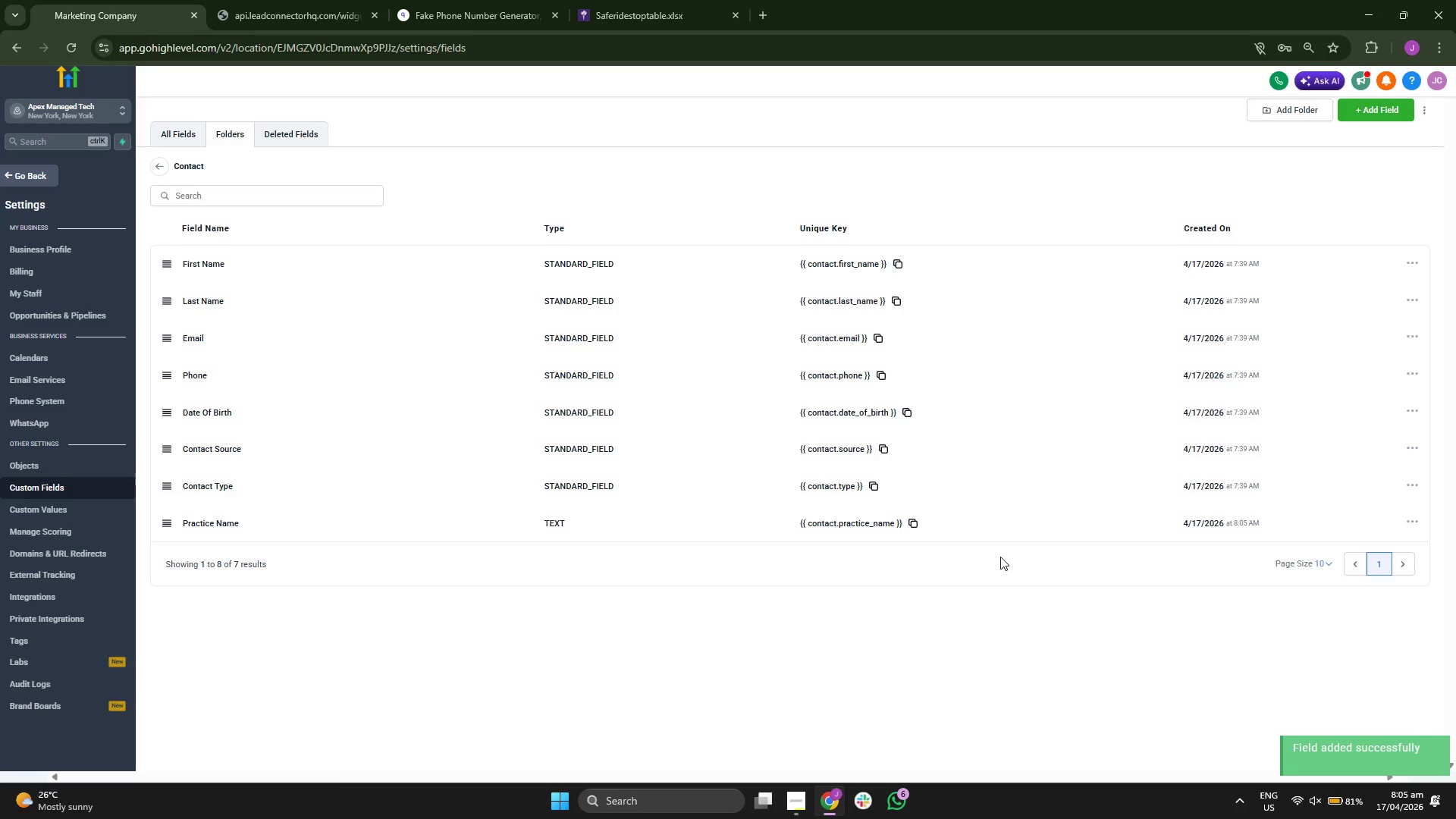 
left_click([1391, 105])
 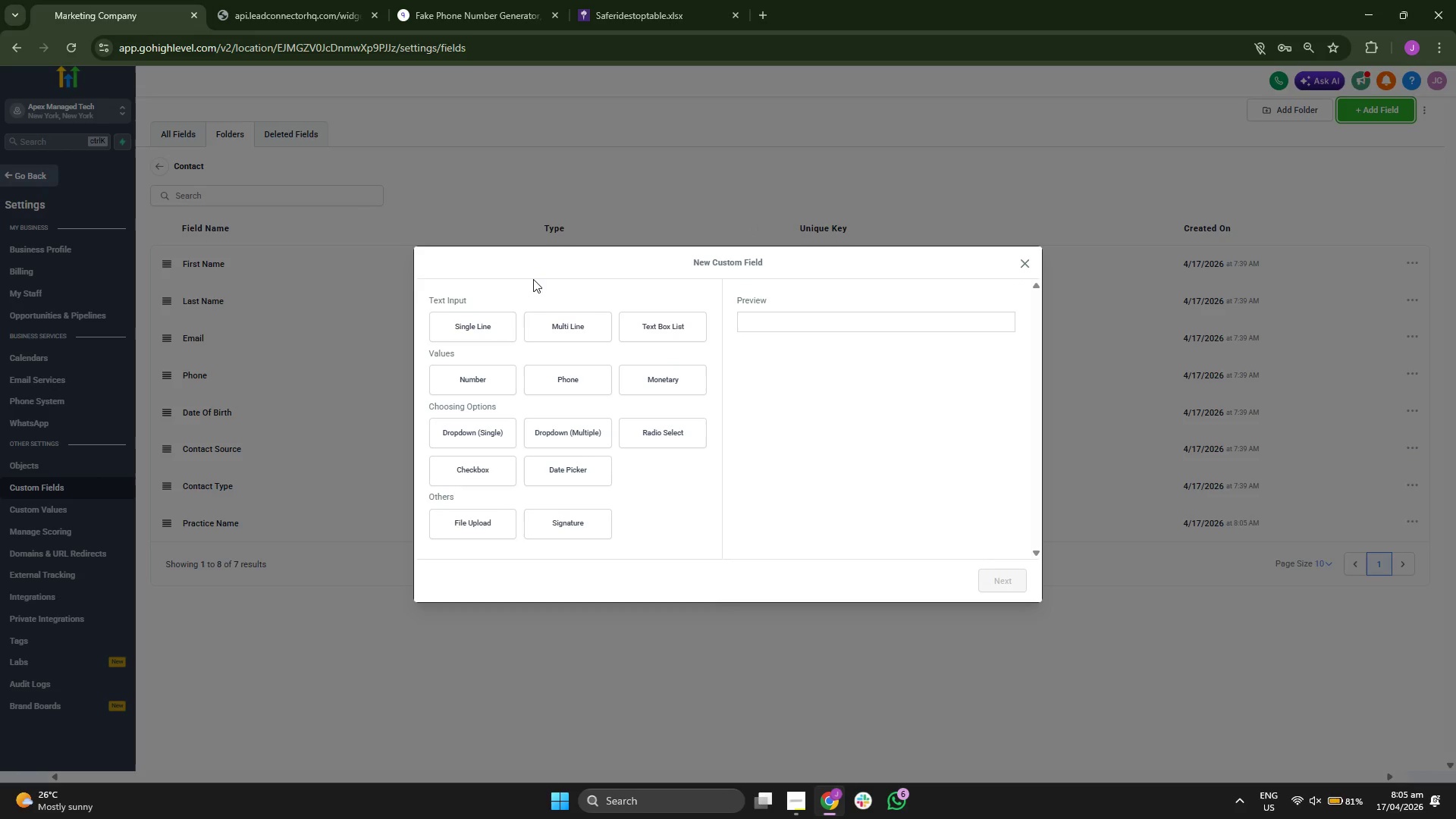 
wait(5.22)
 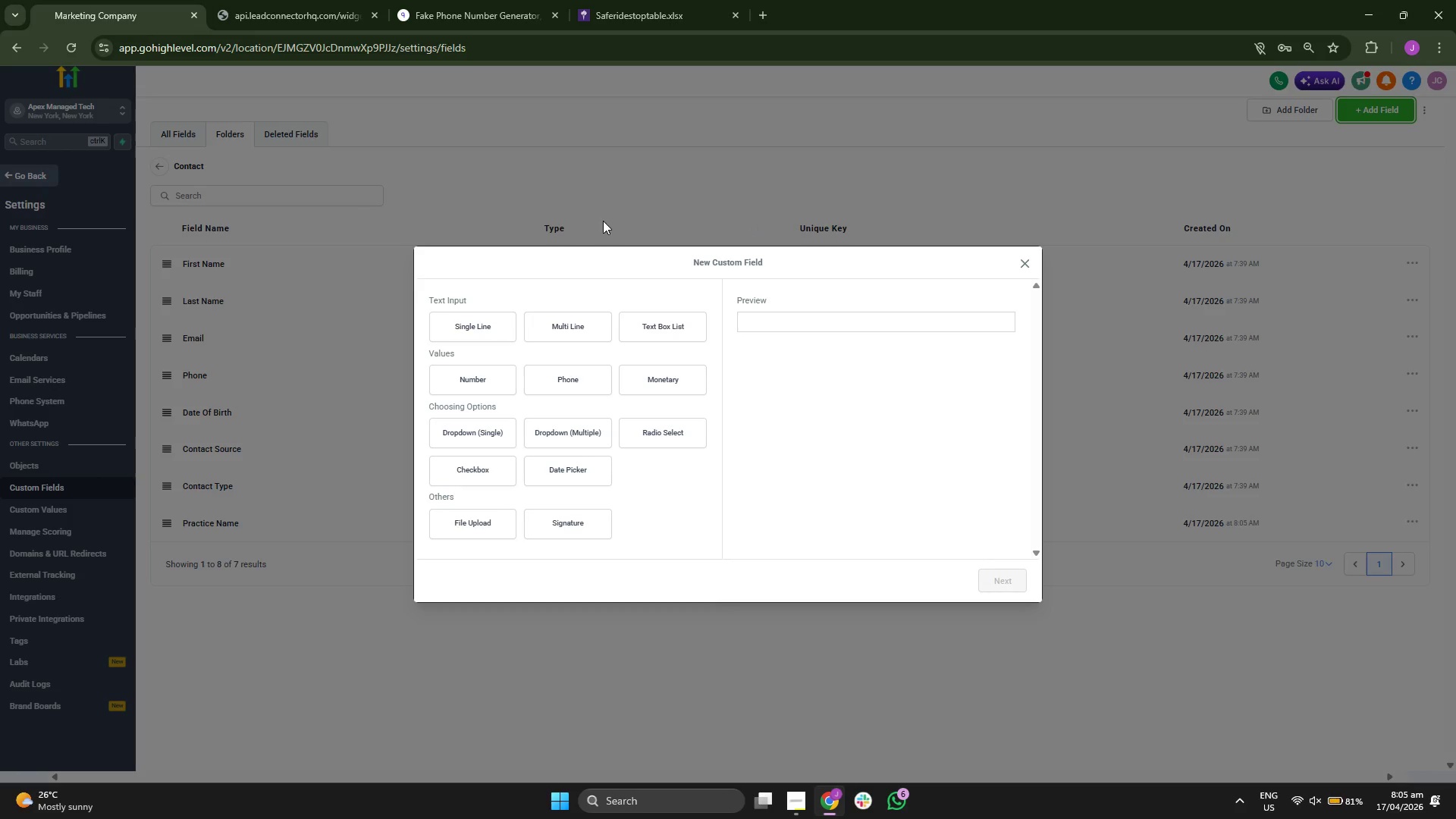 
left_click([1024, 262])
 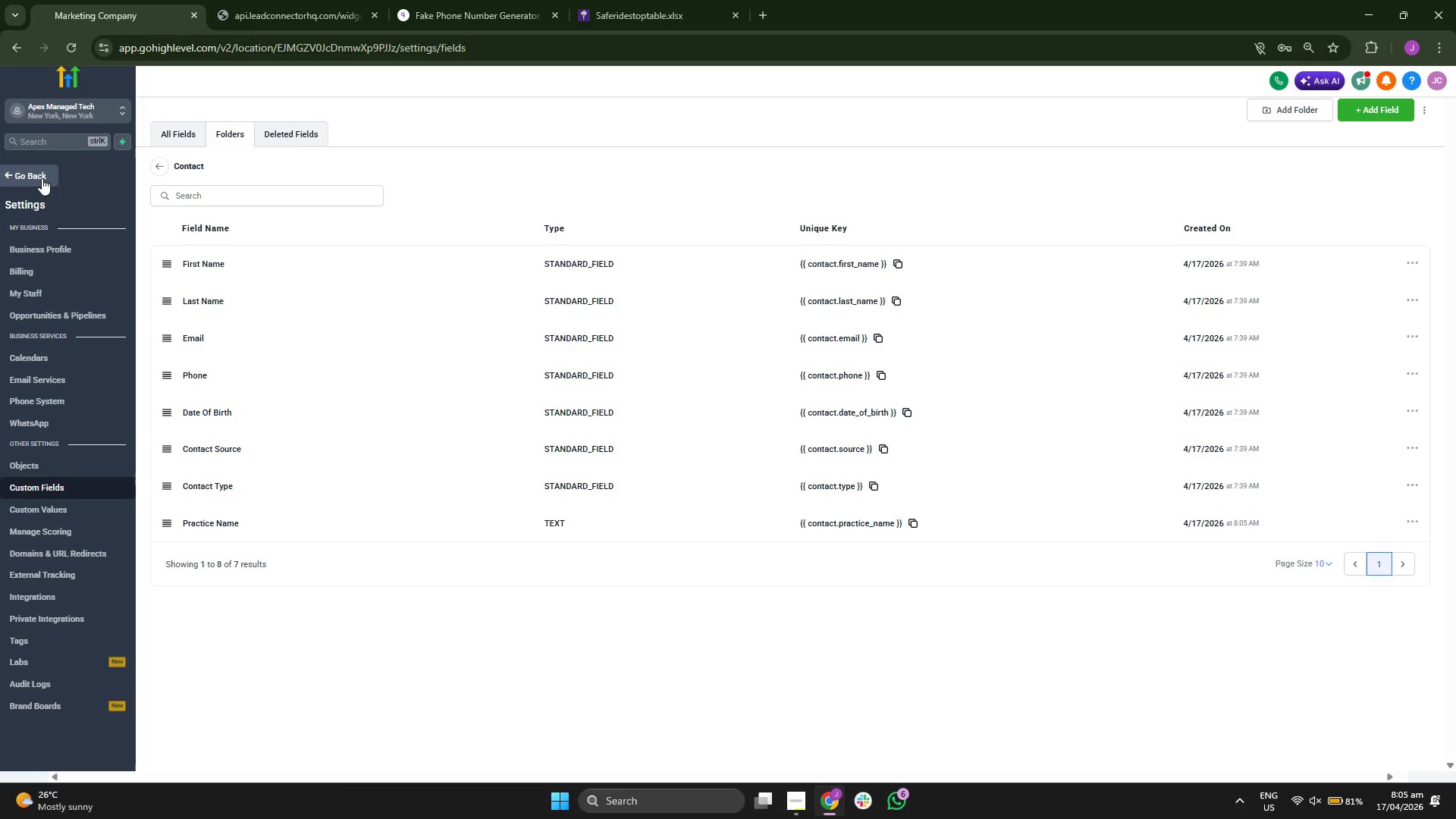 
left_click([42, 177])
 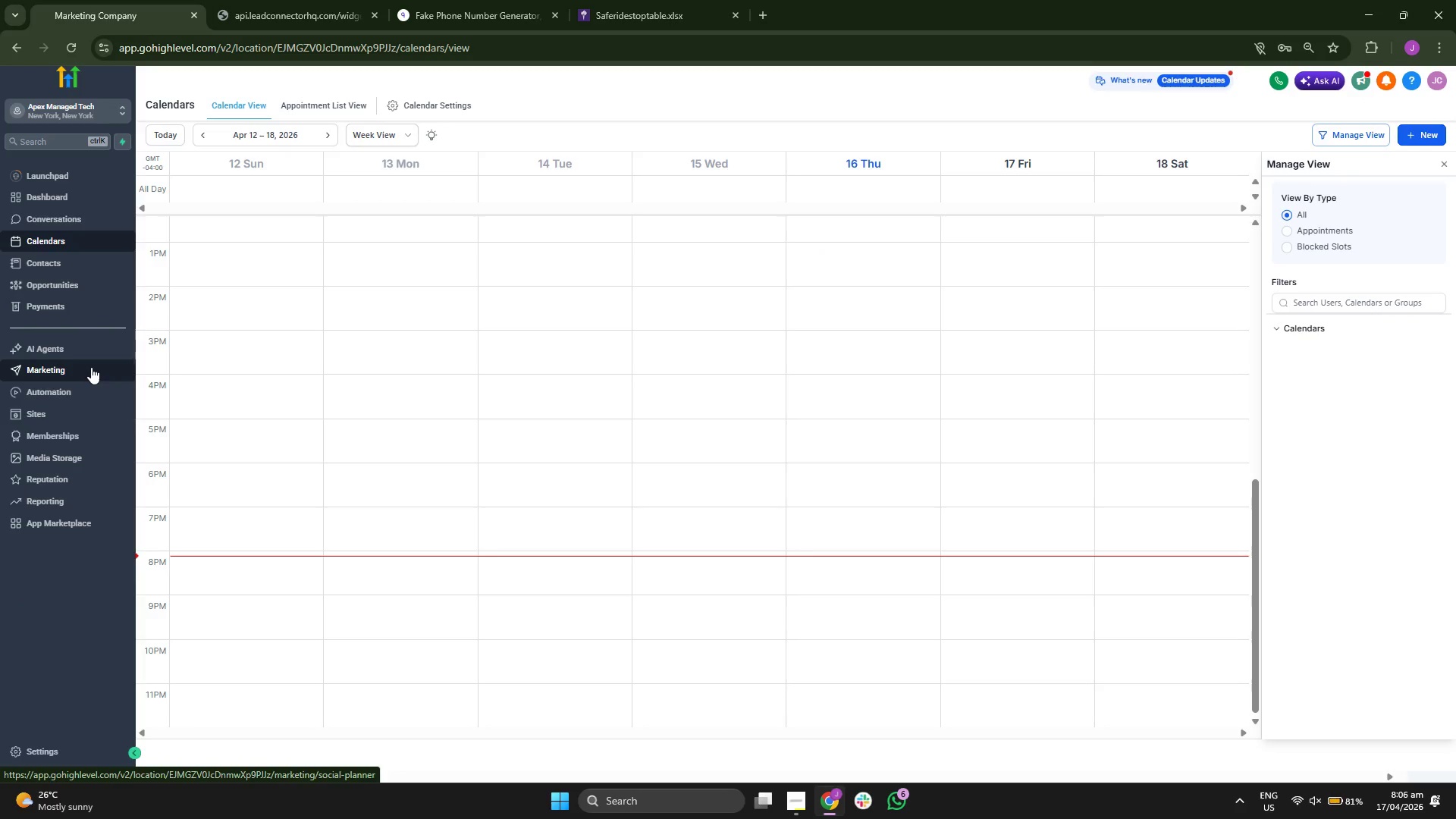 
left_click([91, 367])
 